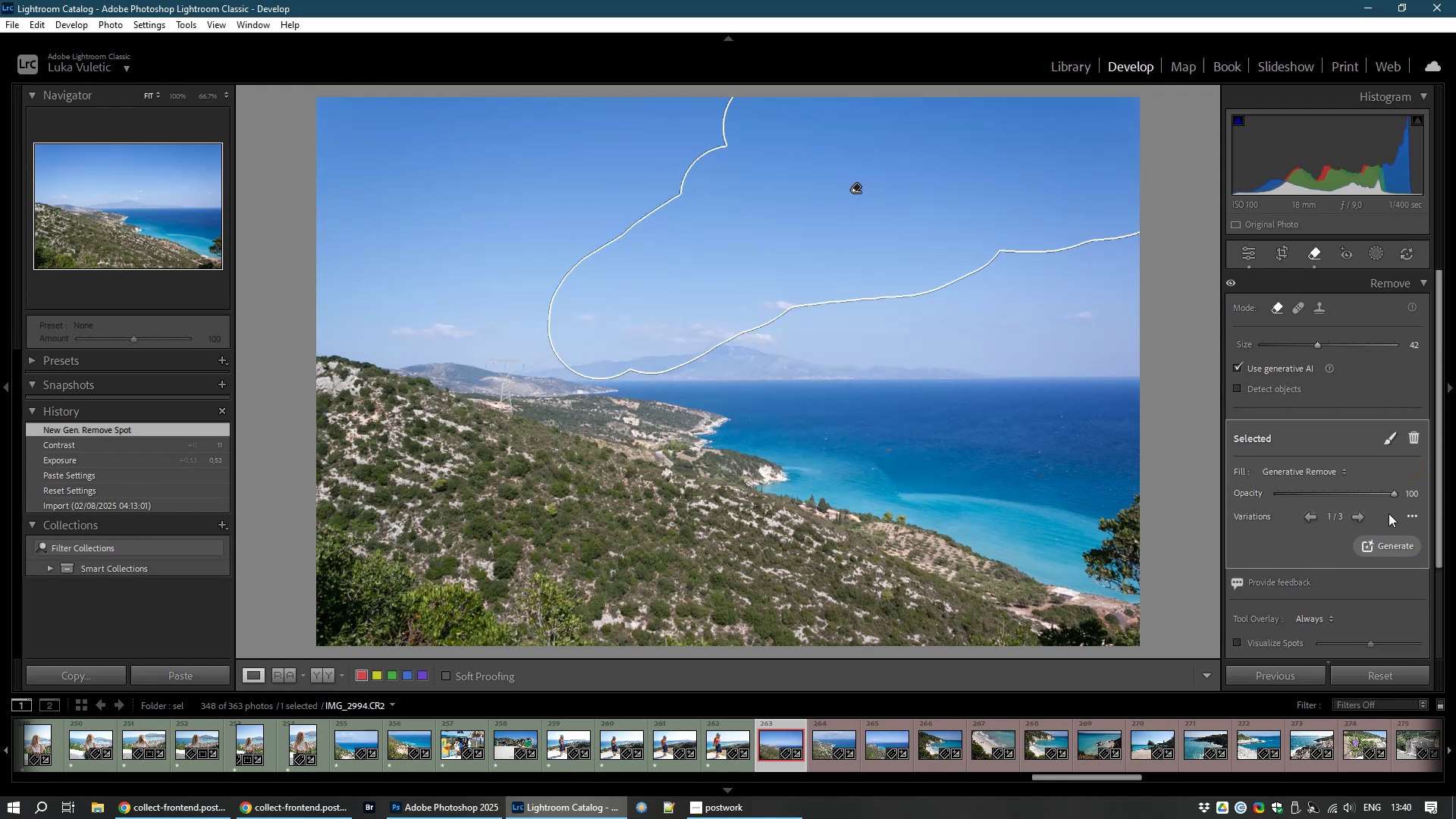 
wait(23.1)
 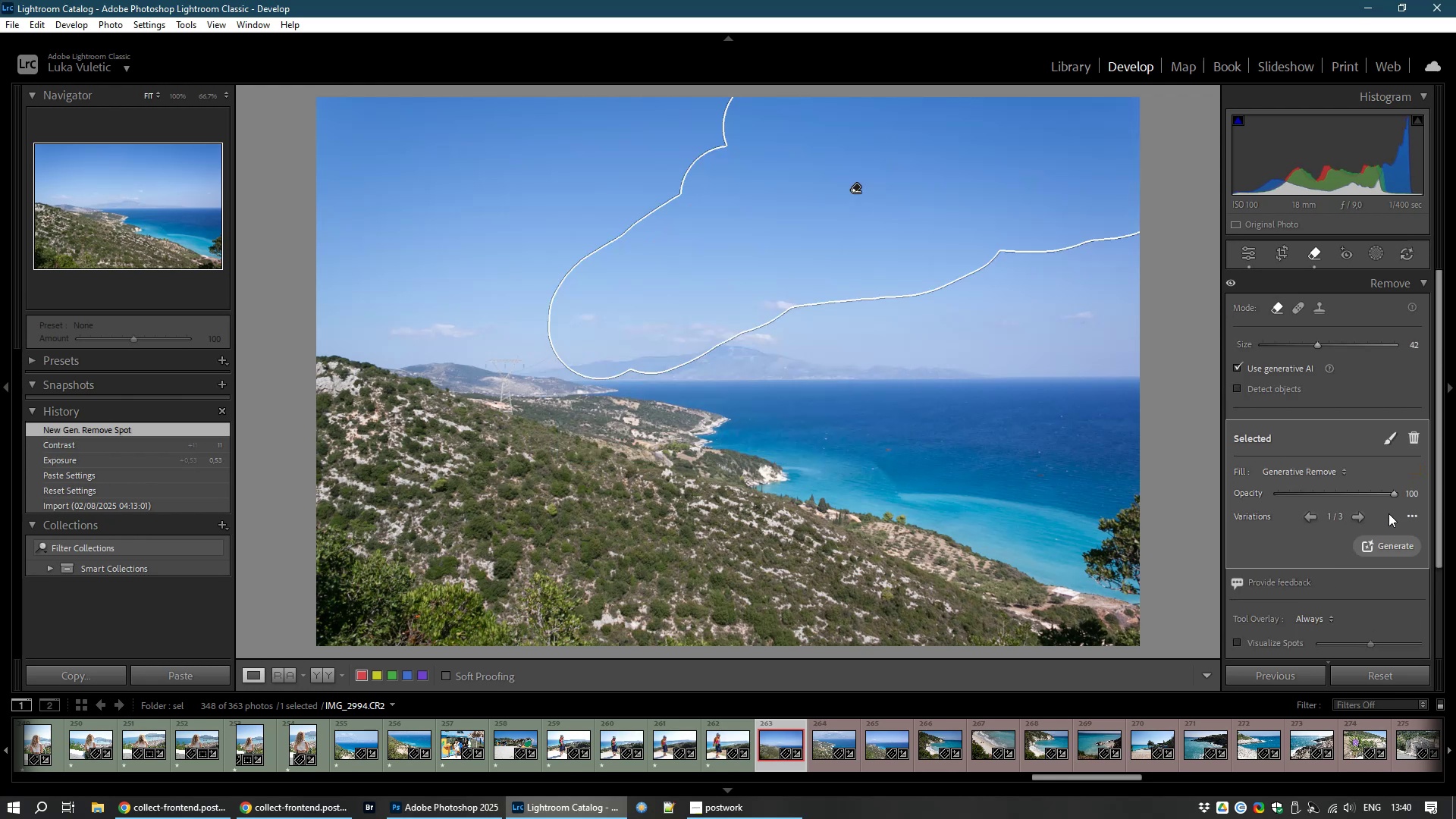 
key(Control+NumpadAdd)
 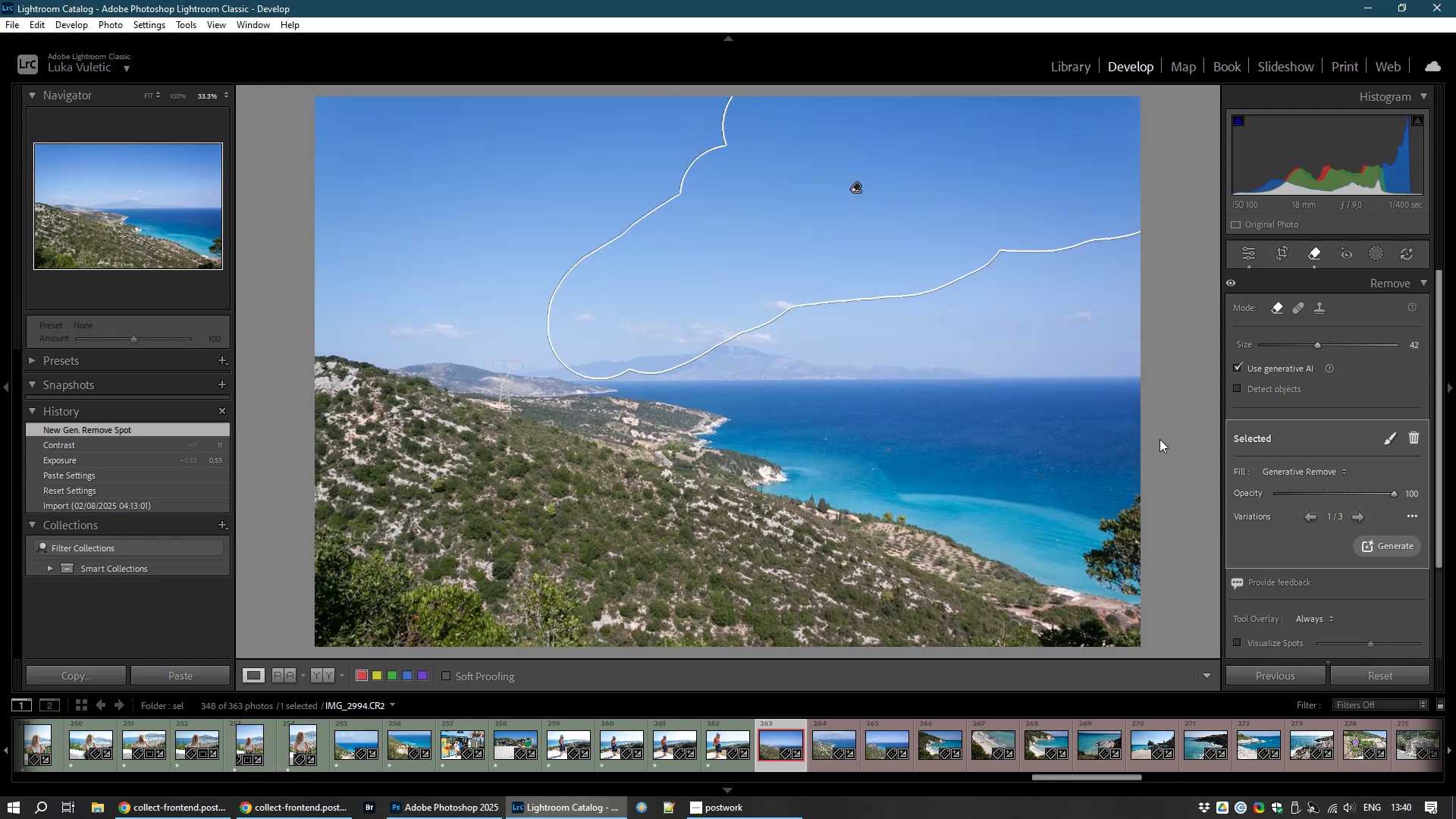 
key(Control+NumpadAdd)
 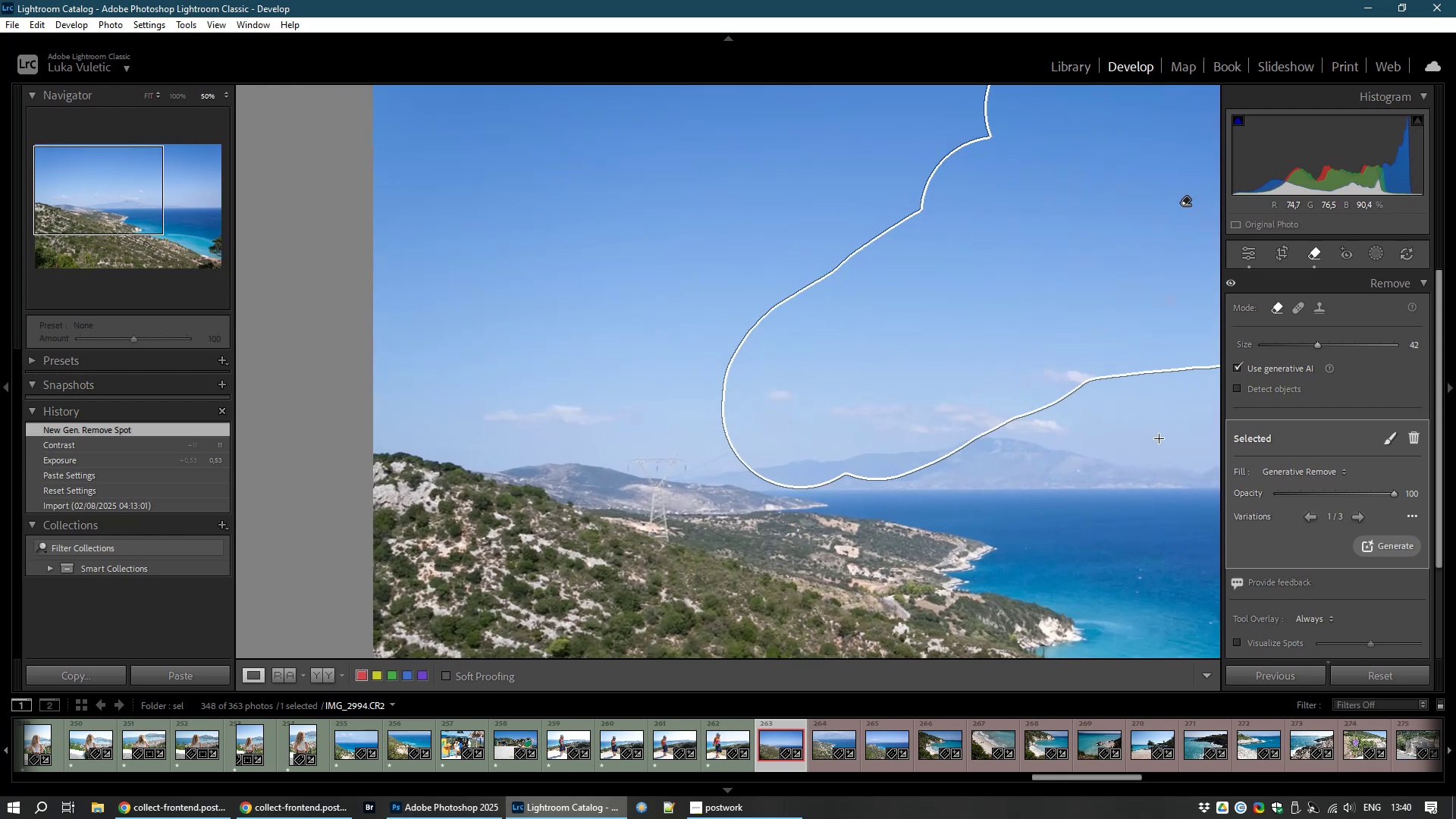 
key(Control+NumpadAdd)
 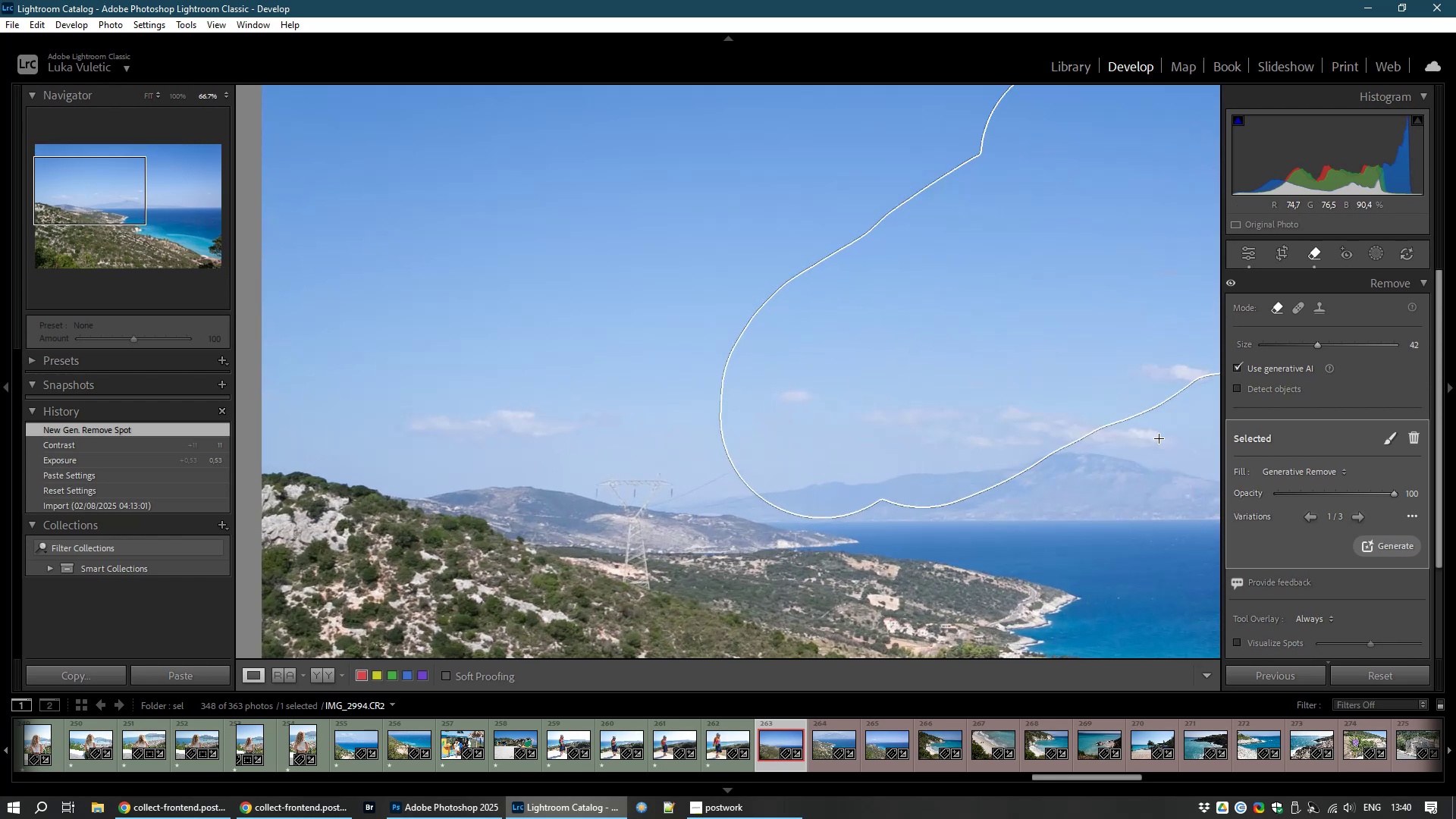 
key(Control+NumpadAdd)
 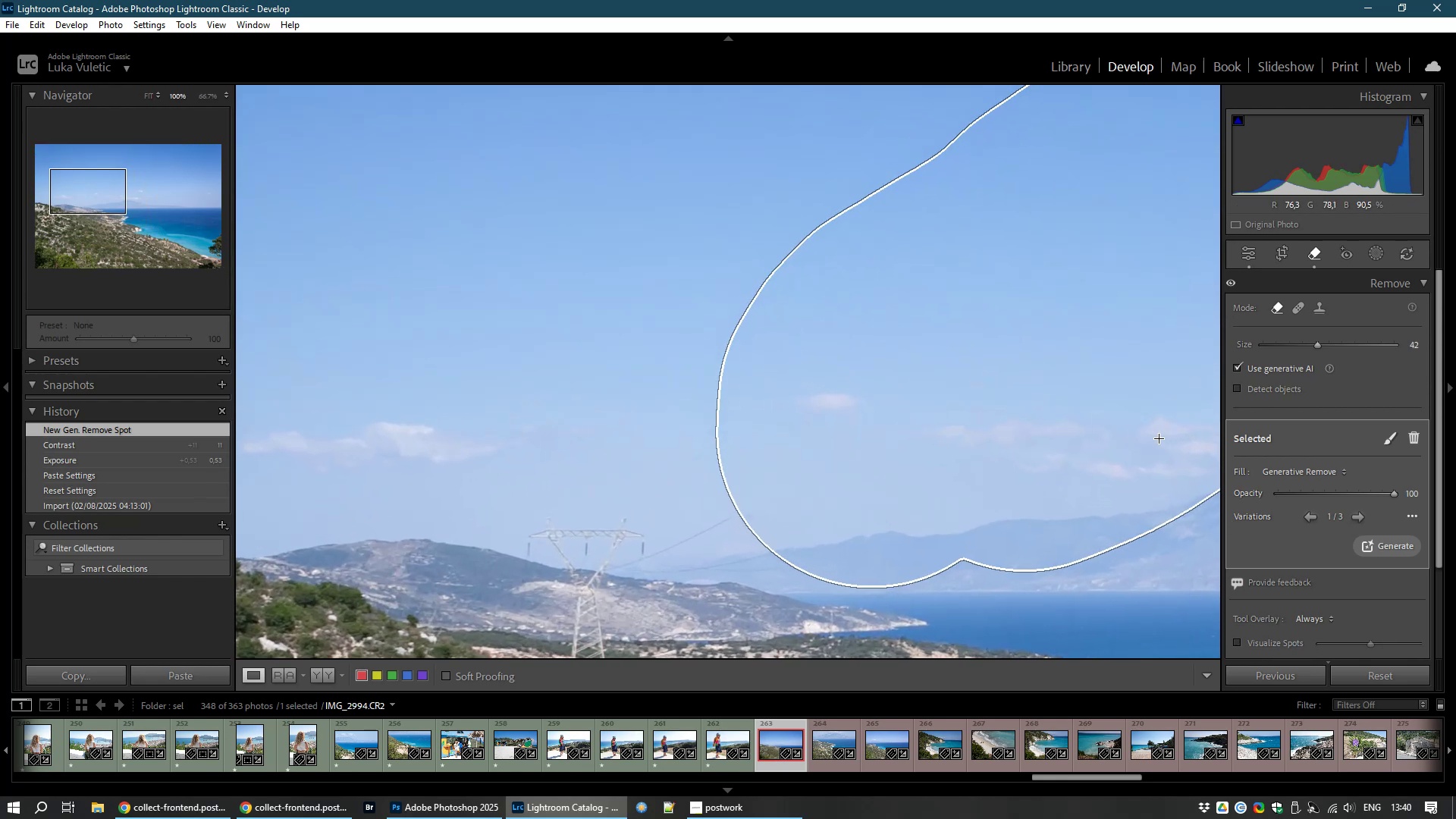 
key(Control+NumpadAdd)
 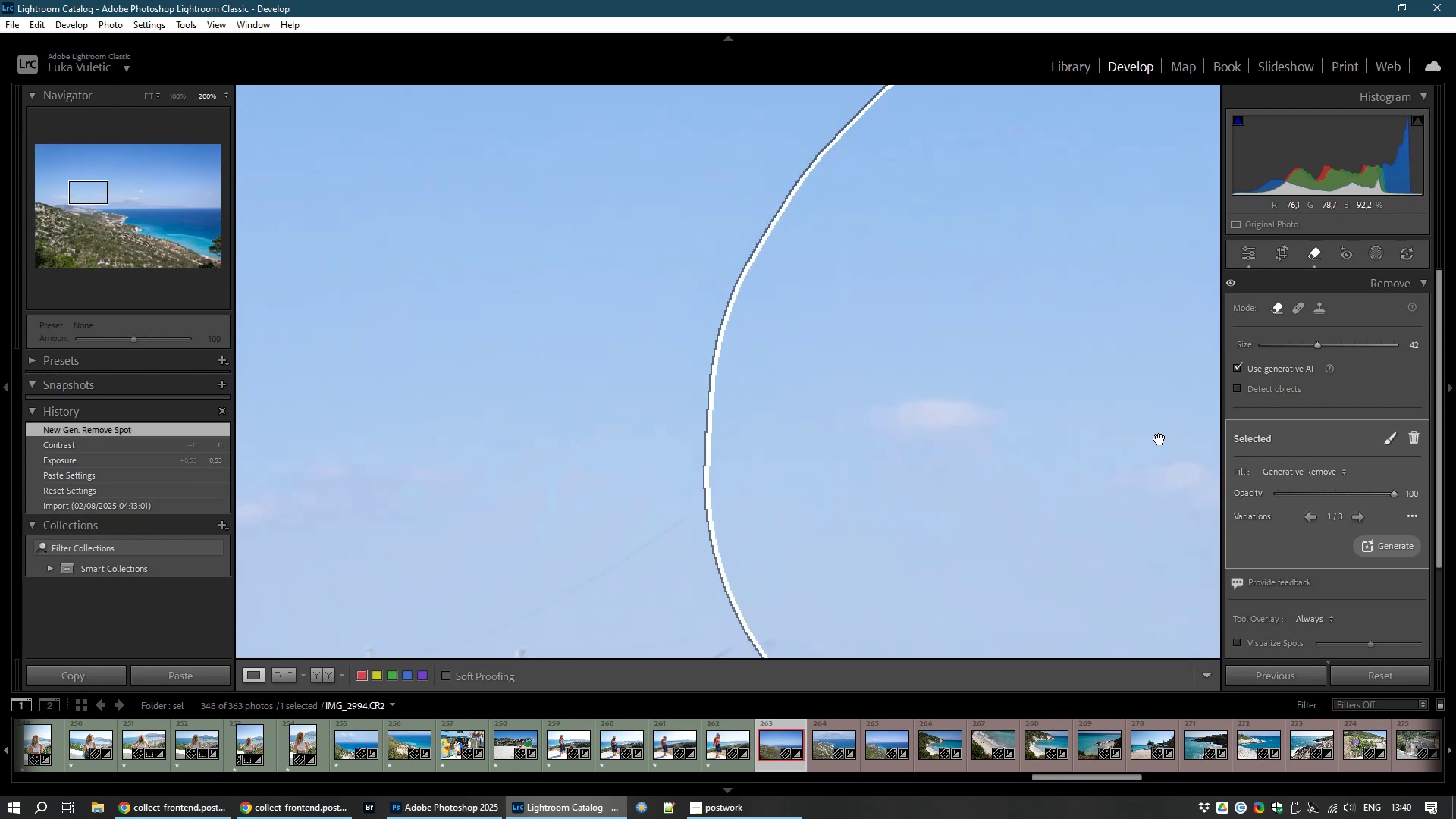 
hold_key(key=Space, duration=1.48)
 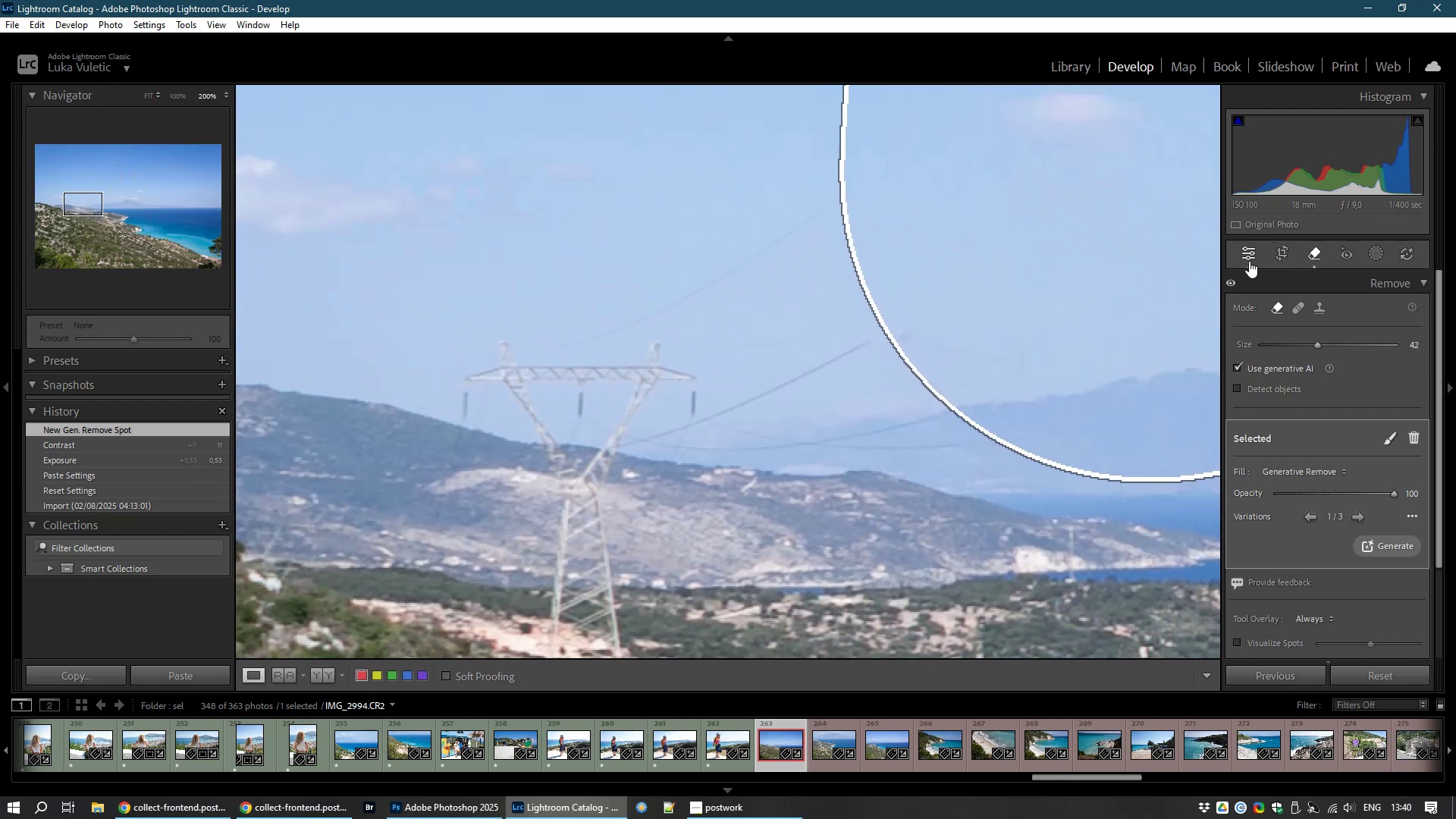 
left_click_drag(start_coordinate=[979, 436], to_coordinate=[1114, 130])
 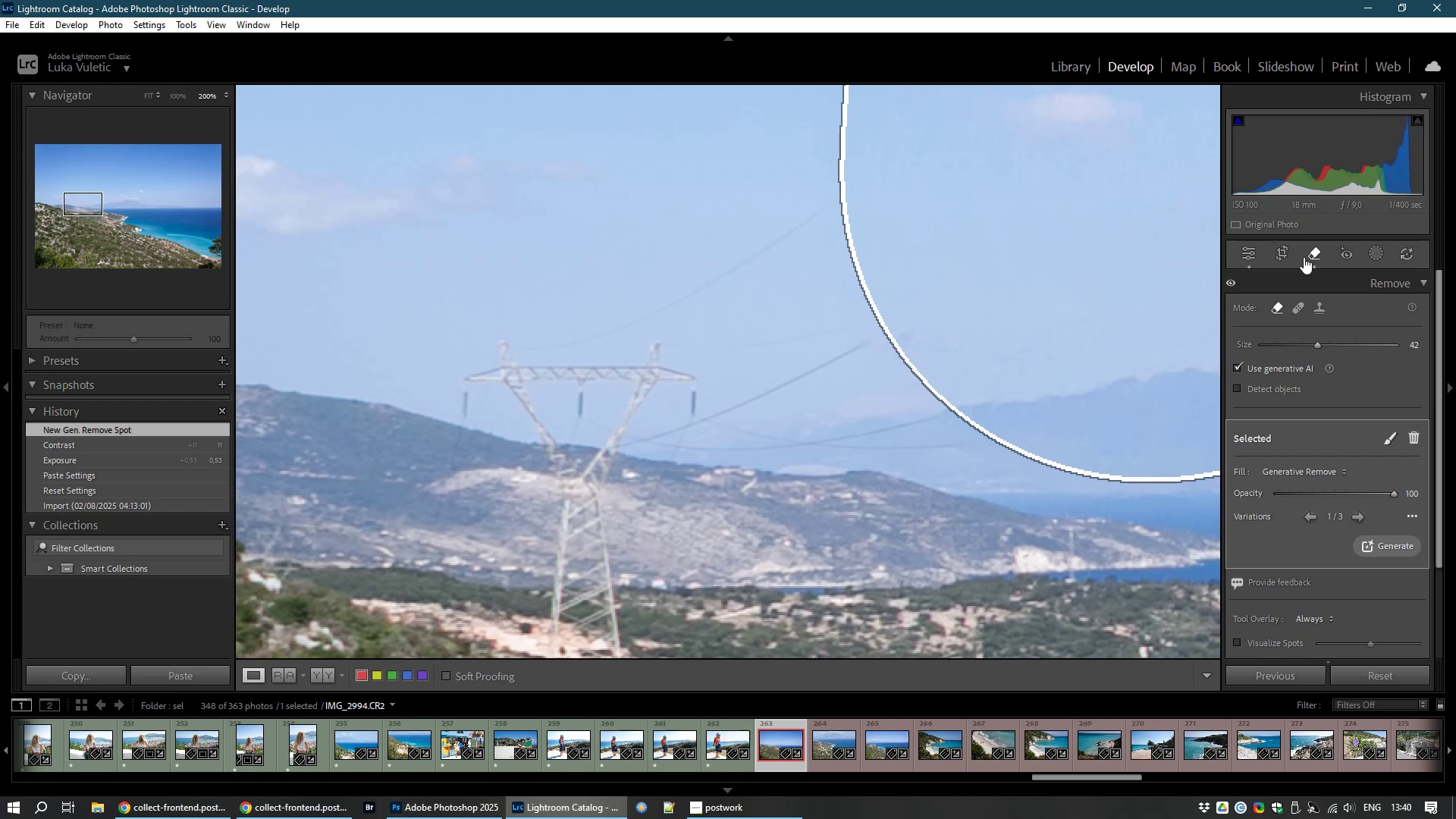 
left_click([1307, 253])
 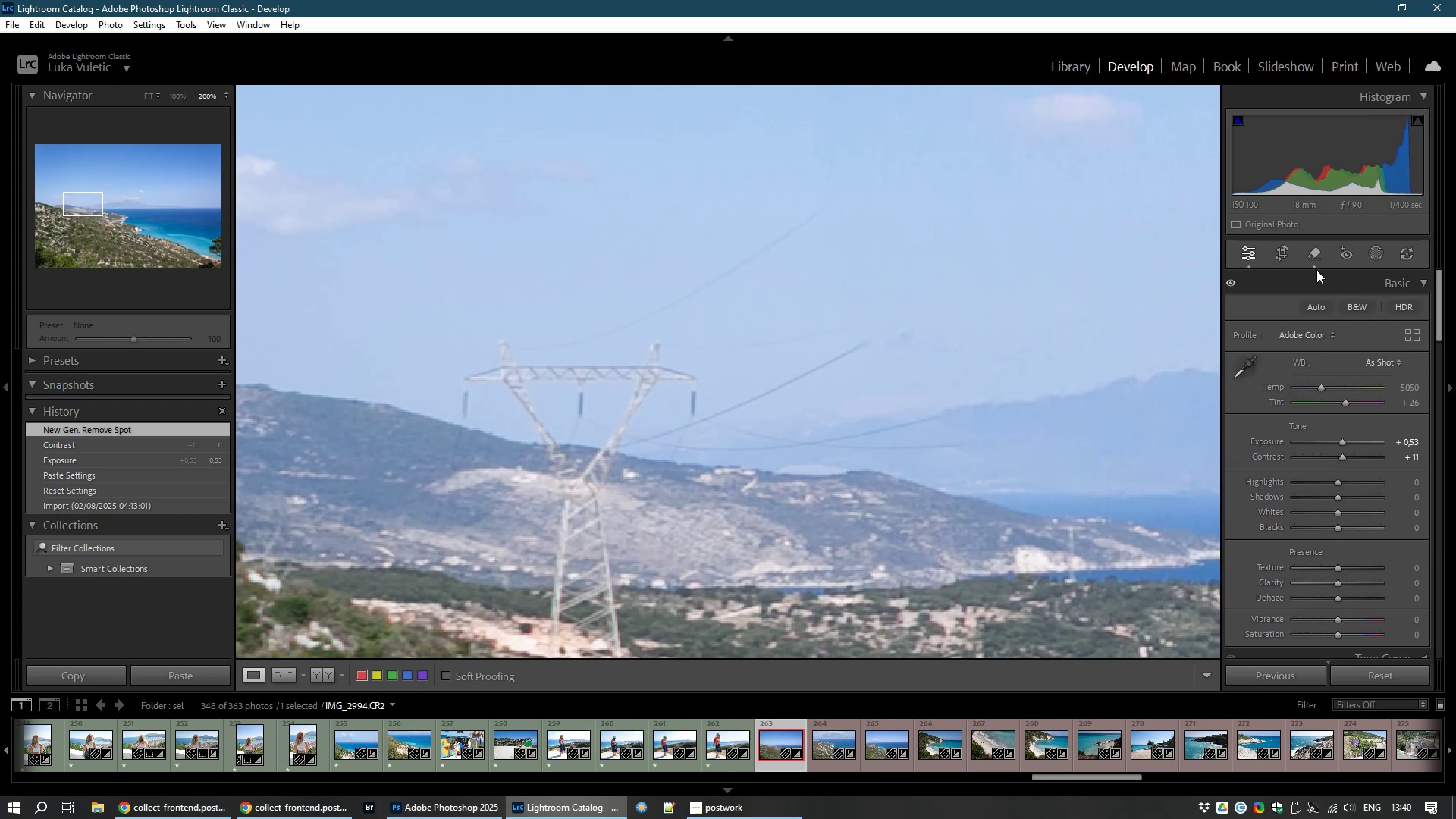 
left_click([1316, 253])
 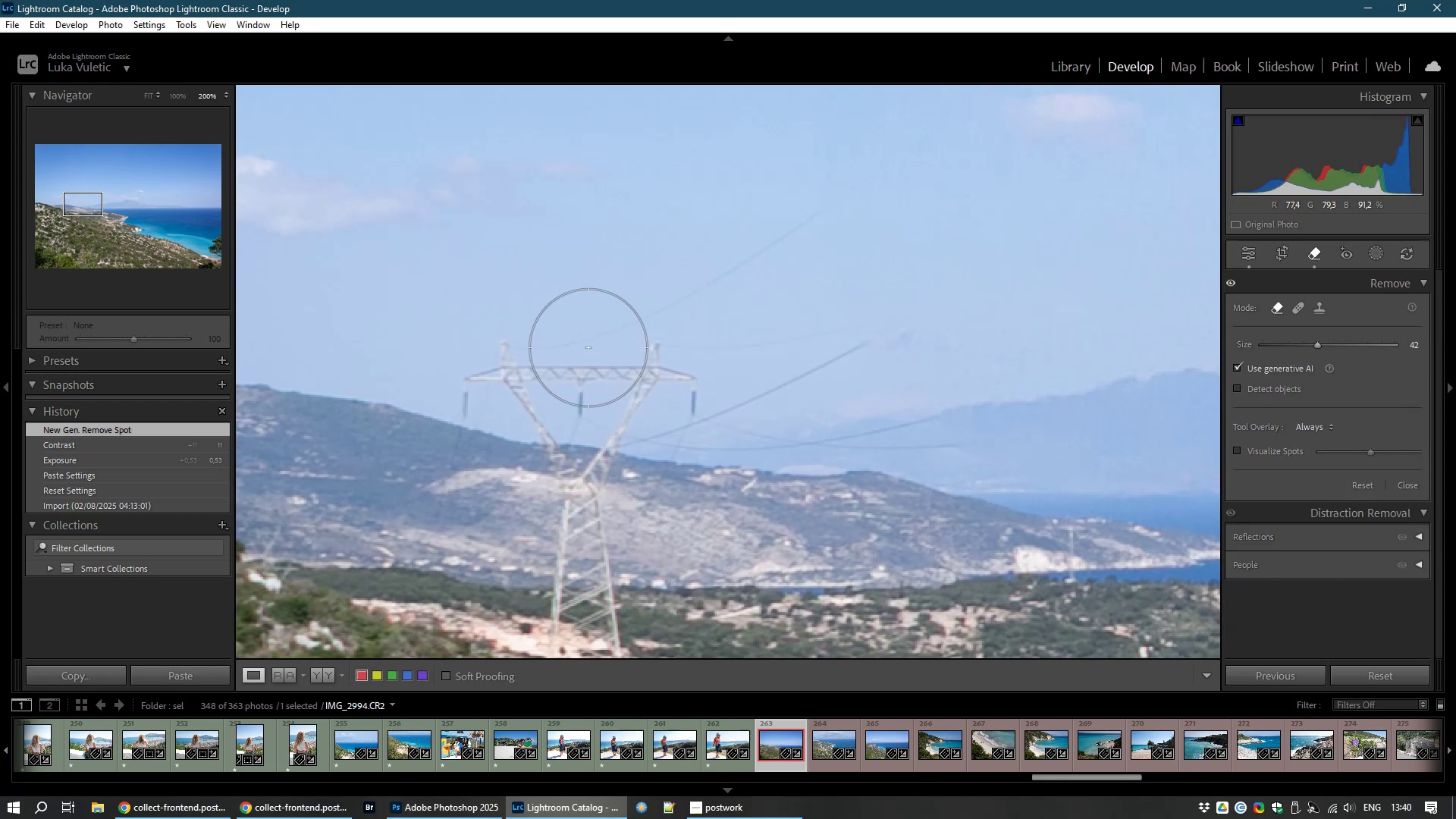 
scroll: coordinate [544, 310], scroll_direction: down, amount: 21.0
 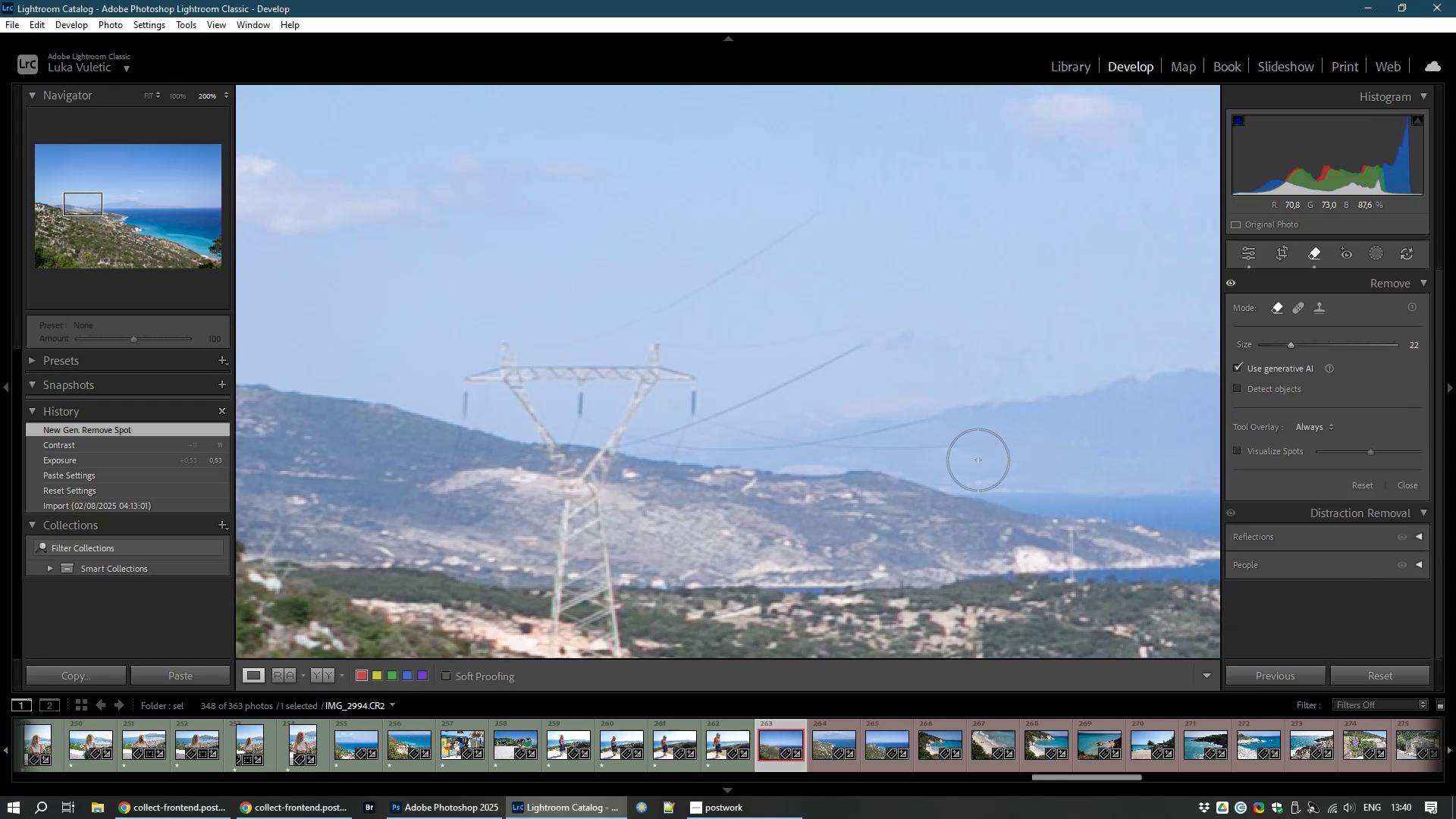 
left_click_drag(start_coordinate=[965, 441], to_coordinate=[656, 512])
 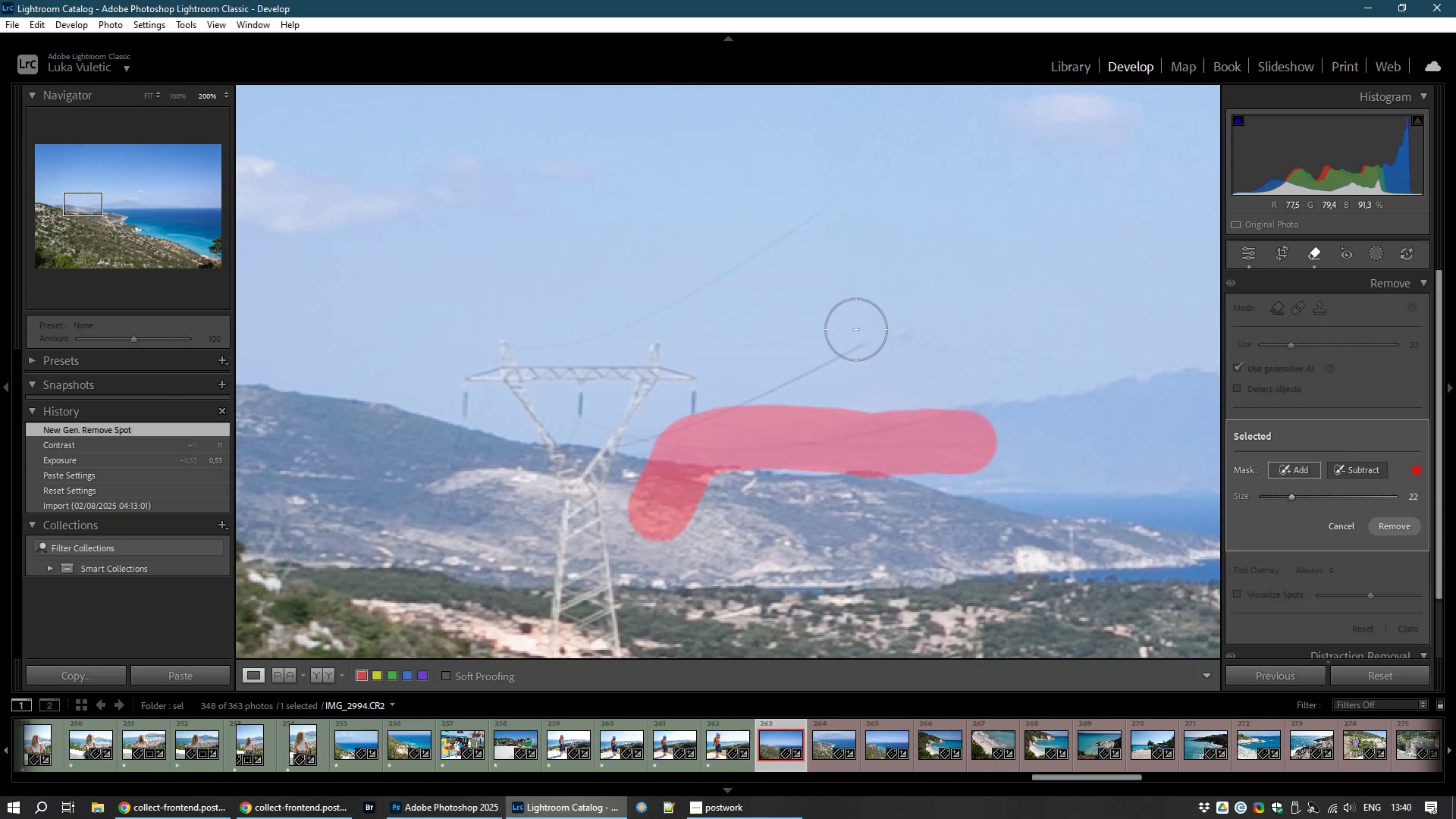 
left_click_drag(start_coordinate=[855, 329], to_coordinate=[654, 444])
 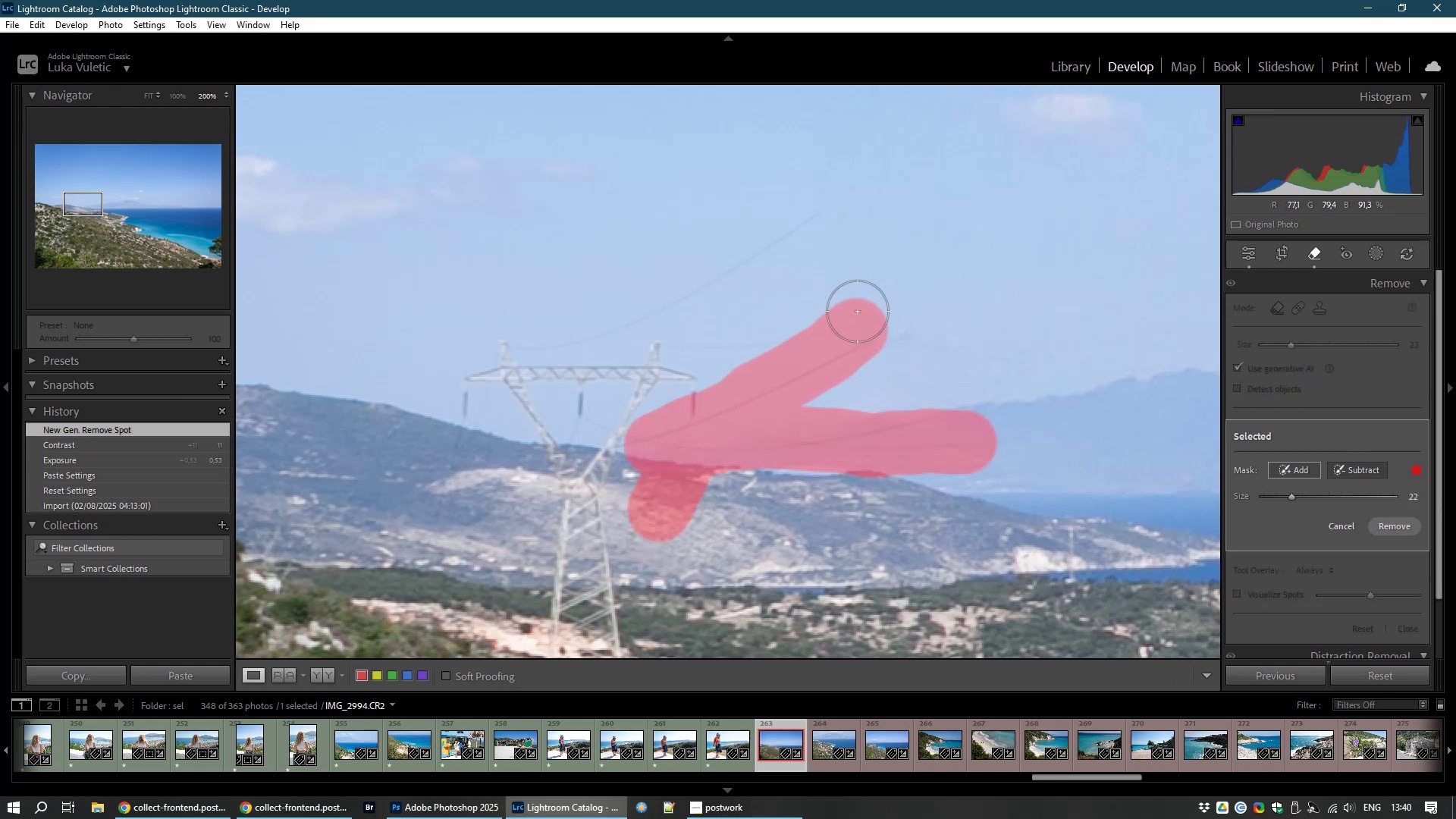 
left_click_drag(start_coordinate=[848, 315], to_coordinate=[670, 332])
 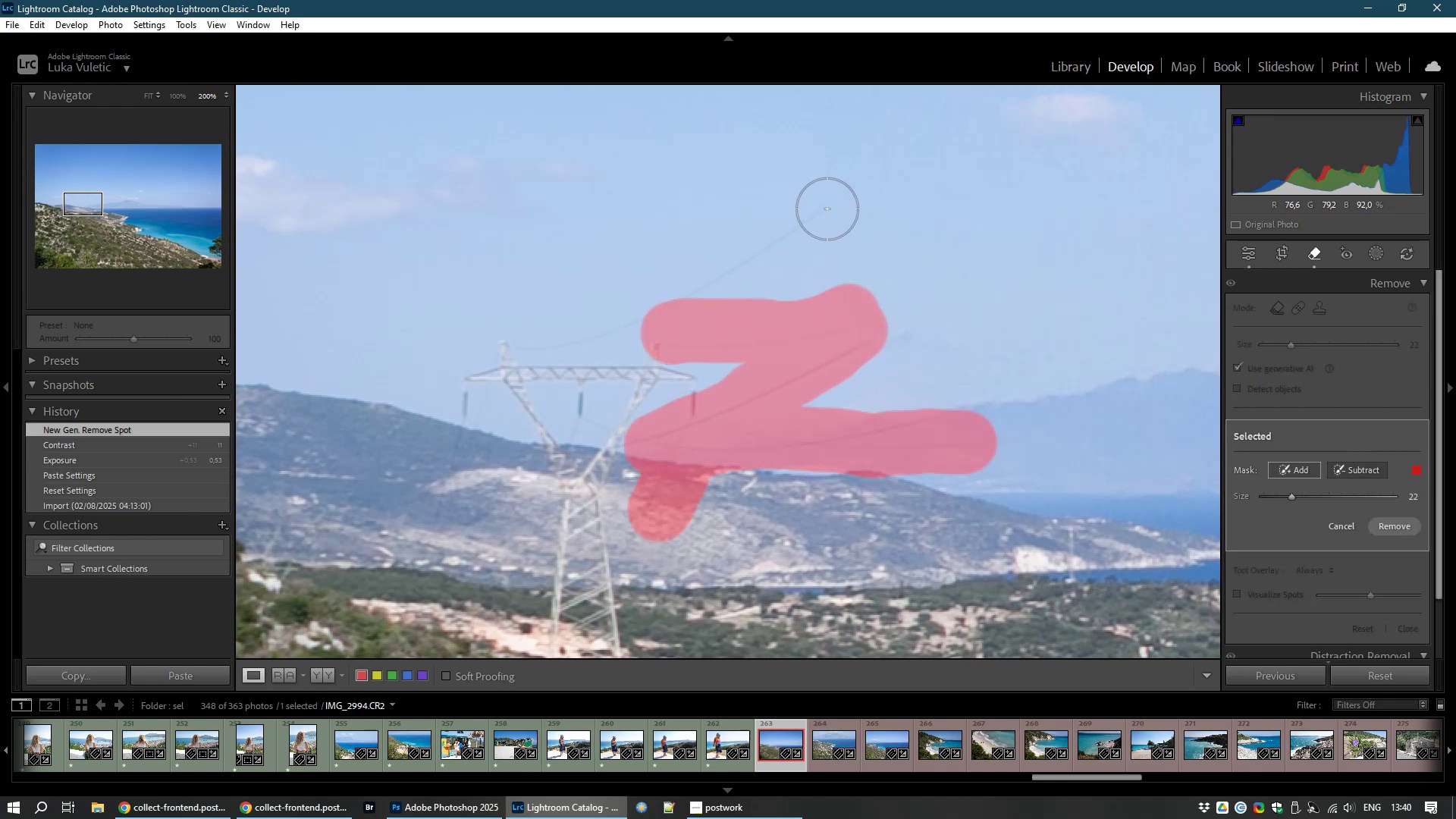 
left_click_drag(start_coordinate=[827, 208], to_coordinate=[537, 330])
 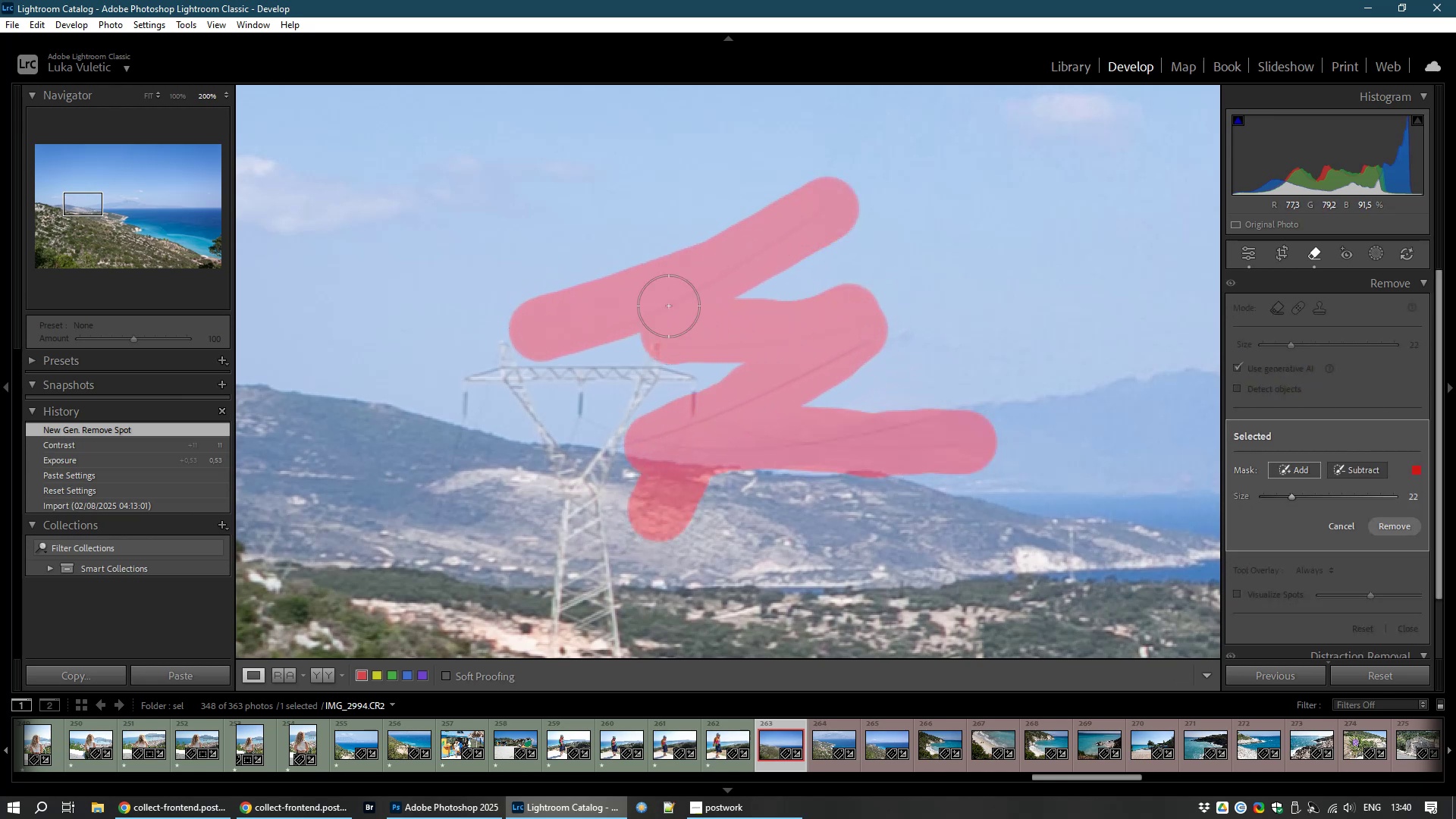 
hold_key(key=Space, duration=1.5)
 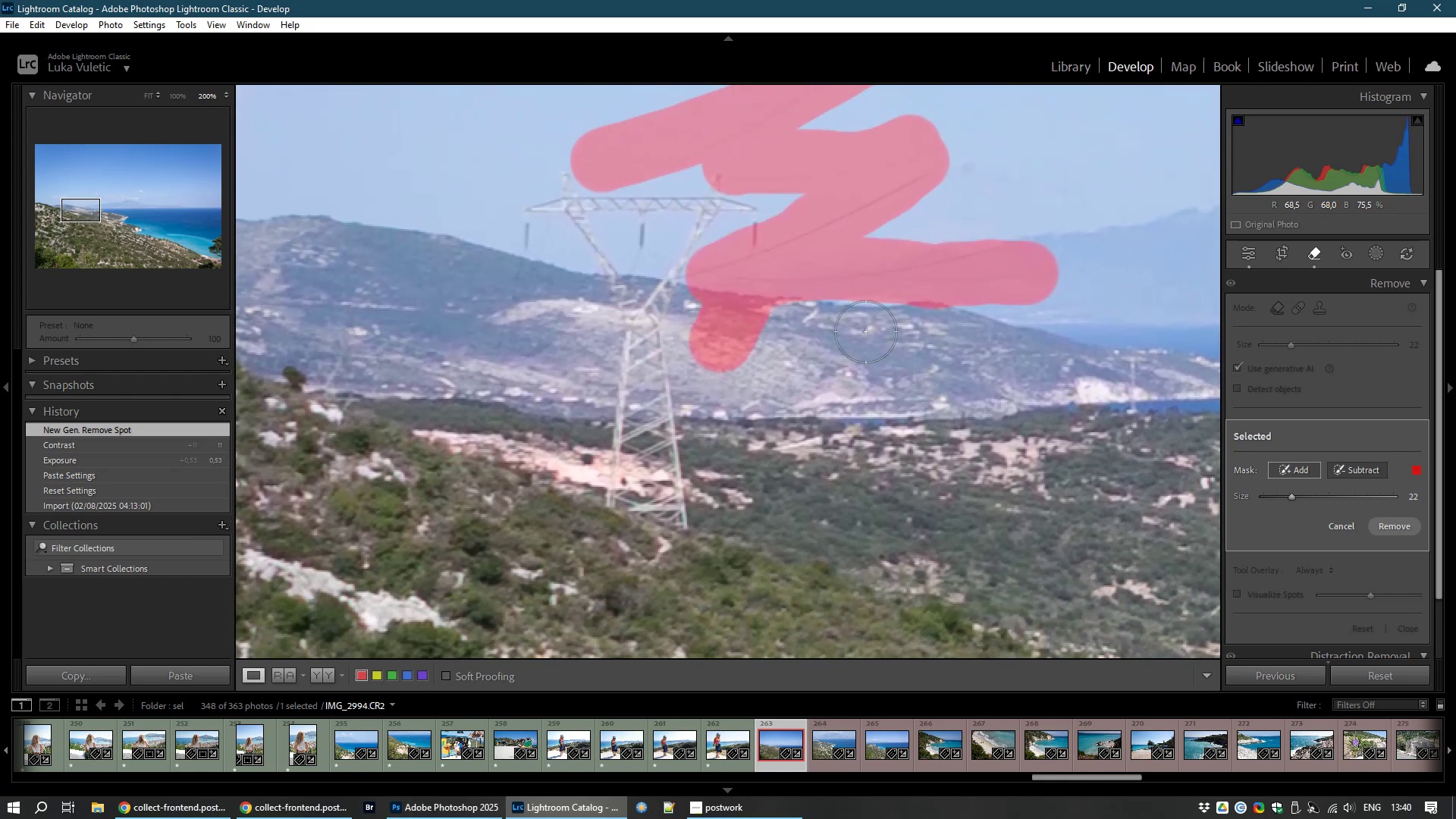 
left_click_drag(start_coordinate=[878, 547], to_coordinate=[940, 378])
 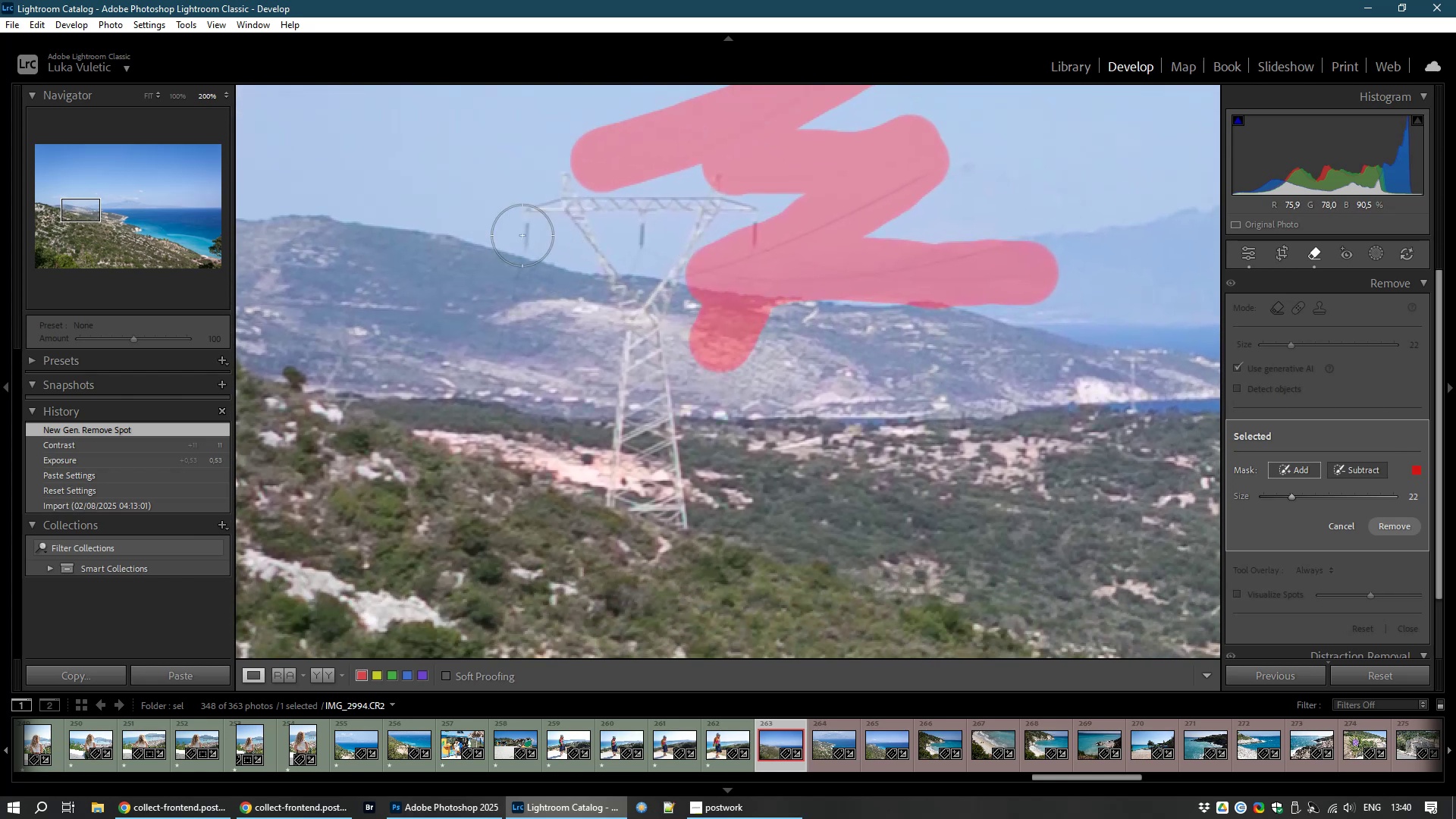 
hold_key(key=Space, duration=0.53)
 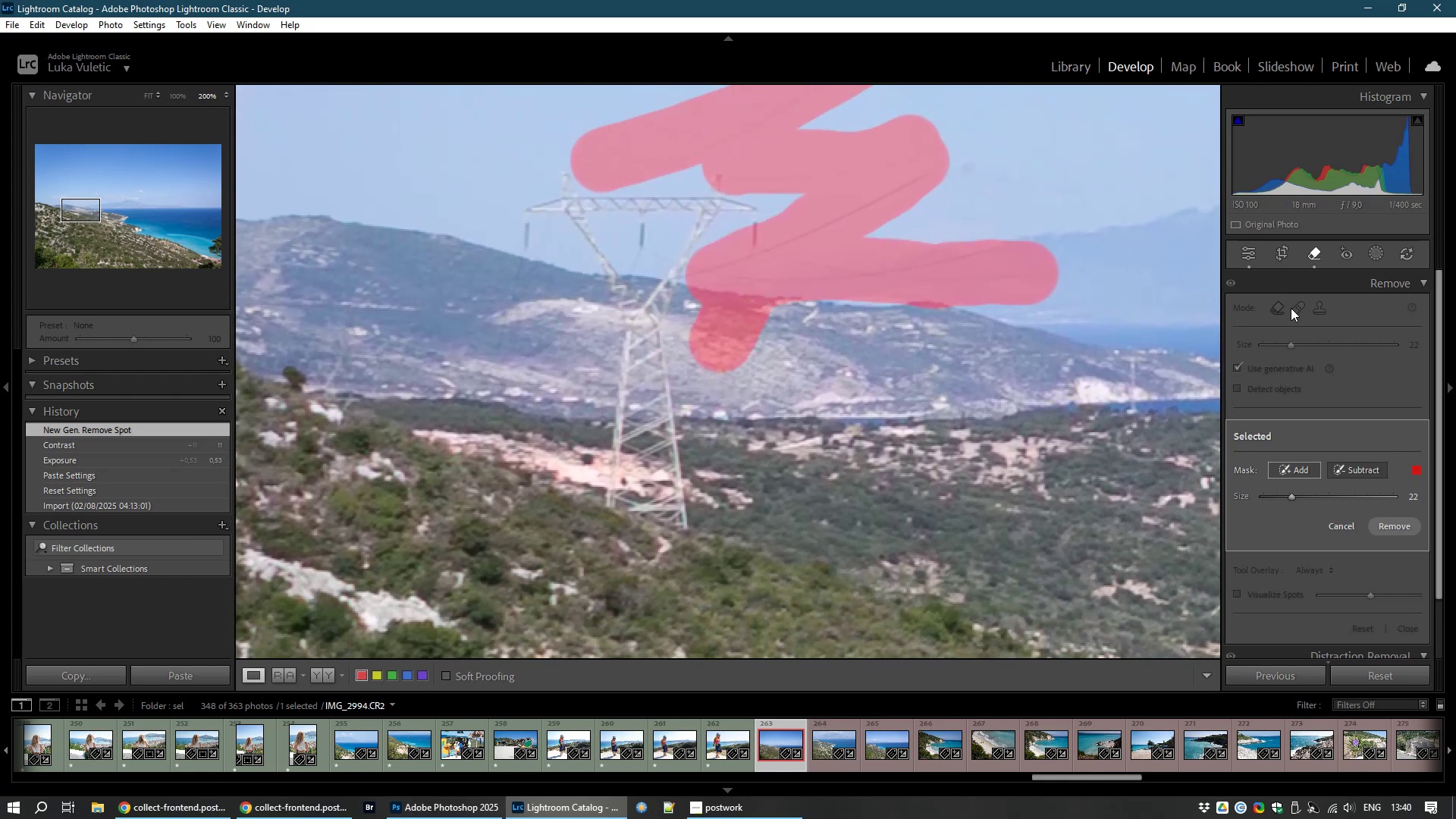 
wait(5.15)
 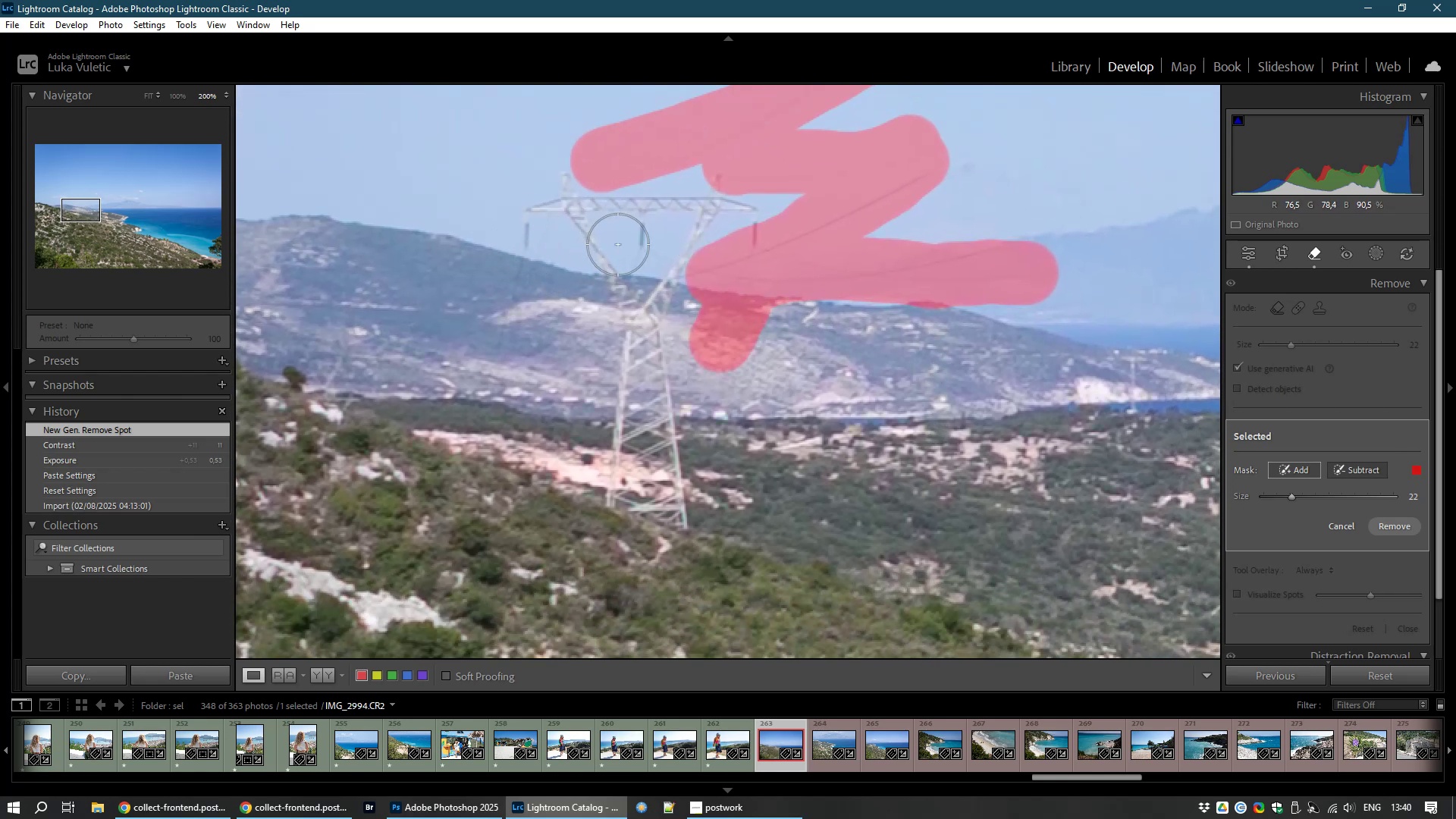 
left_click([1404, 526])
 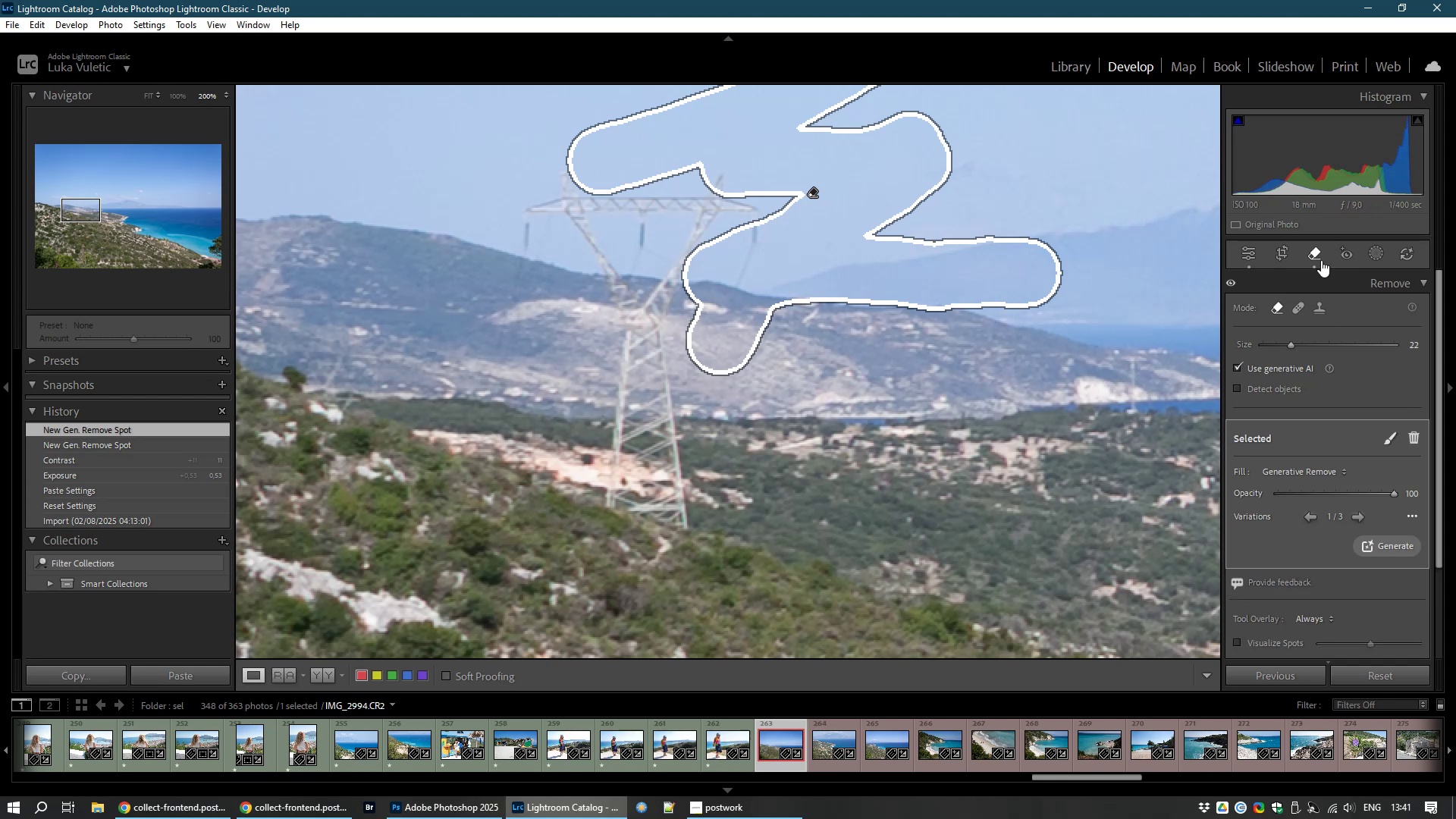 
wait(21.99)
 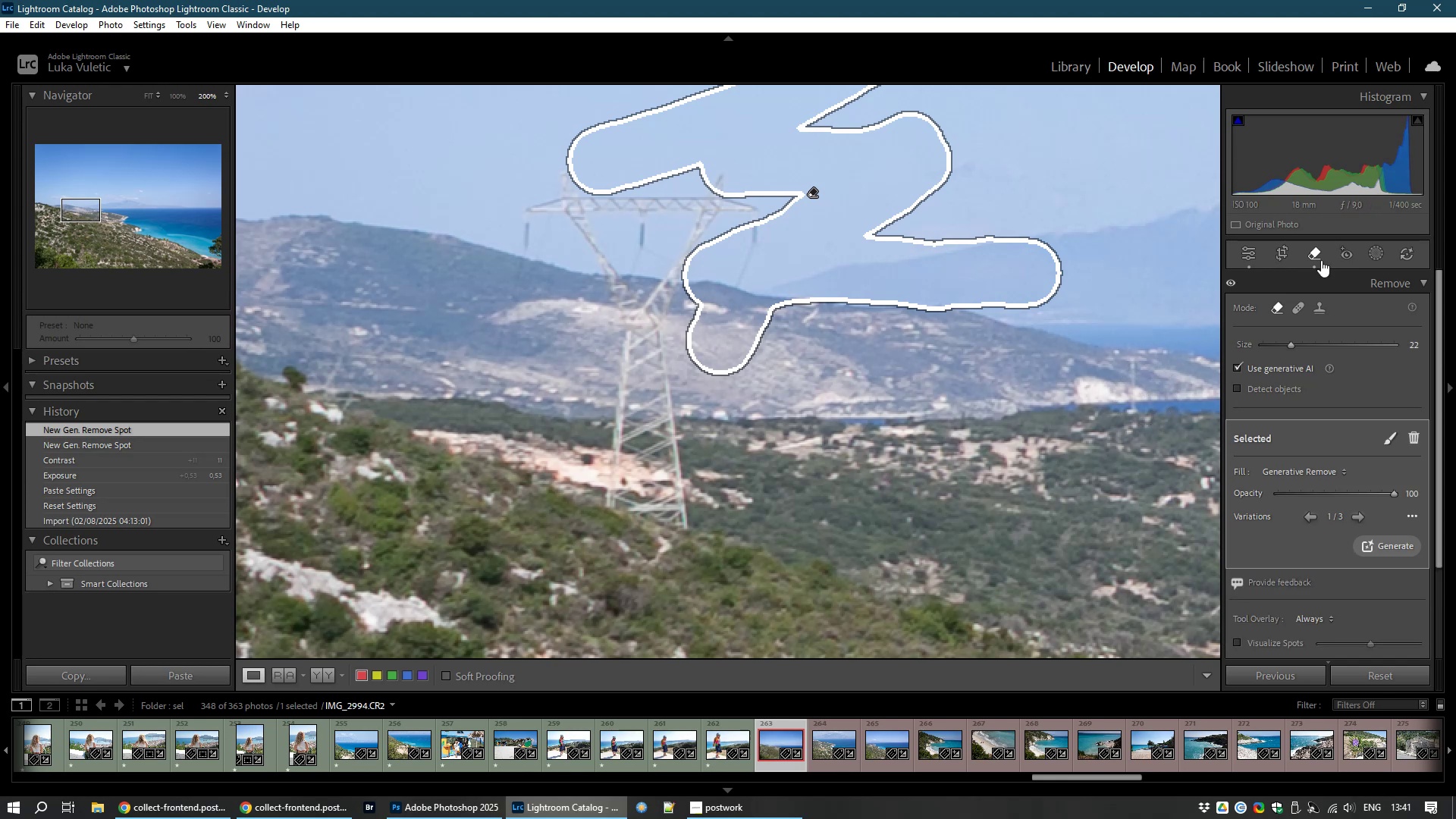 
left_click([1316, 252])
 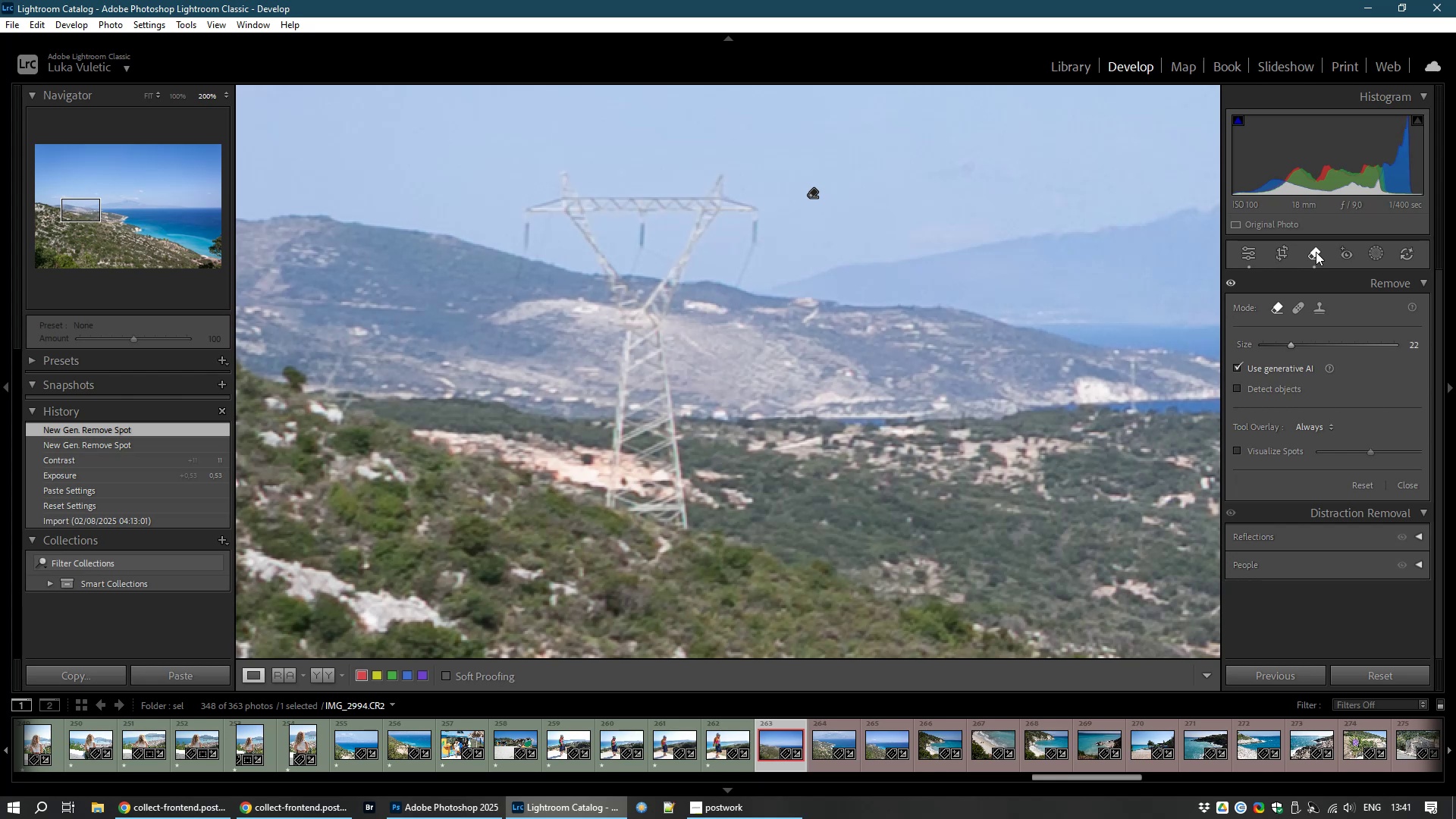 
hold_key(key=ControlLeft, duration=0.82)
 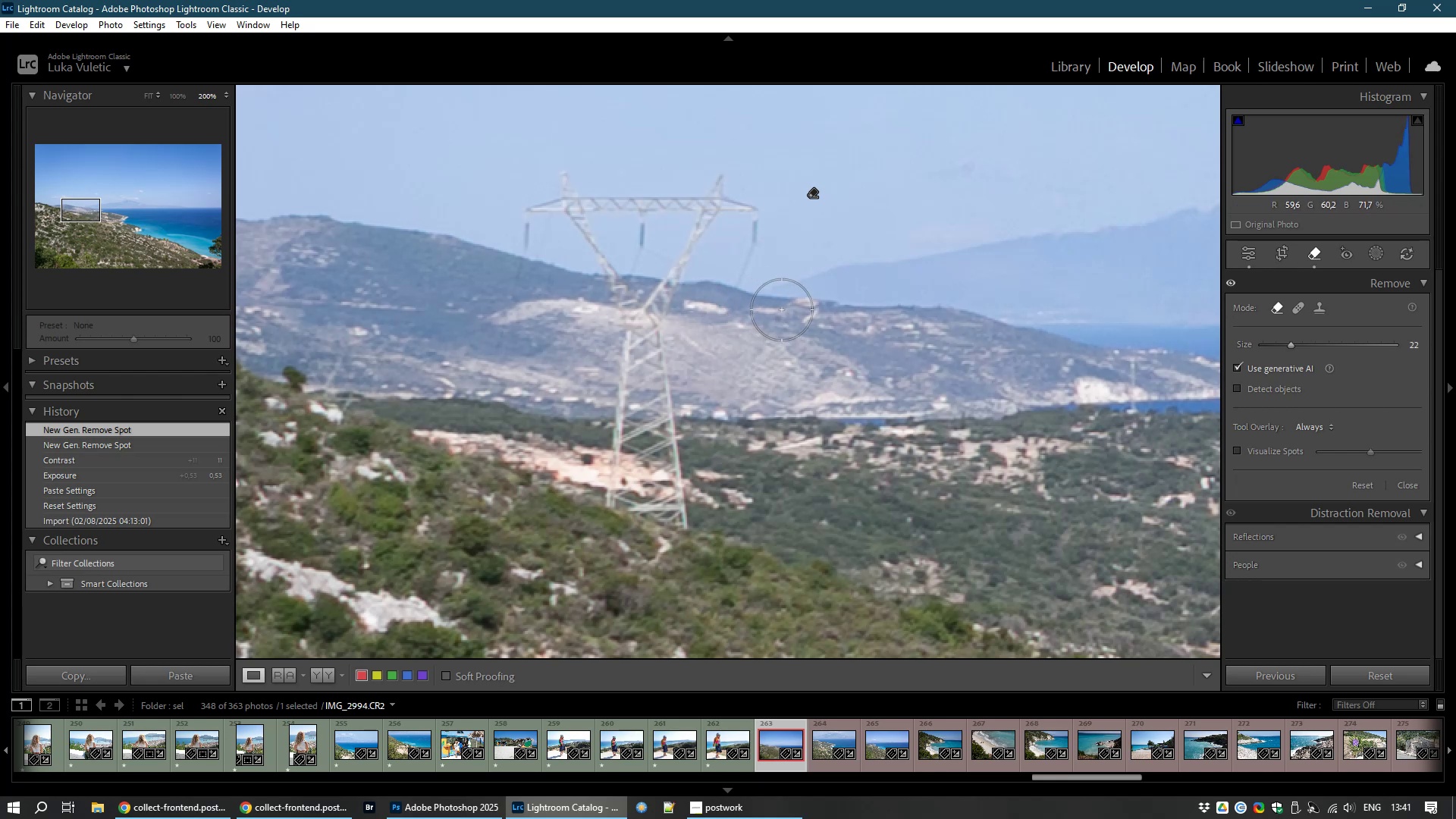 
scroll: coordinate [781, 309], scroll_direction: down, amount: 1.0
 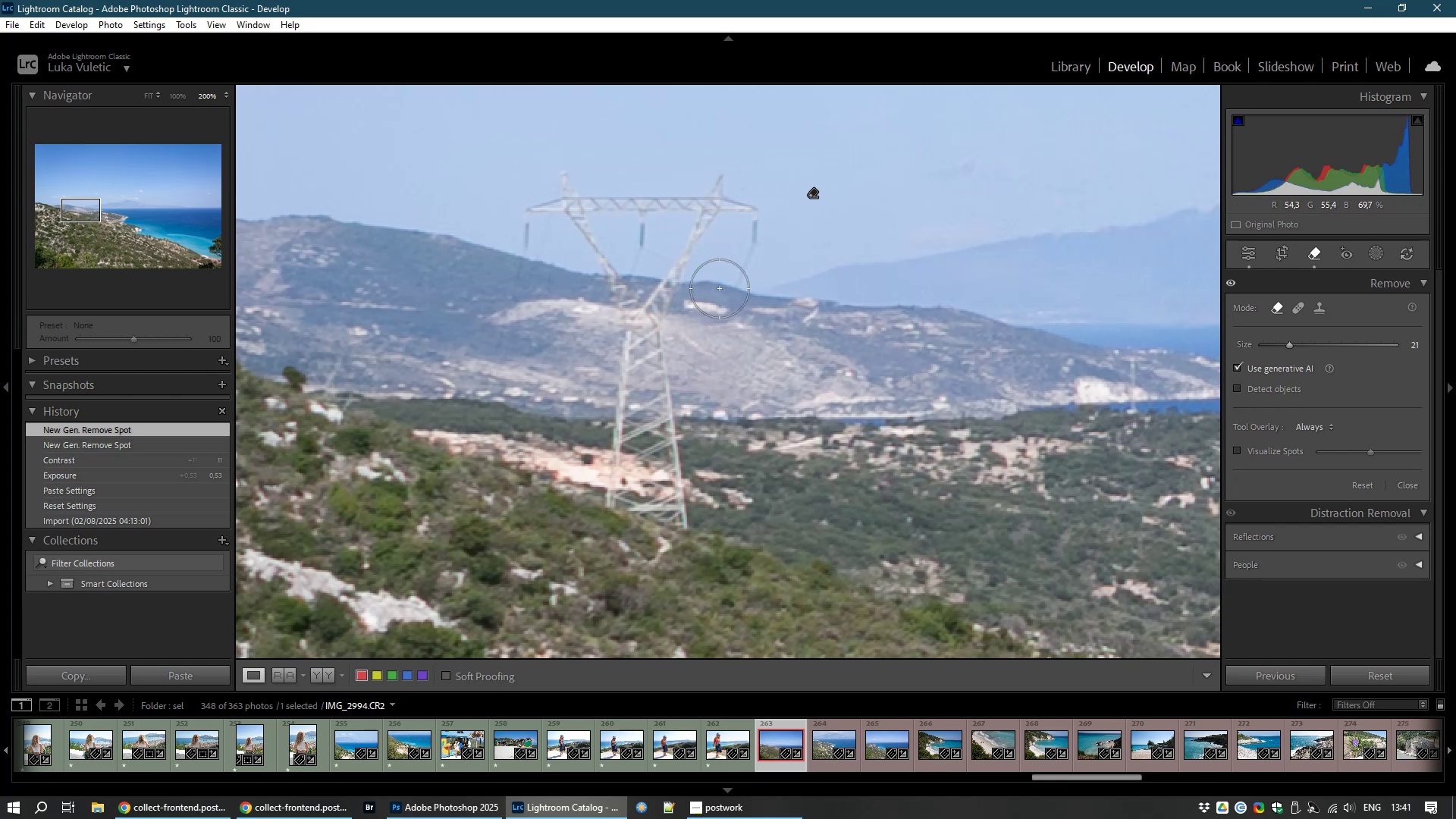 
key(Control+NumpadSubtract)
 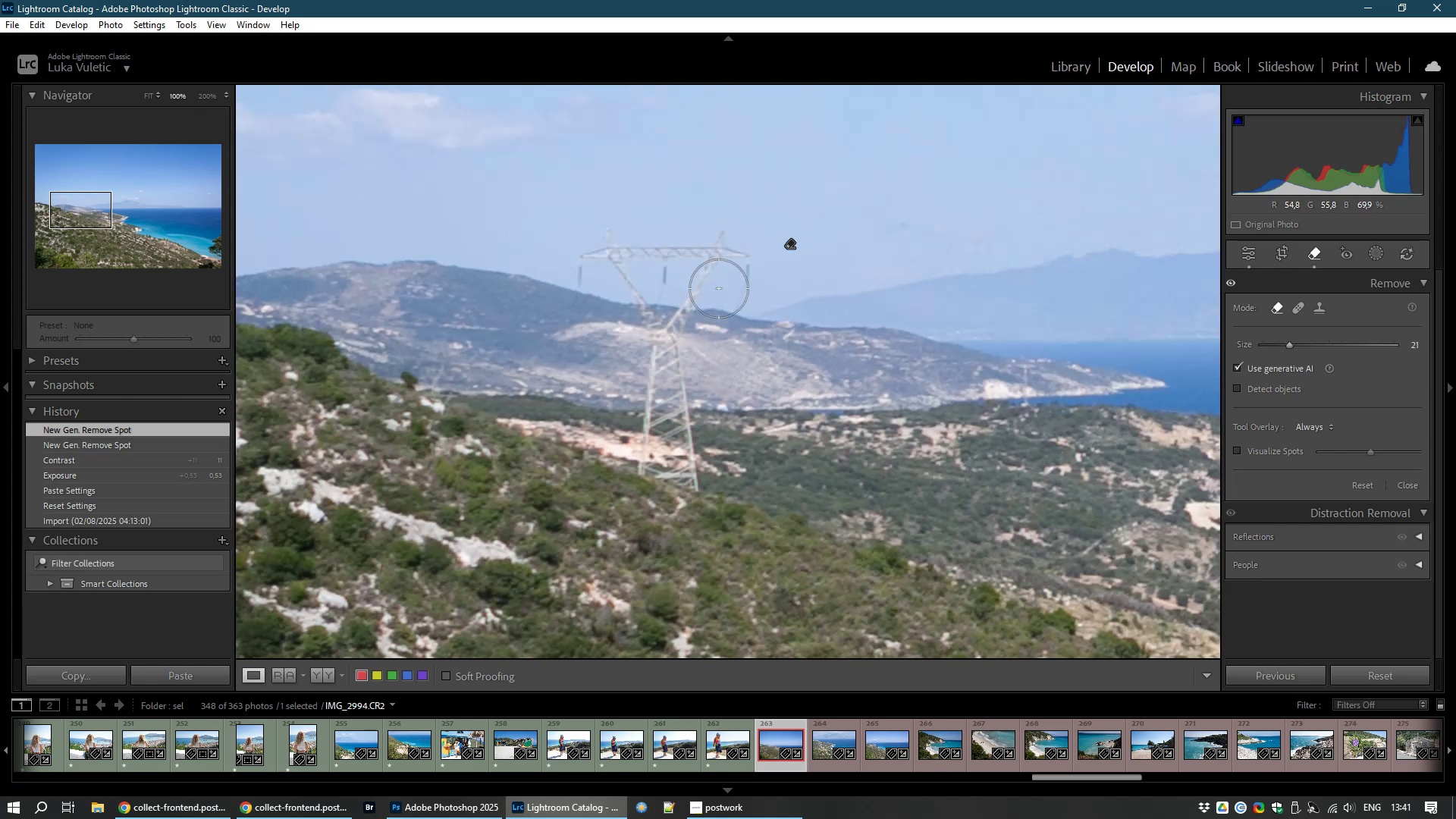 
key(Control+NumpadSubtract)
 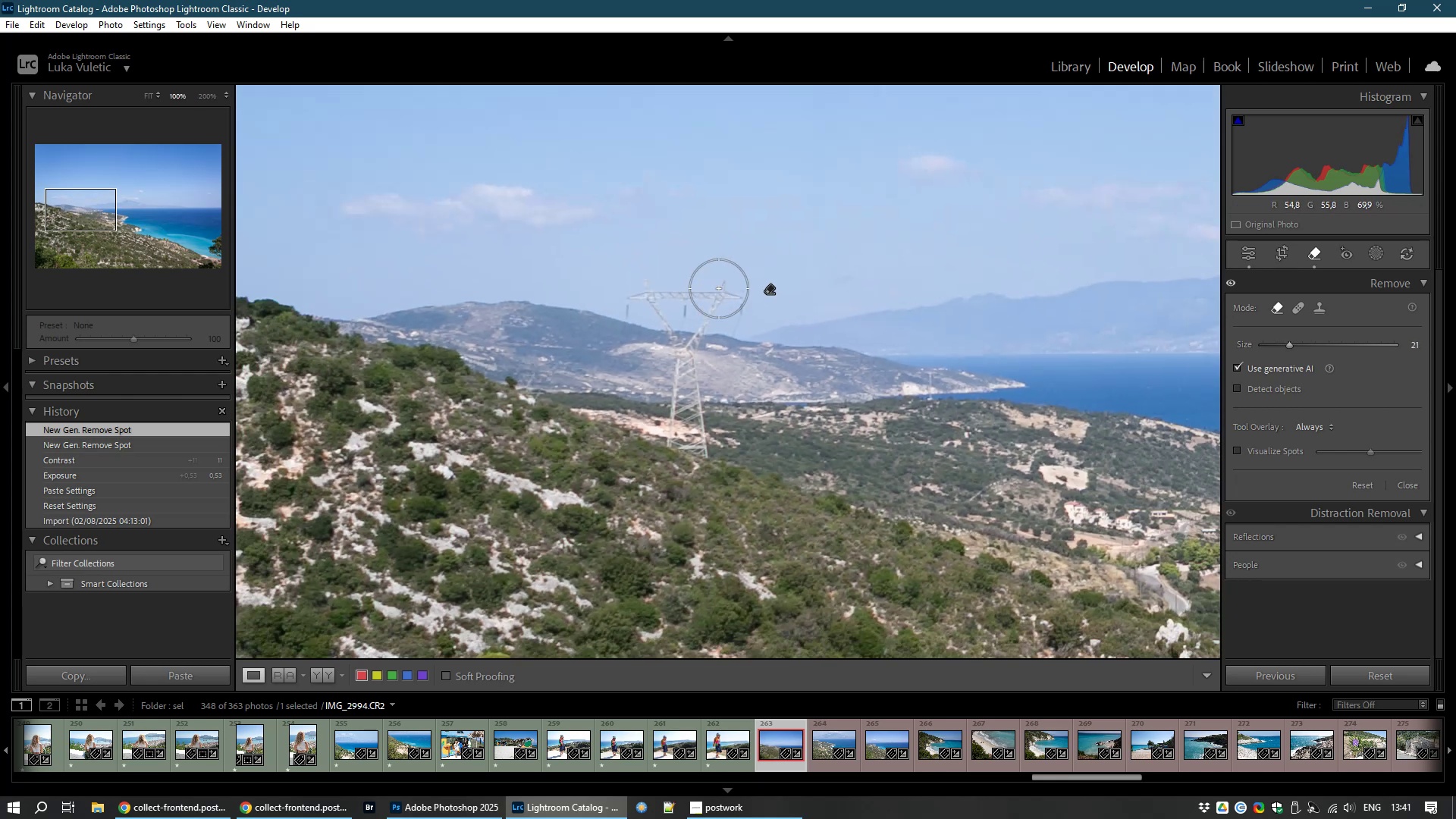 
key(Control+NumpadSubtract)
 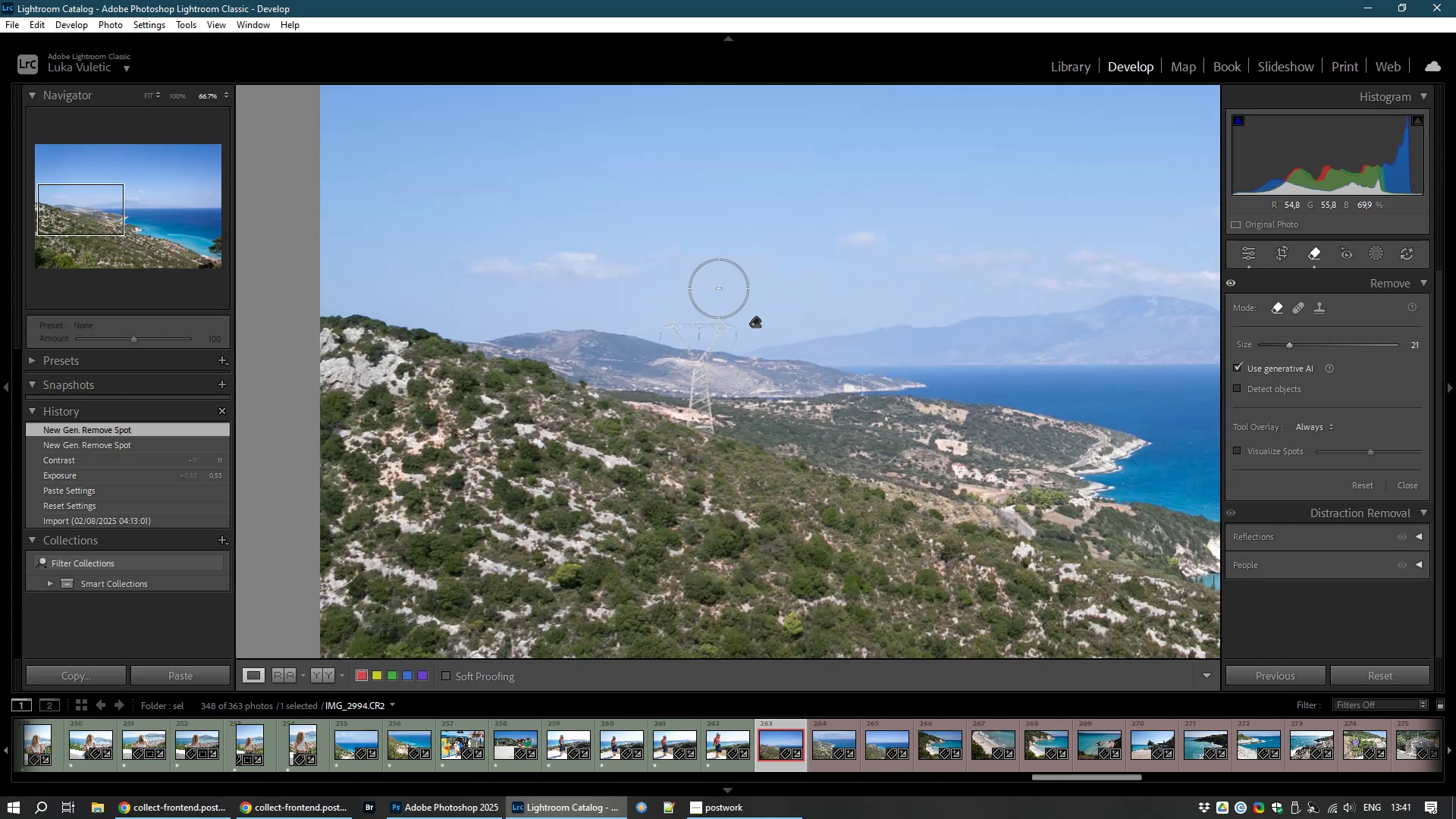 
key(Control+NumpadSubtract)
 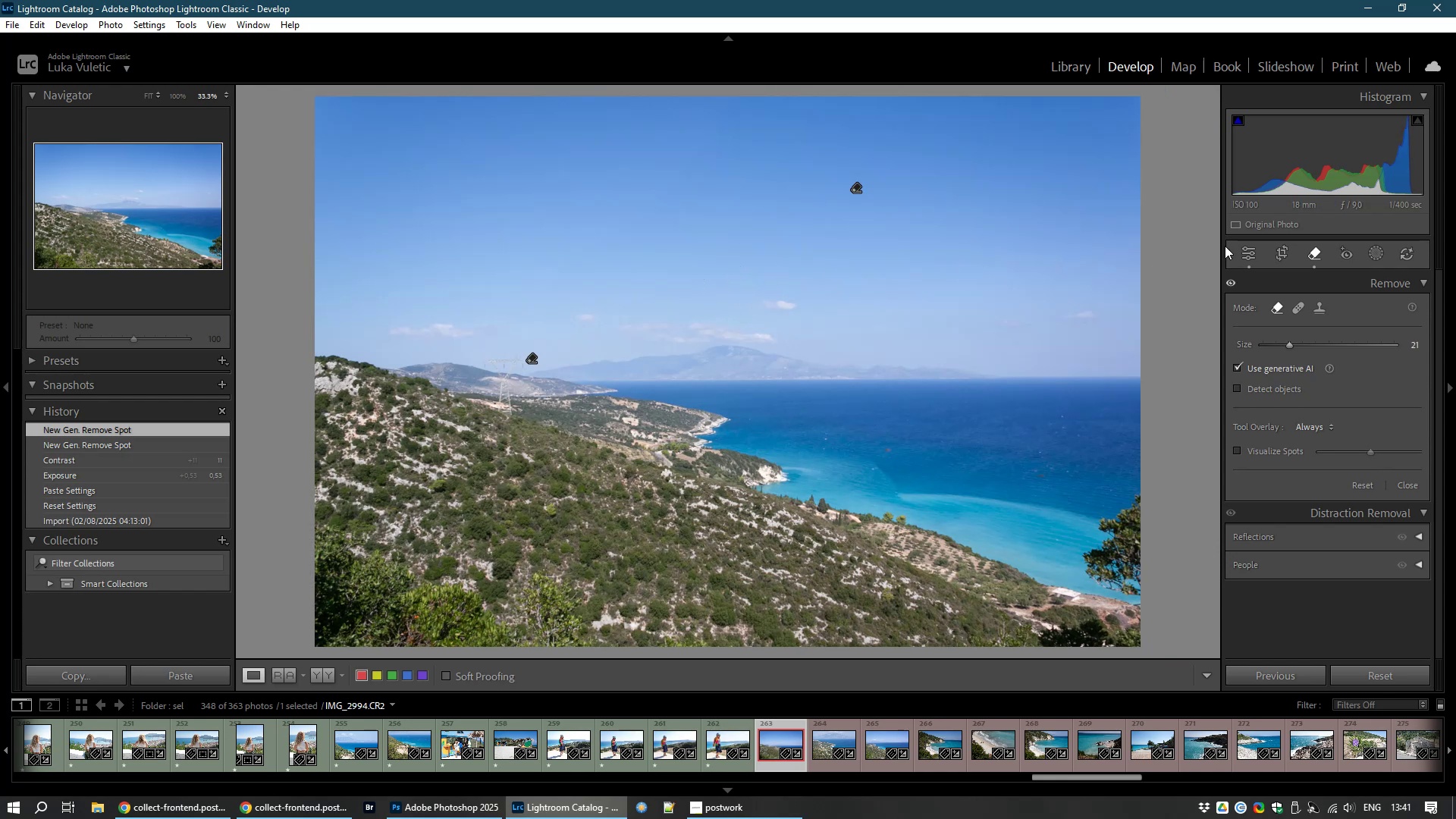 
mouse_move([1104, 61])
 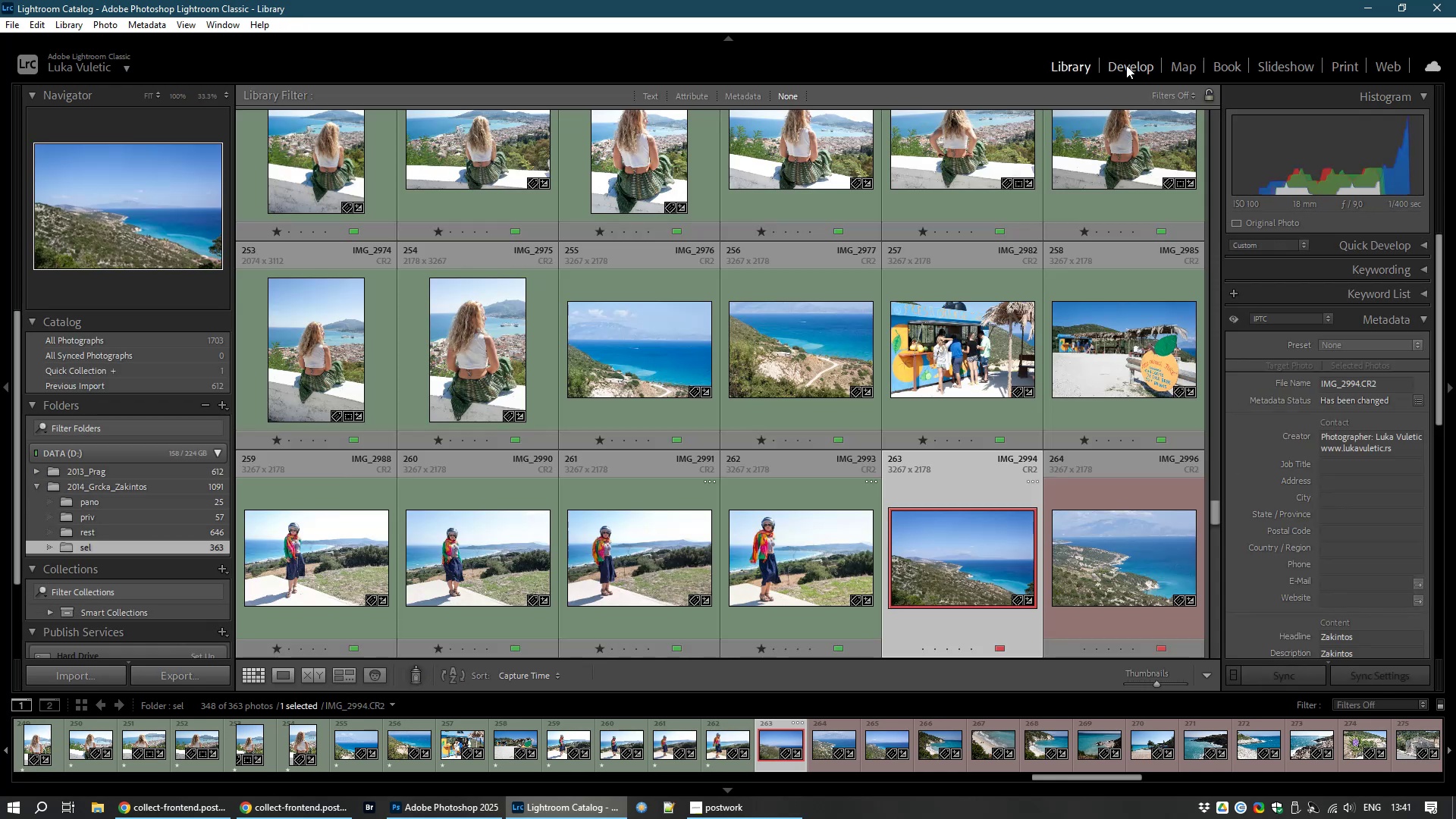 
left_click([1126, 65])
 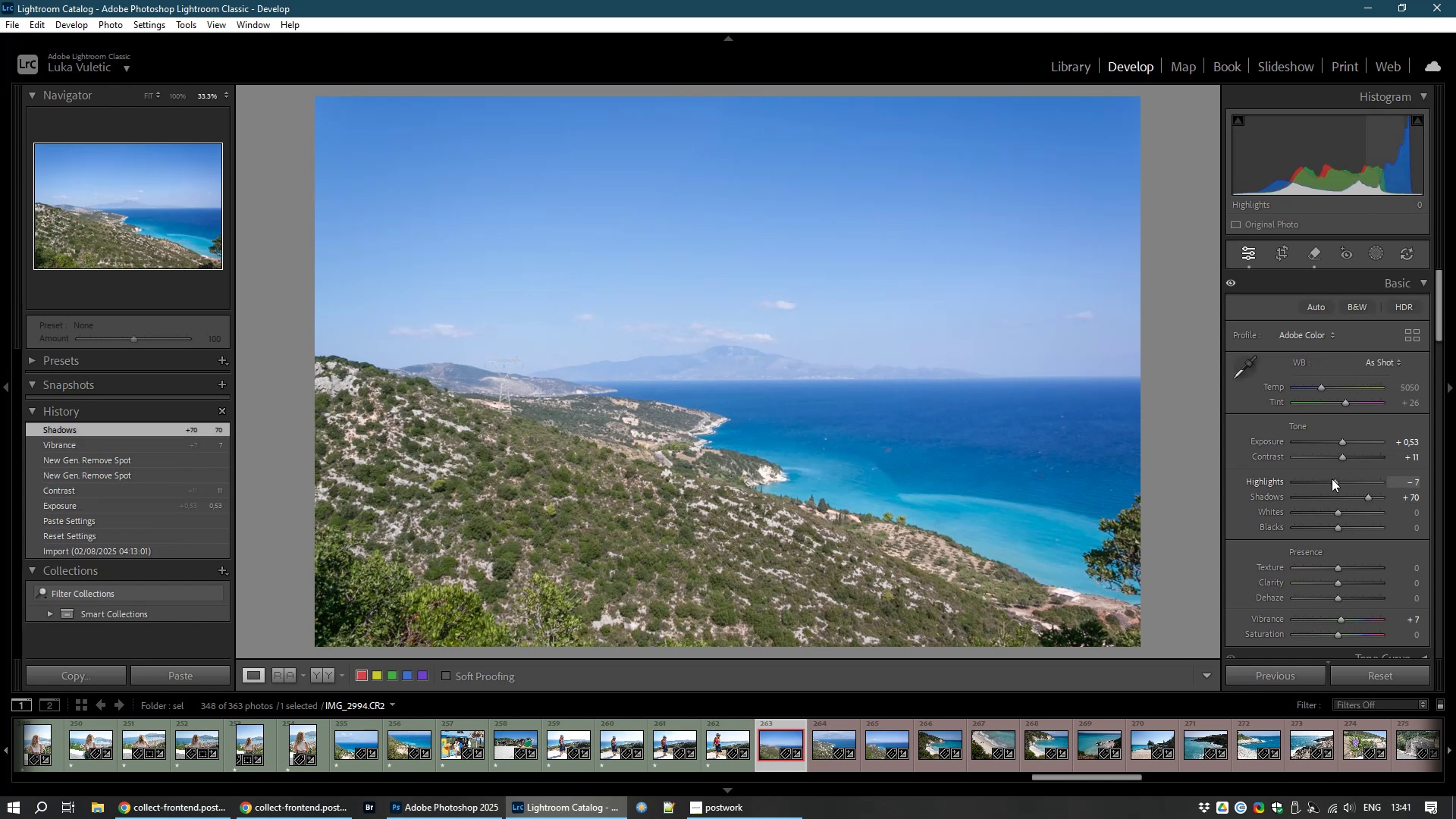 
wait(28.63)
 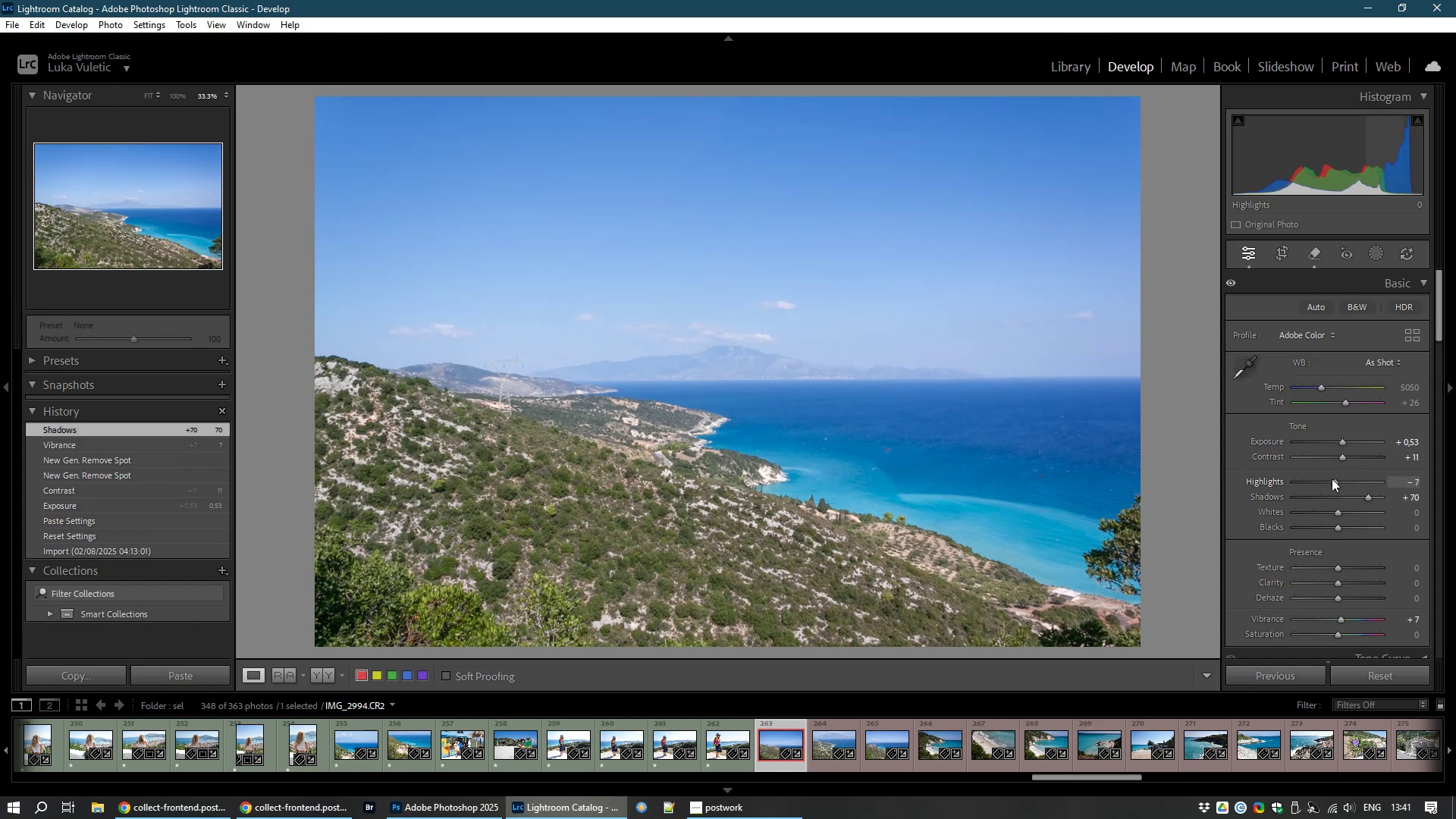 
mouse_move([852, 745])
 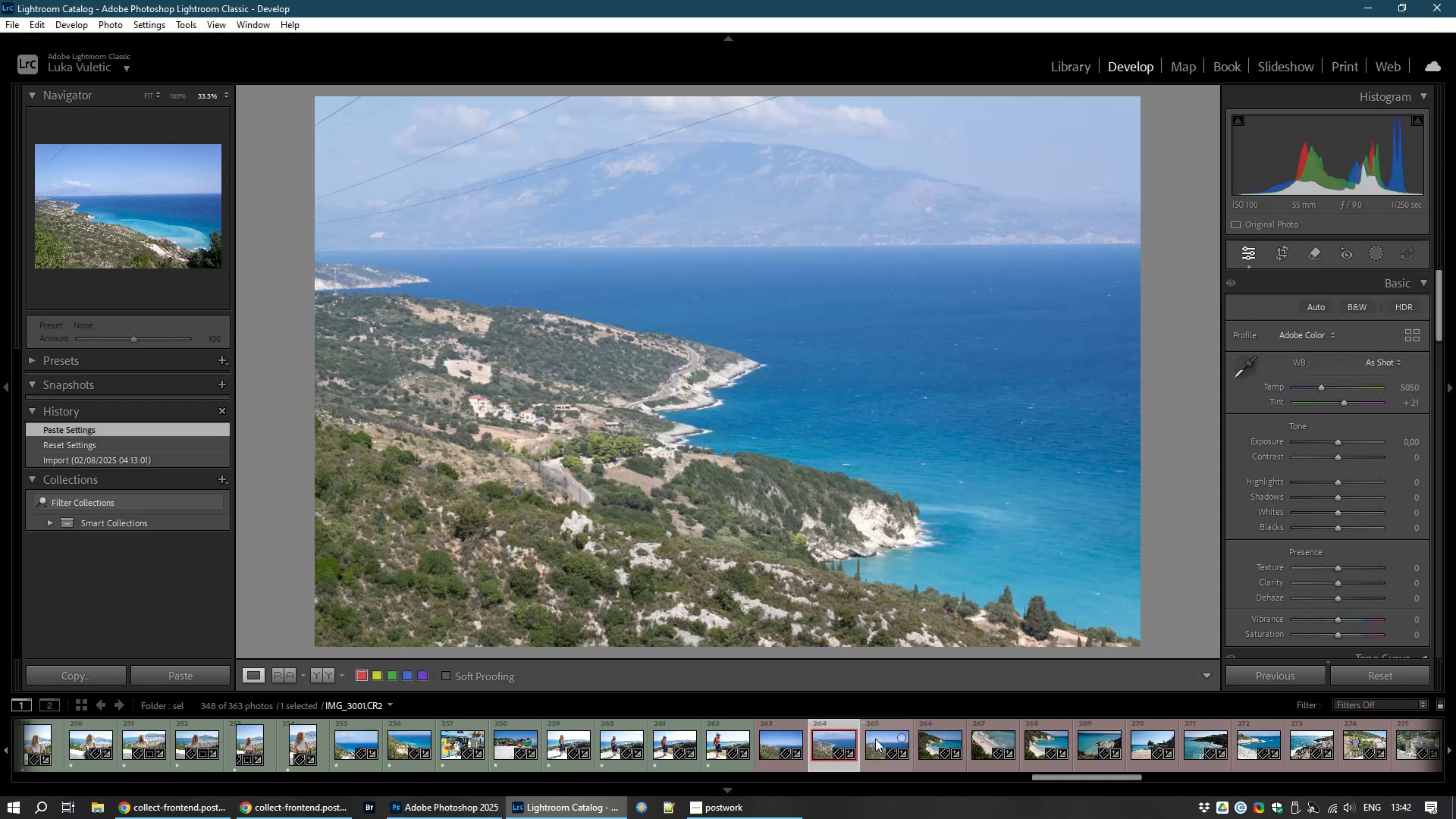 
left_click([875, 739])
 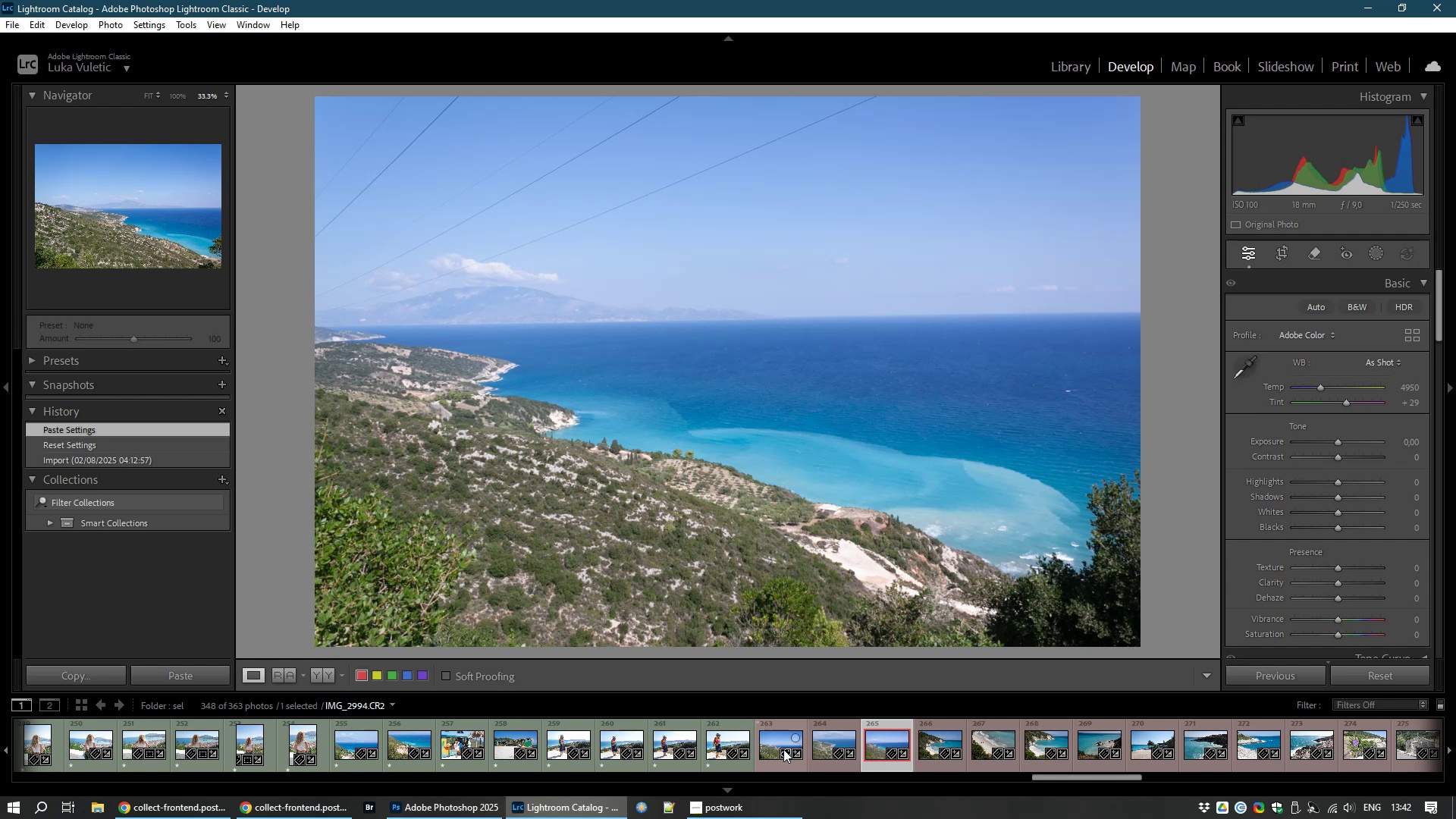 
left_click([783, 749])
 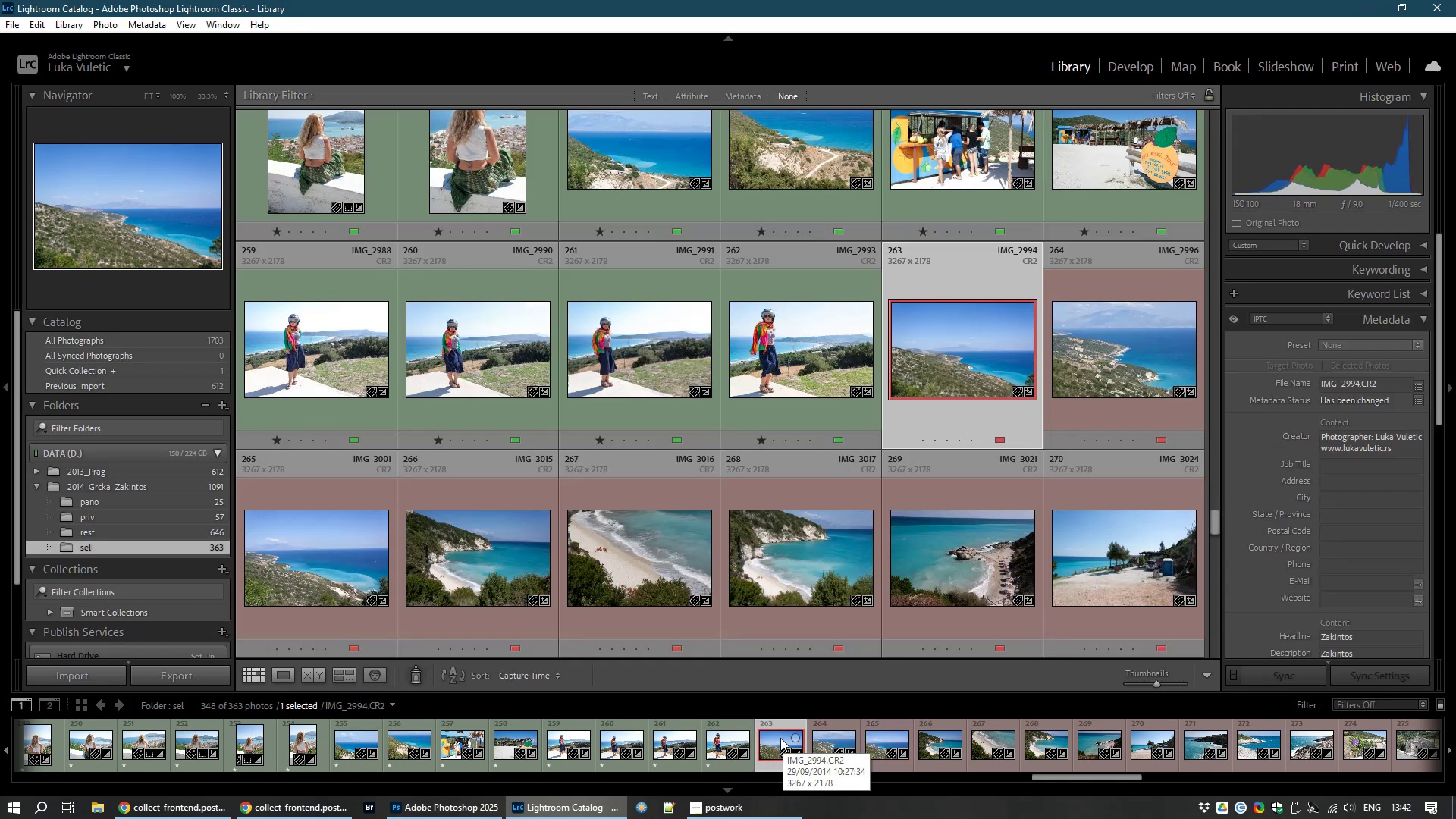 
wait(5.02)
 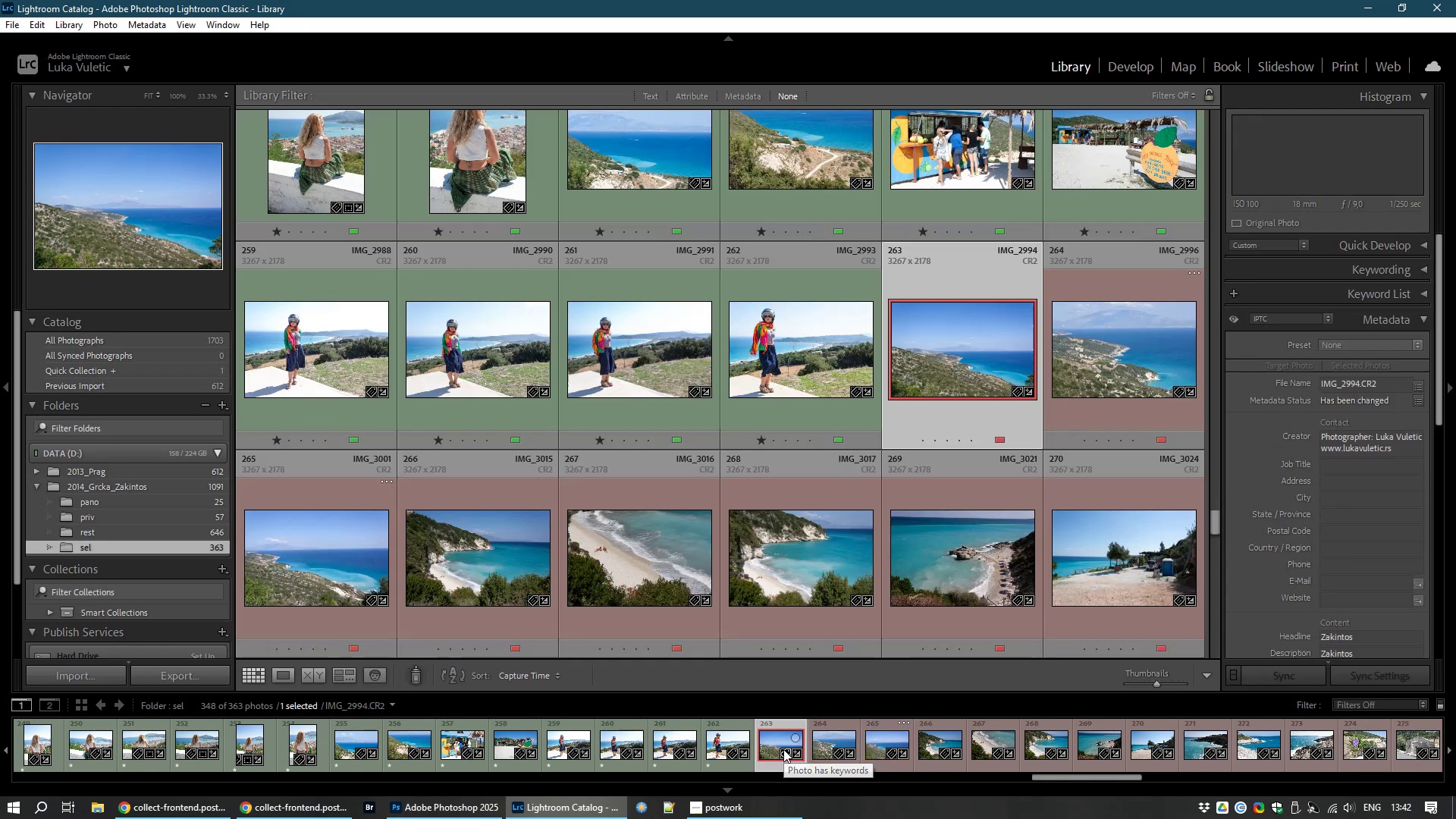 
left_click([1120, 58])
 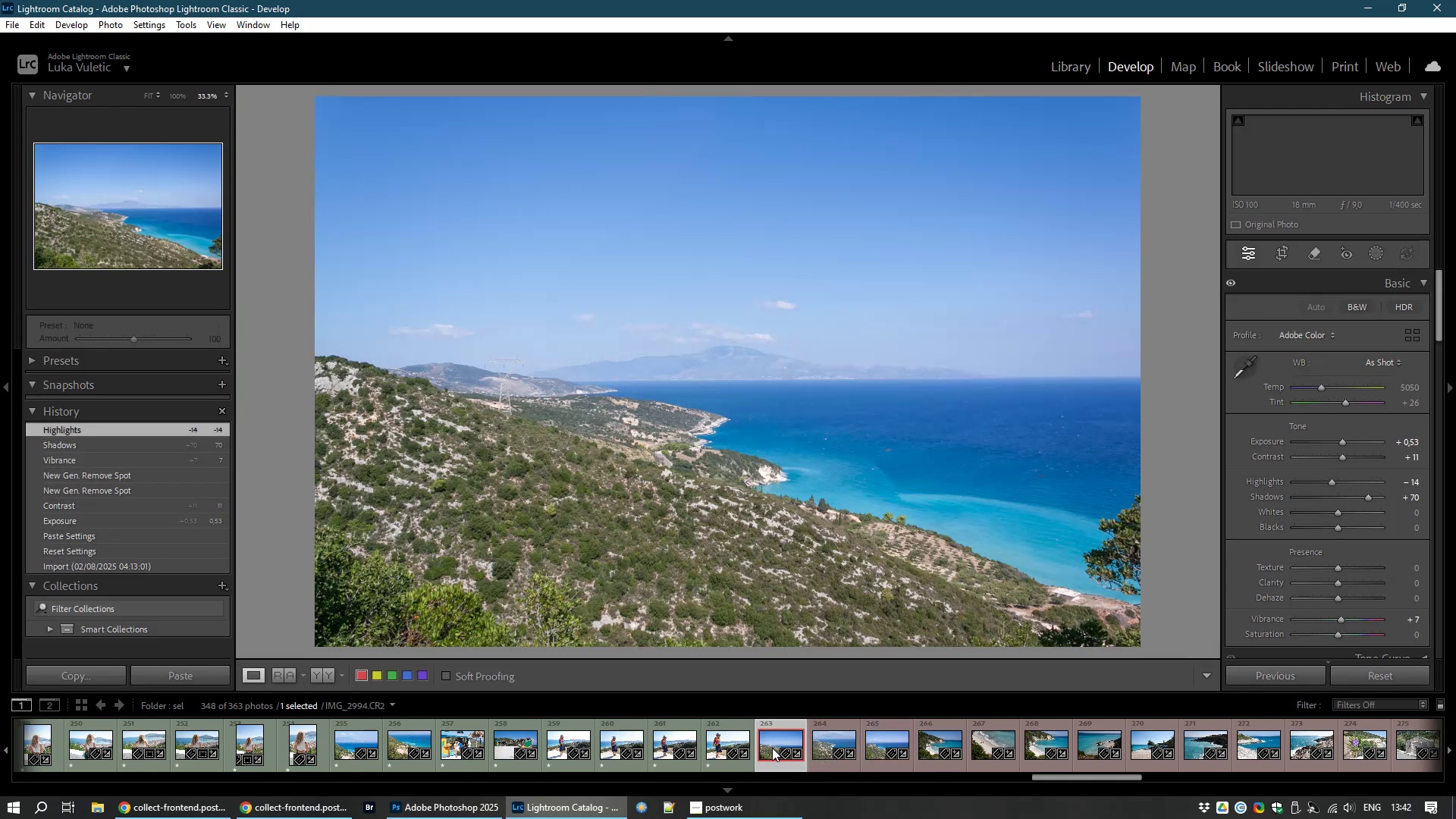 
left_click([772, 748])
 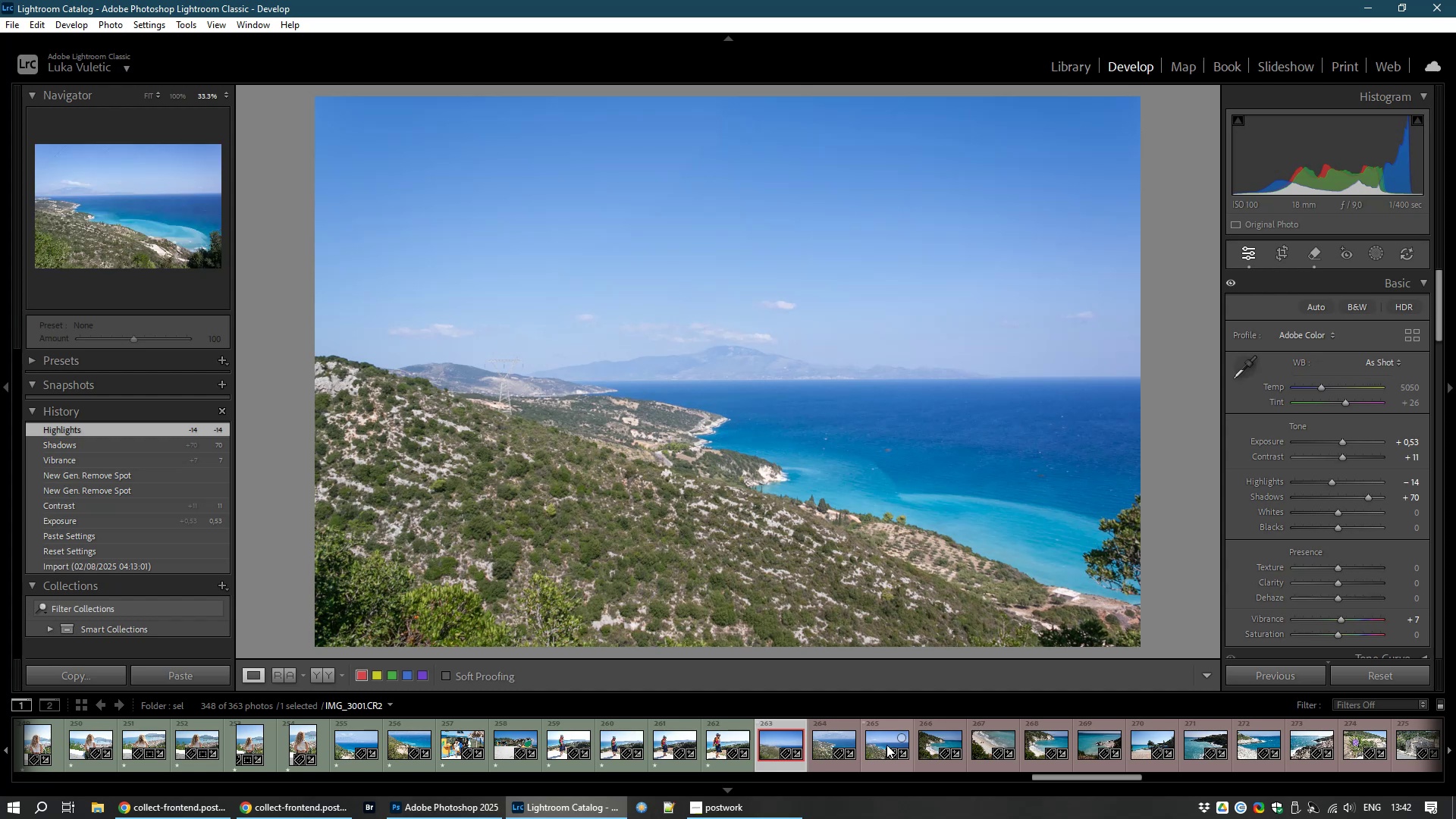 
left_click([884, 745])
 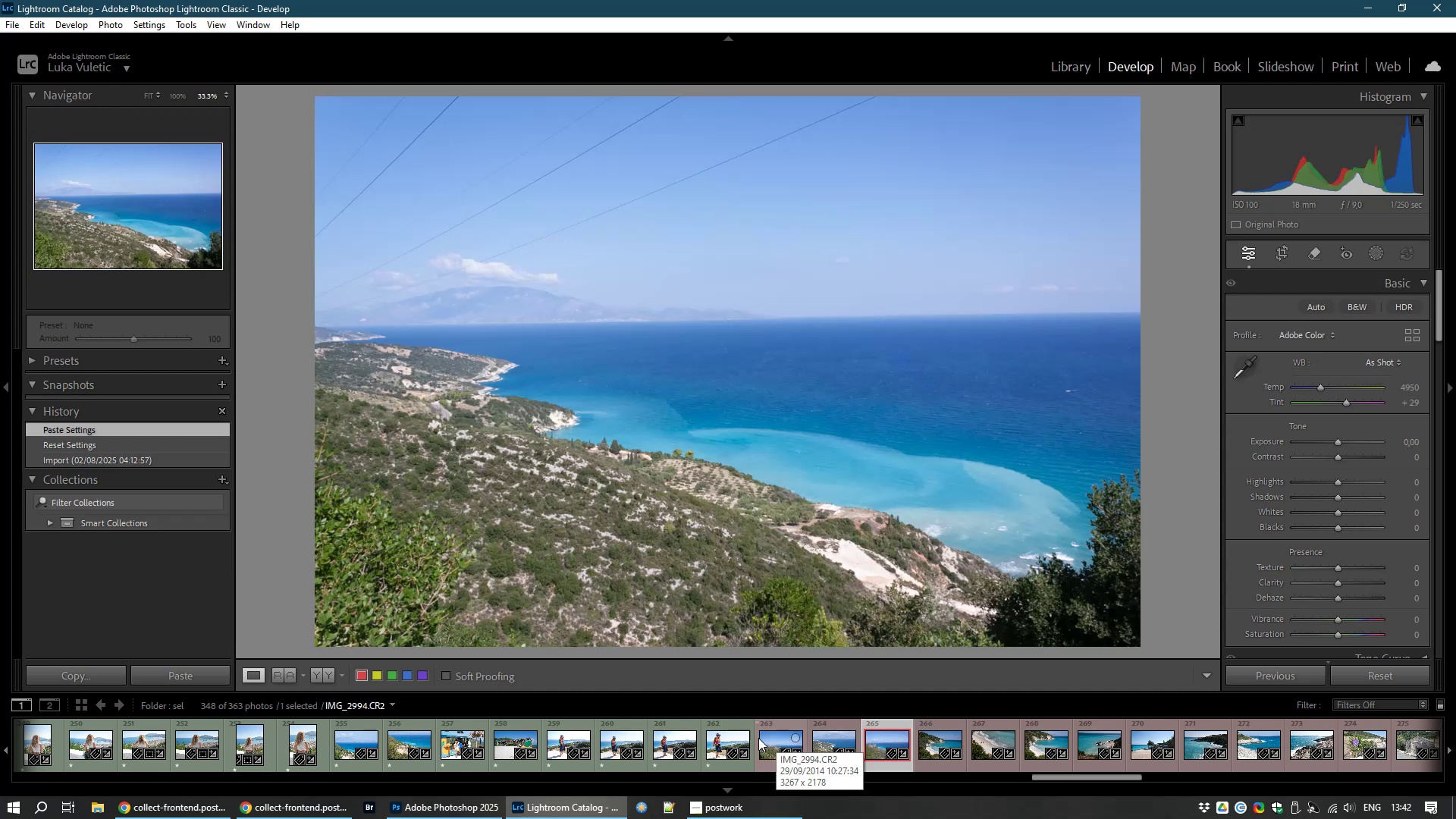 
left_click([772, 740])
 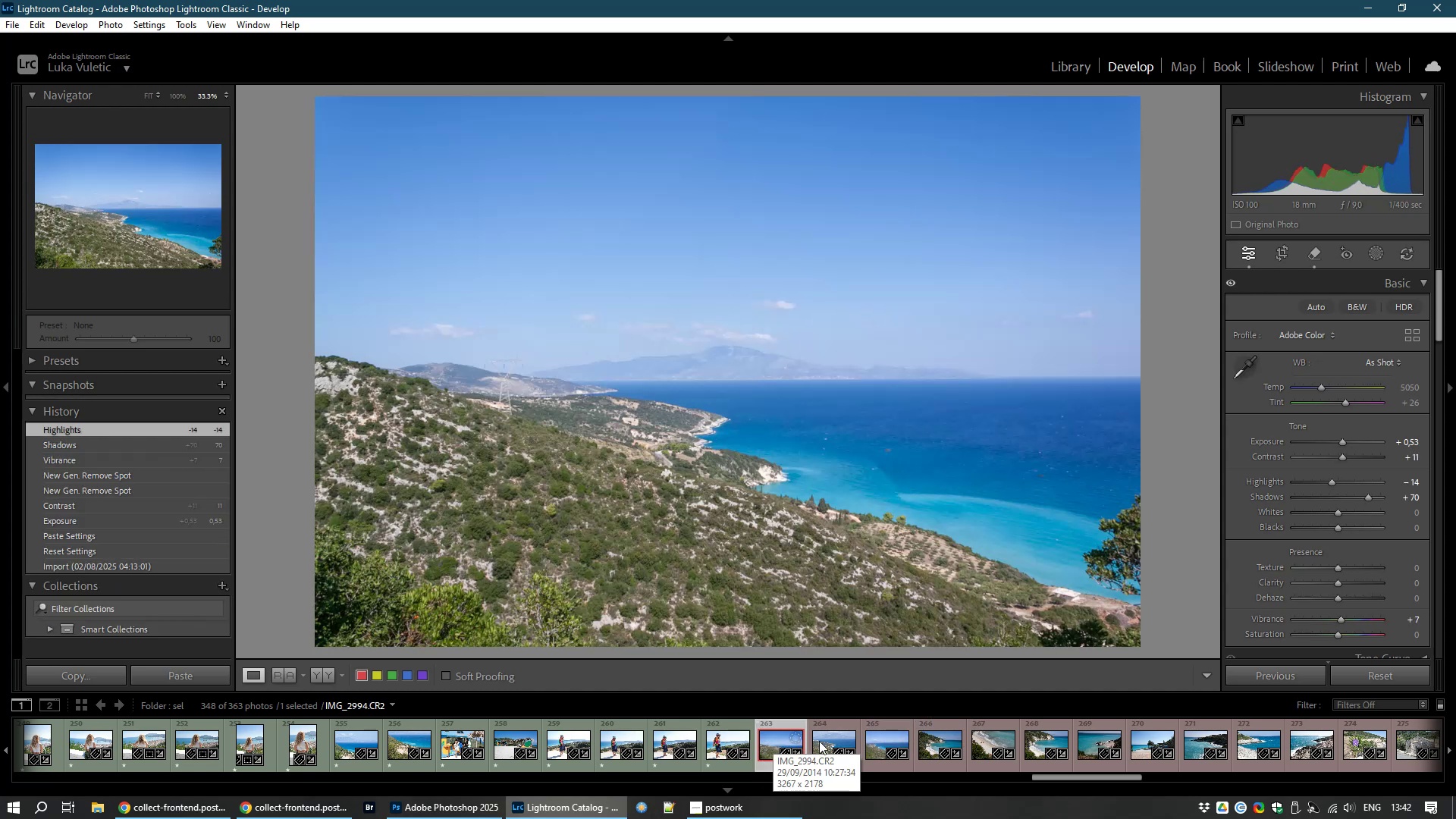 
hold_key(key=ShiftLeft, duration=0.91)
left_click([885, 747])
 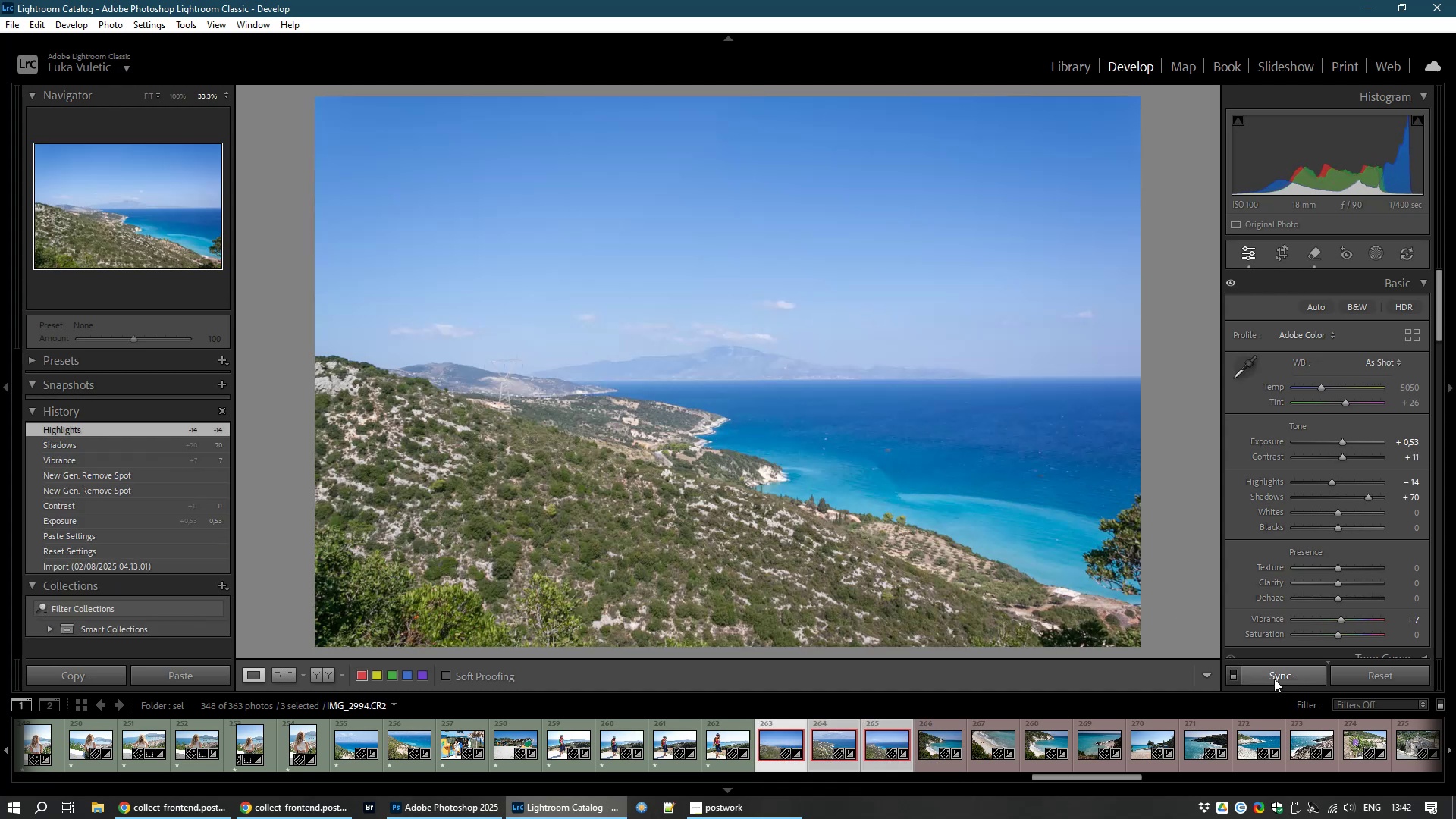 
left_click([1274, 673])
 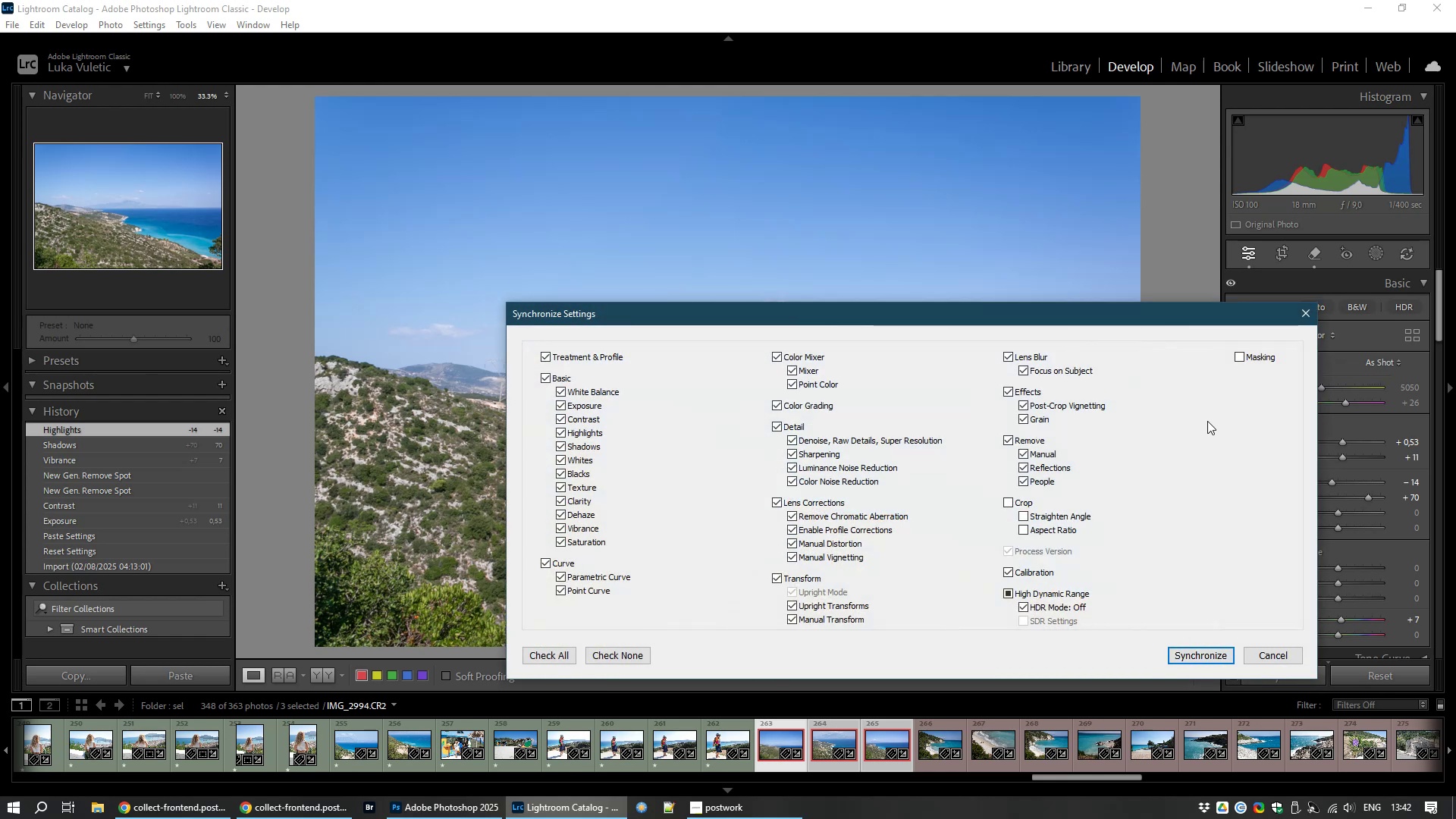 
wait(11.54)
 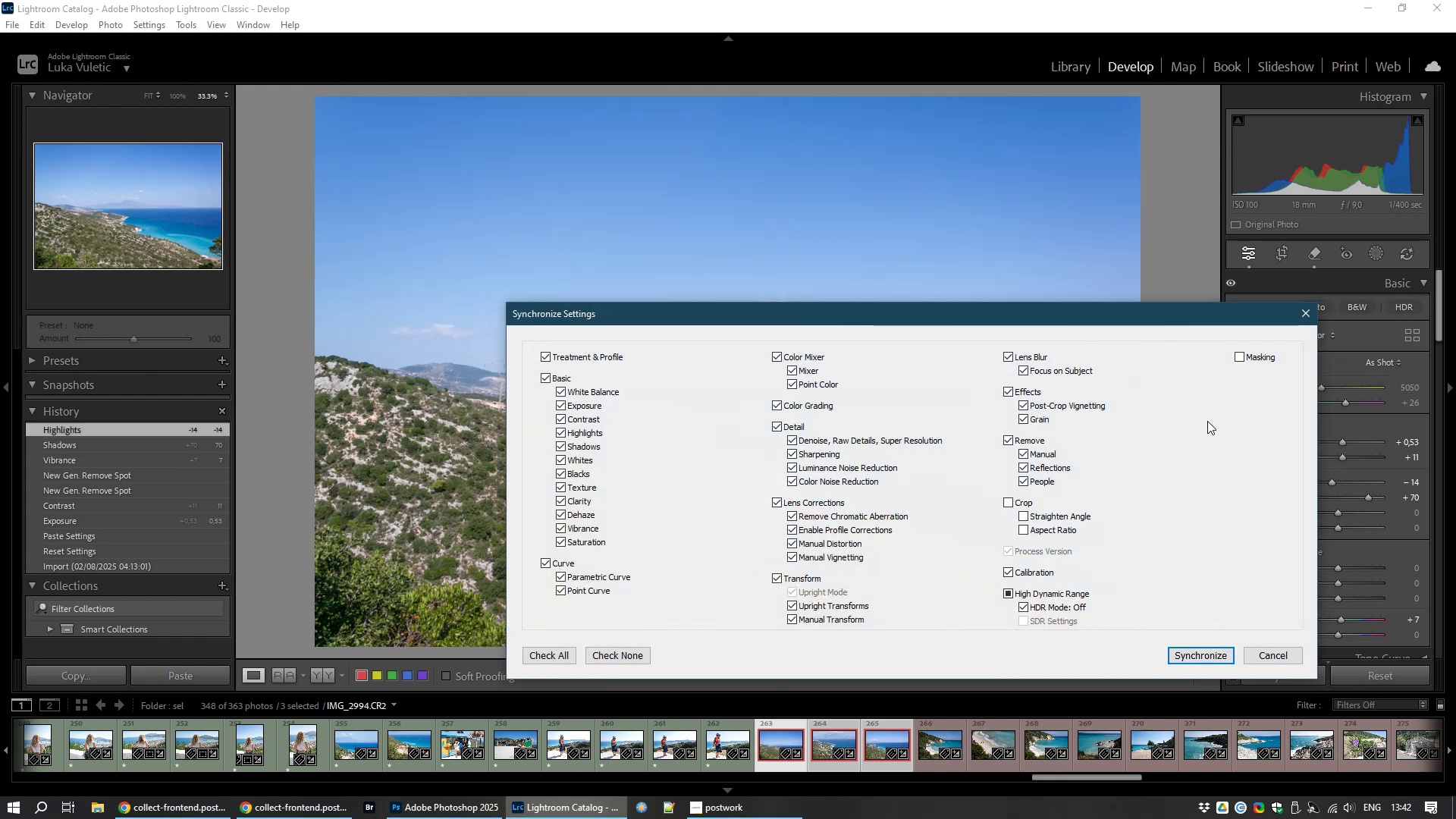 
left_click([1193, 648])
 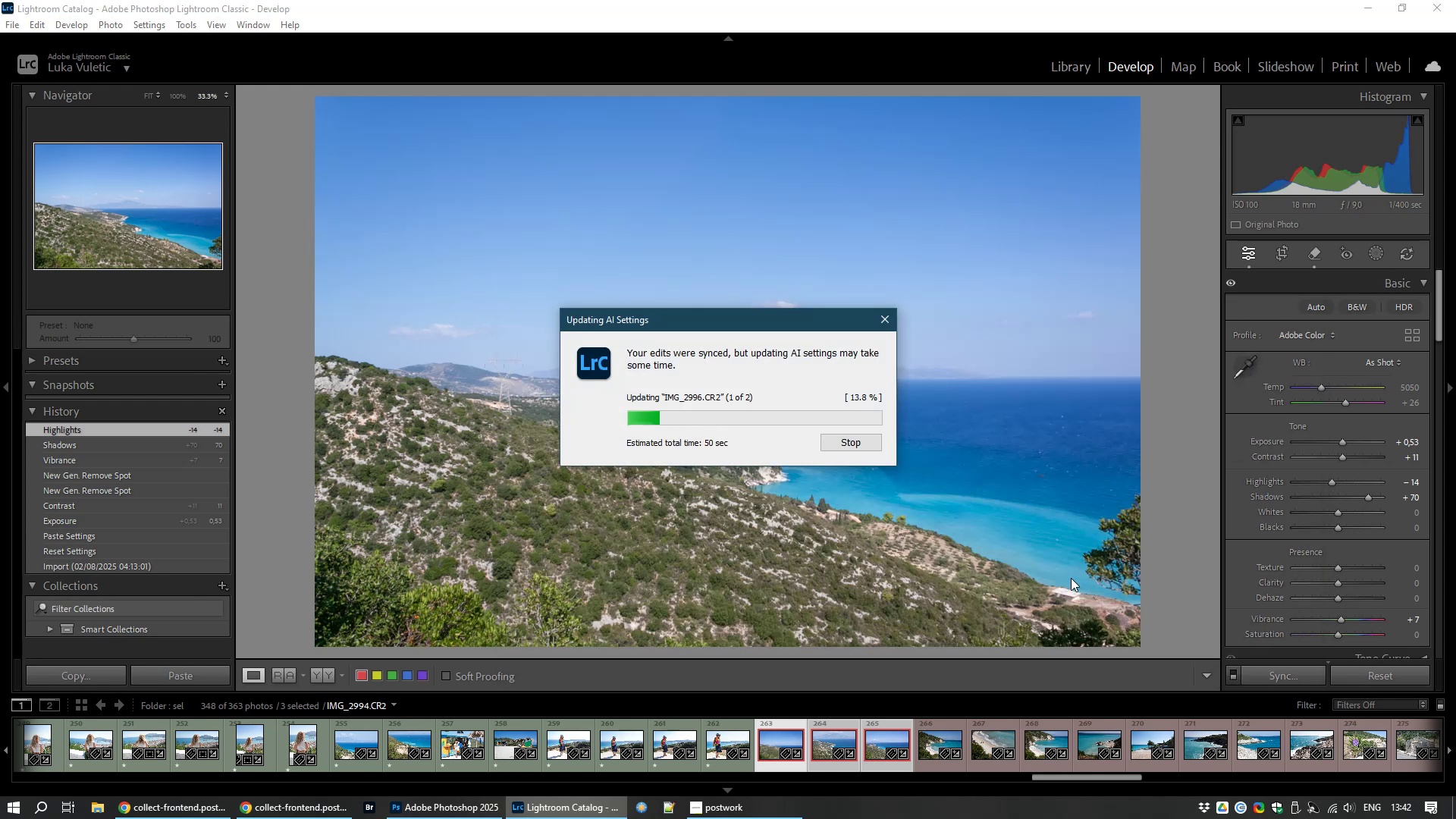 
wait(12.77)
 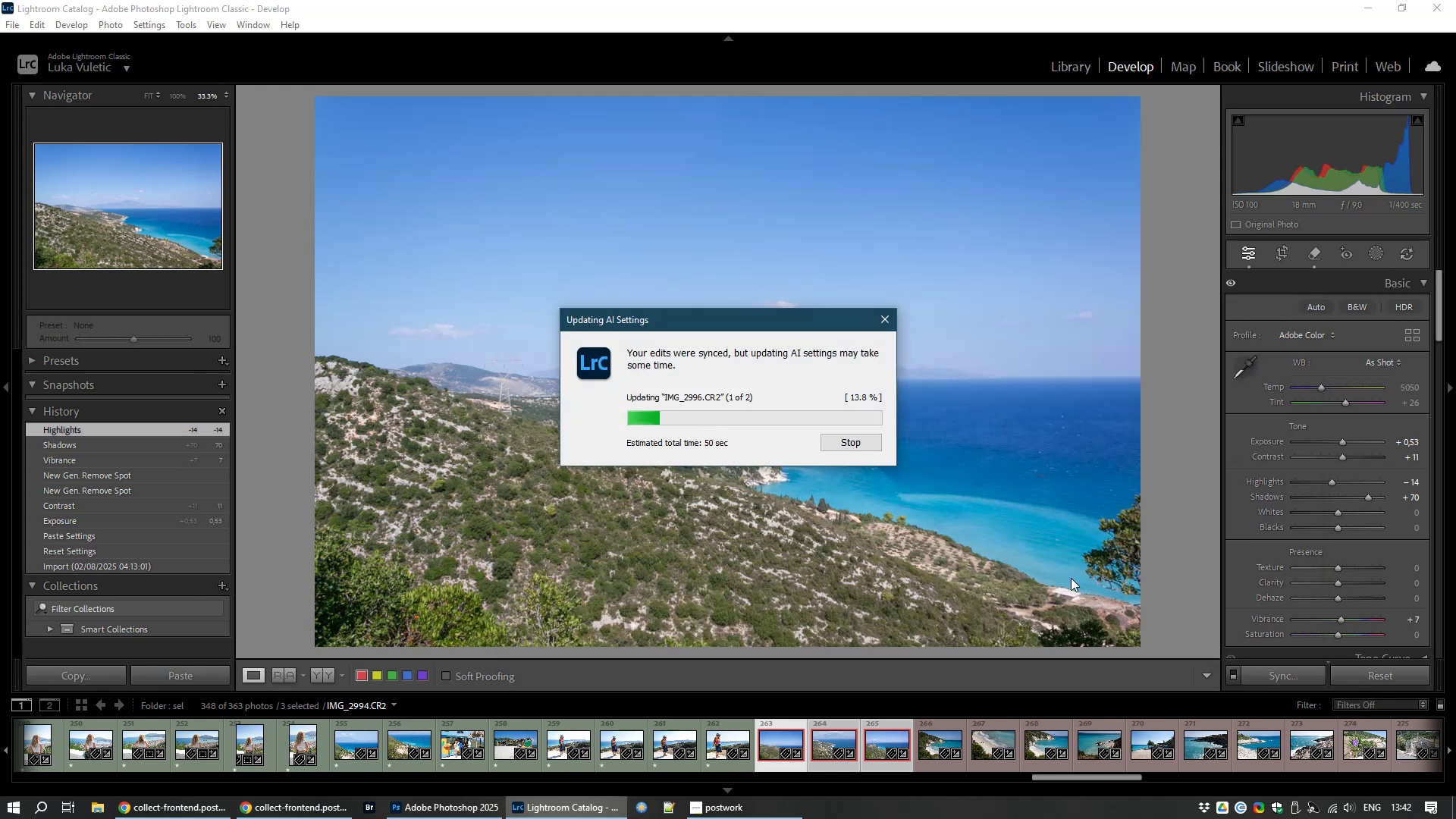 
right_click([1071, 578])
 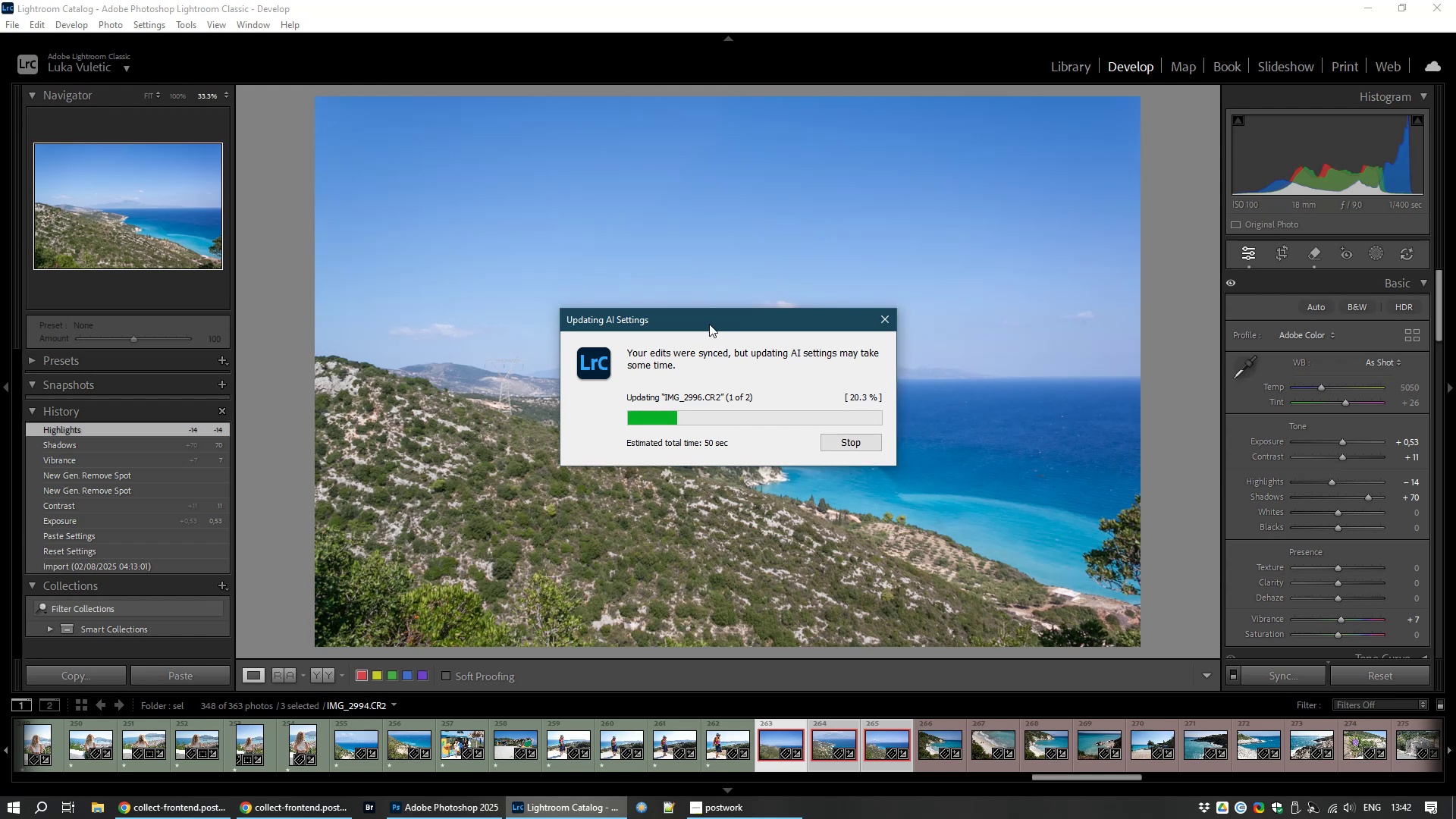 
left_click([711, 319])
 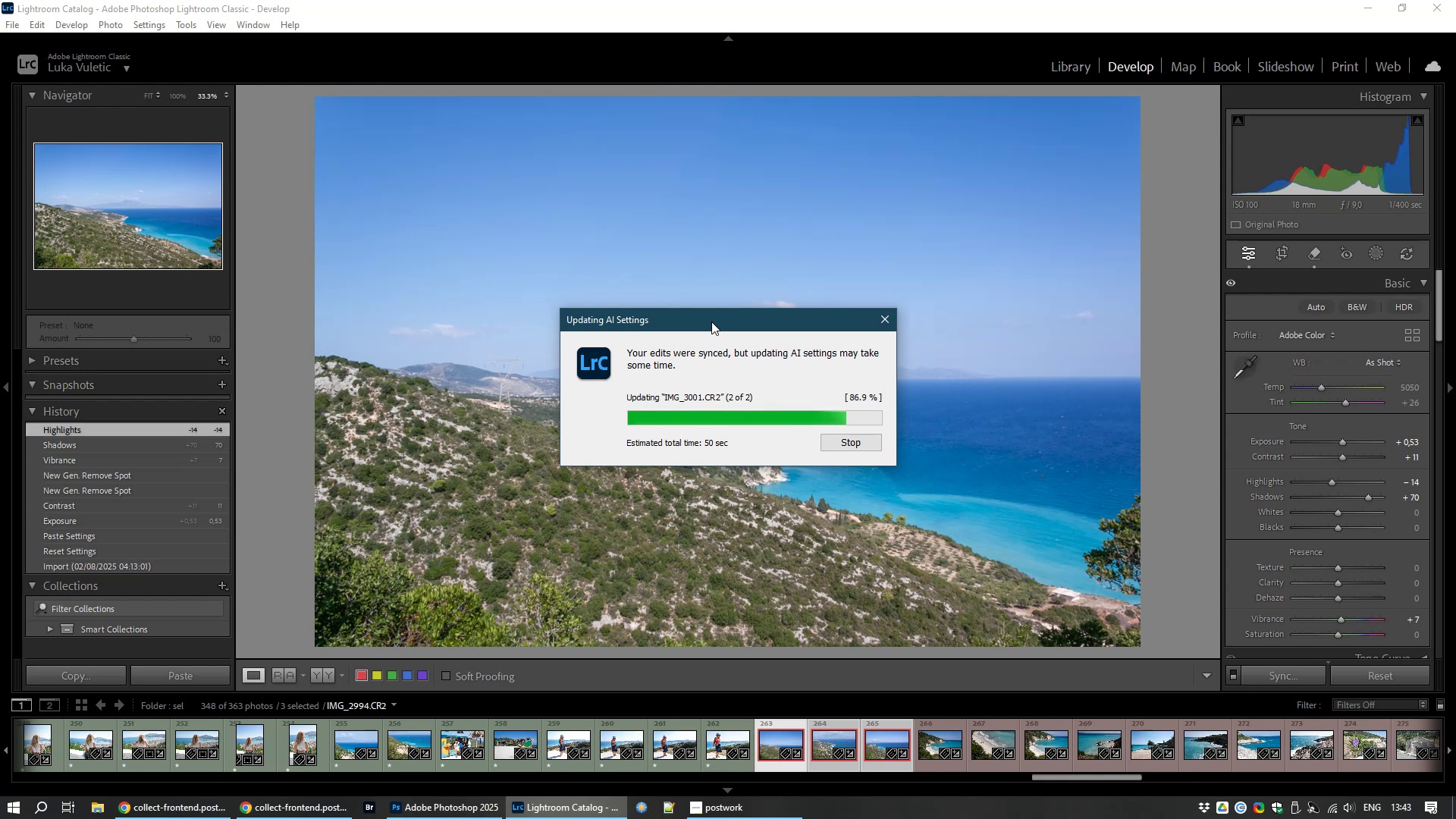 
wait(41.41)
 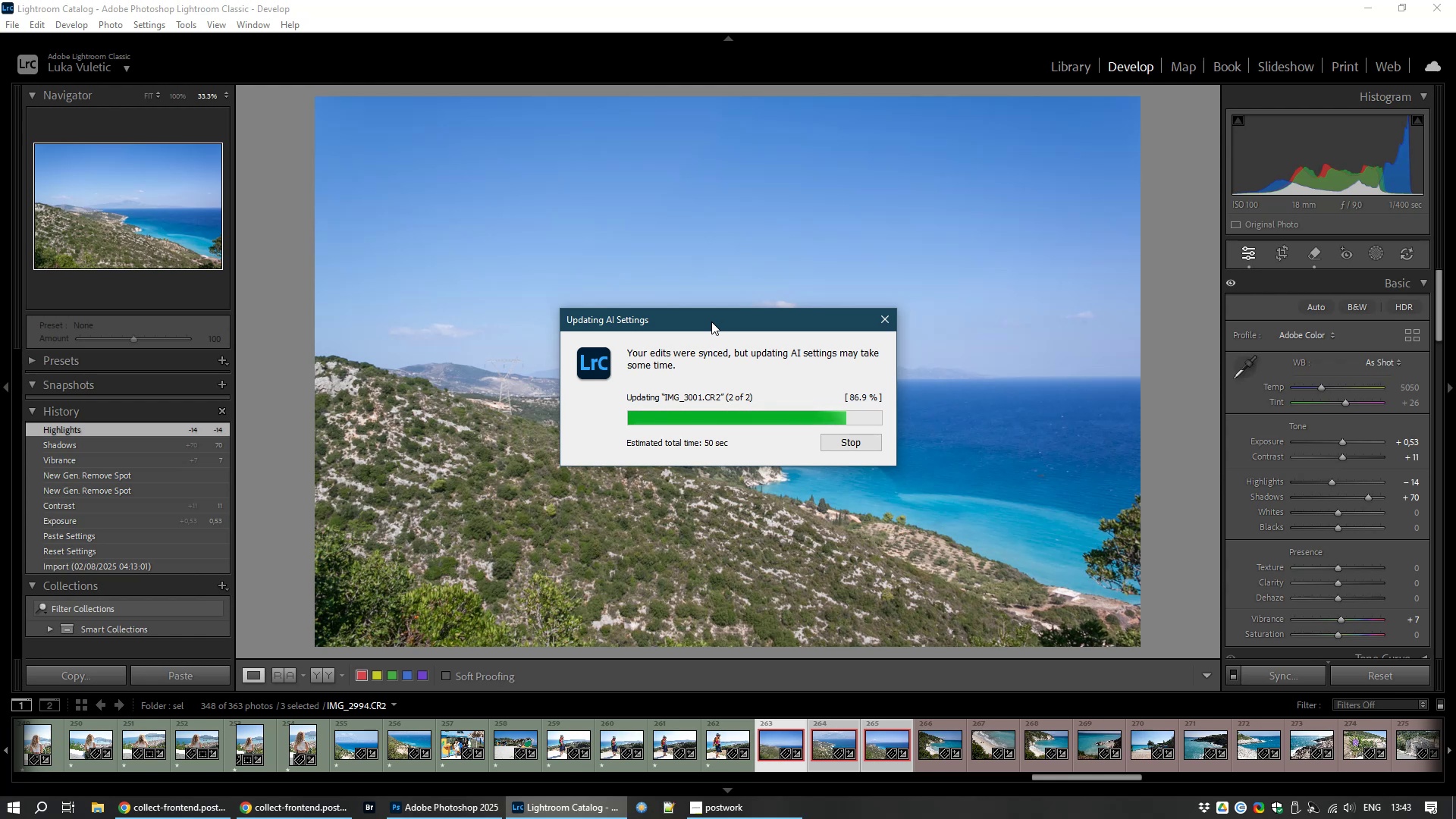 
left_click([816, 743])
 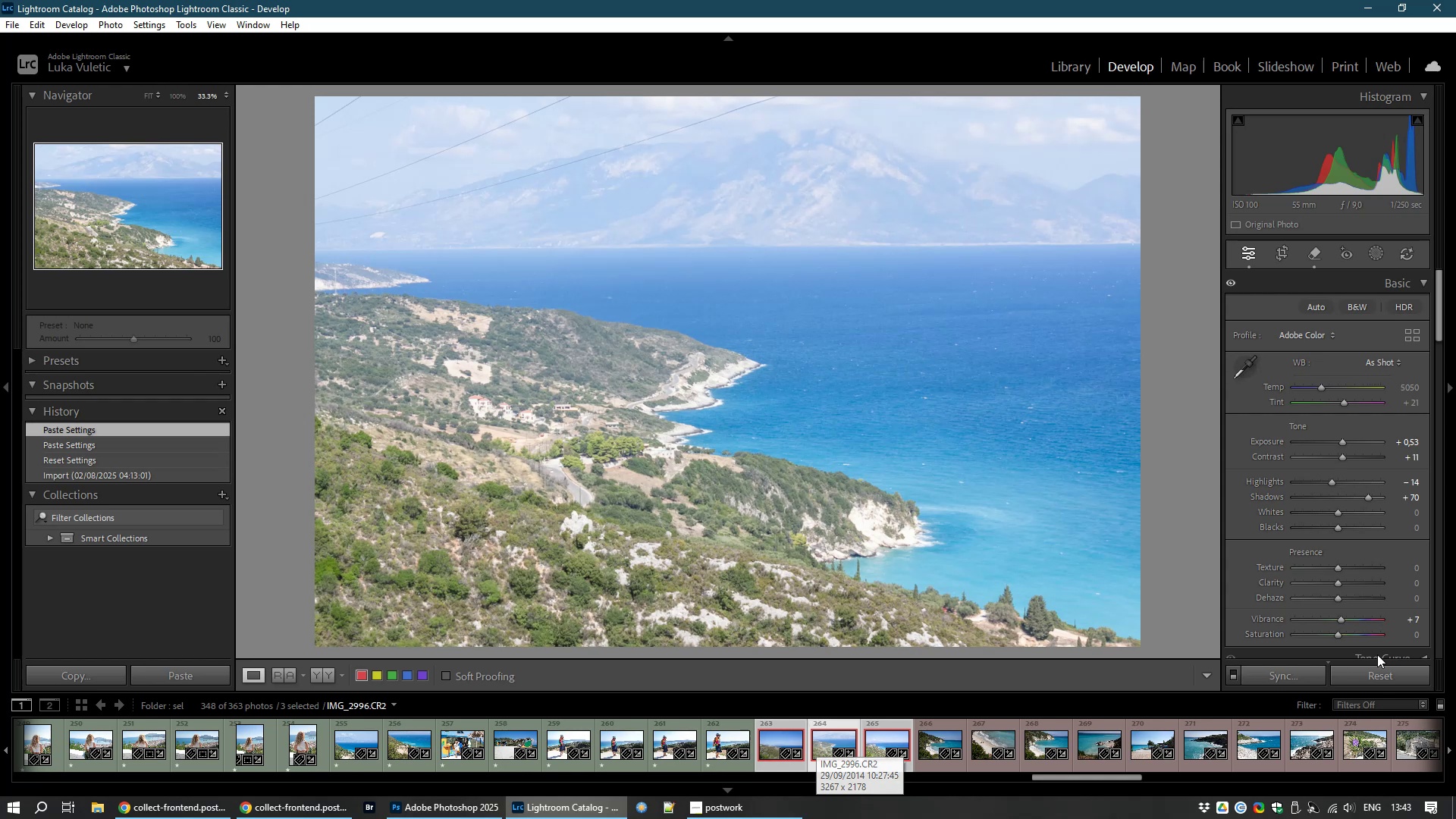 
wait(7.34)
 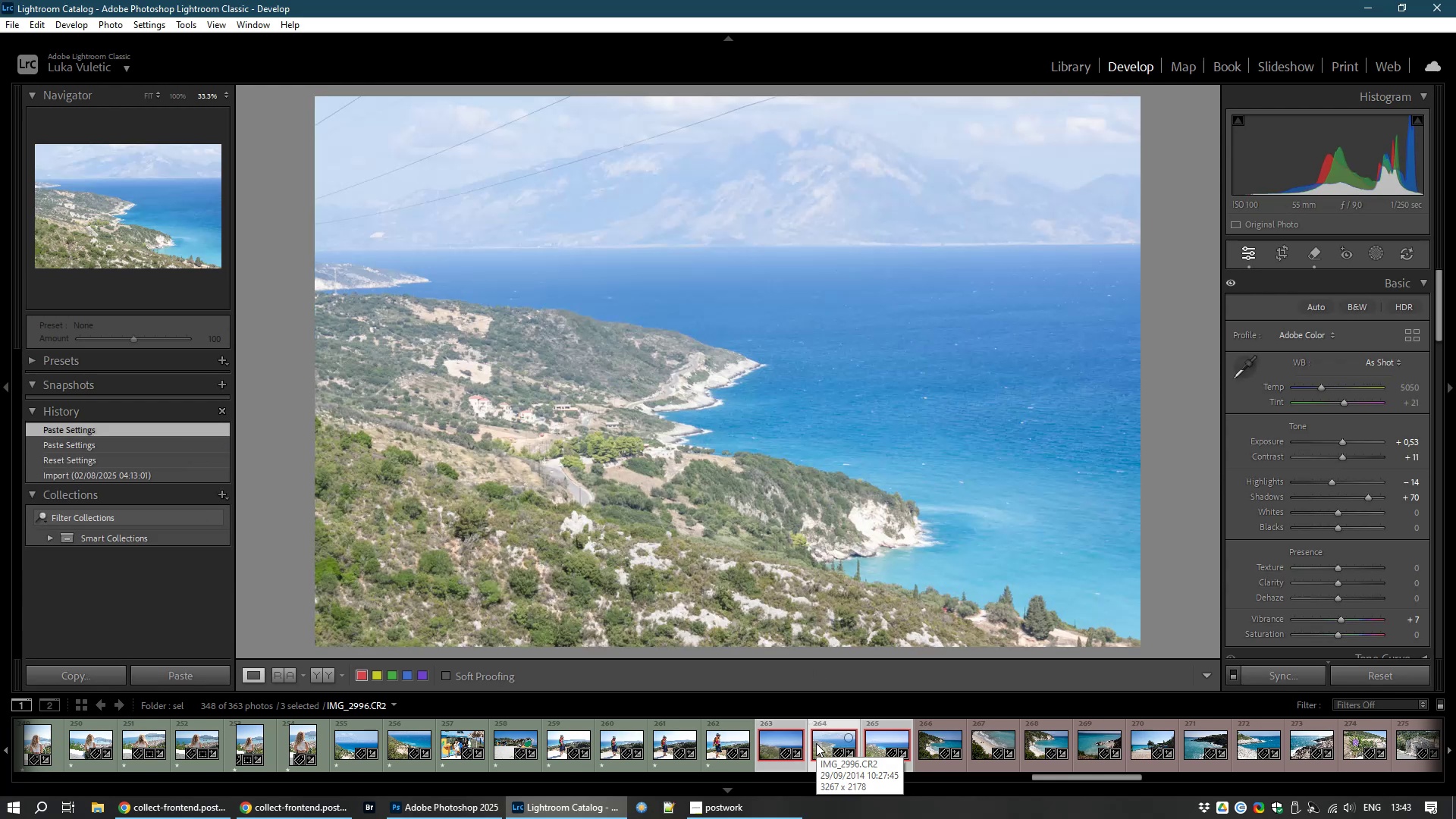 
left_click([1379, 681])
 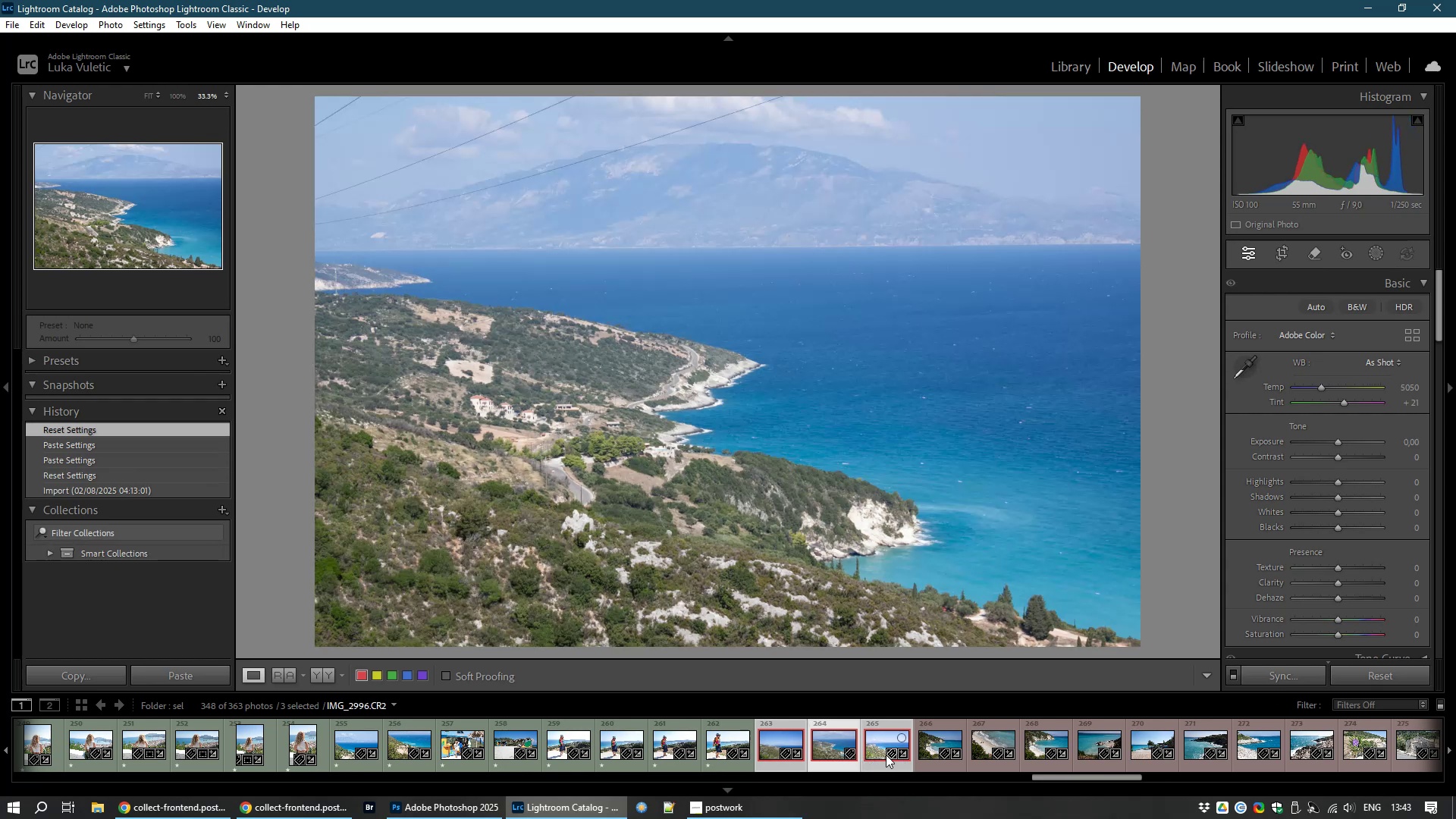 
left_click([878, 752])
 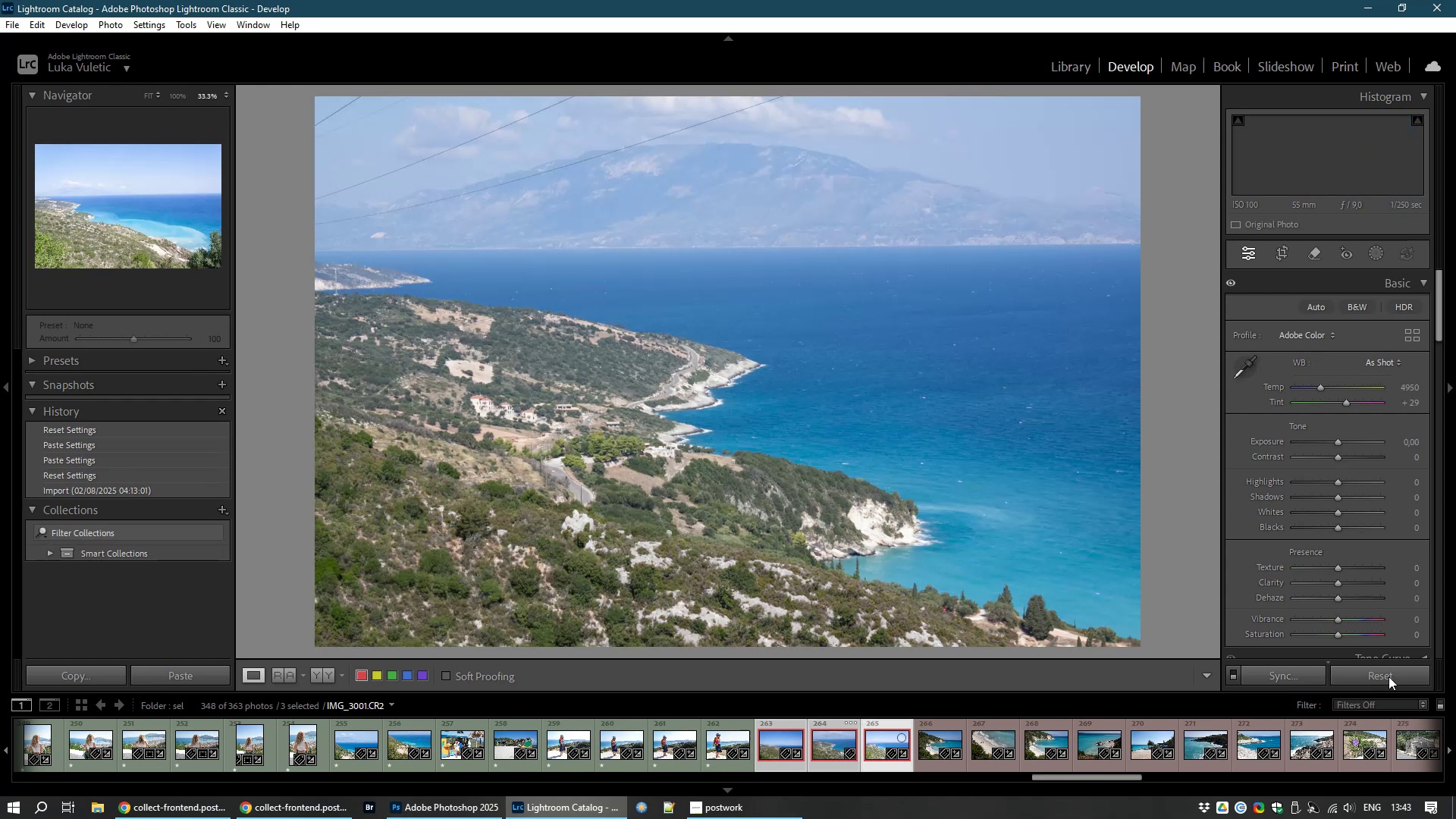 
left_click([1389, 674])
 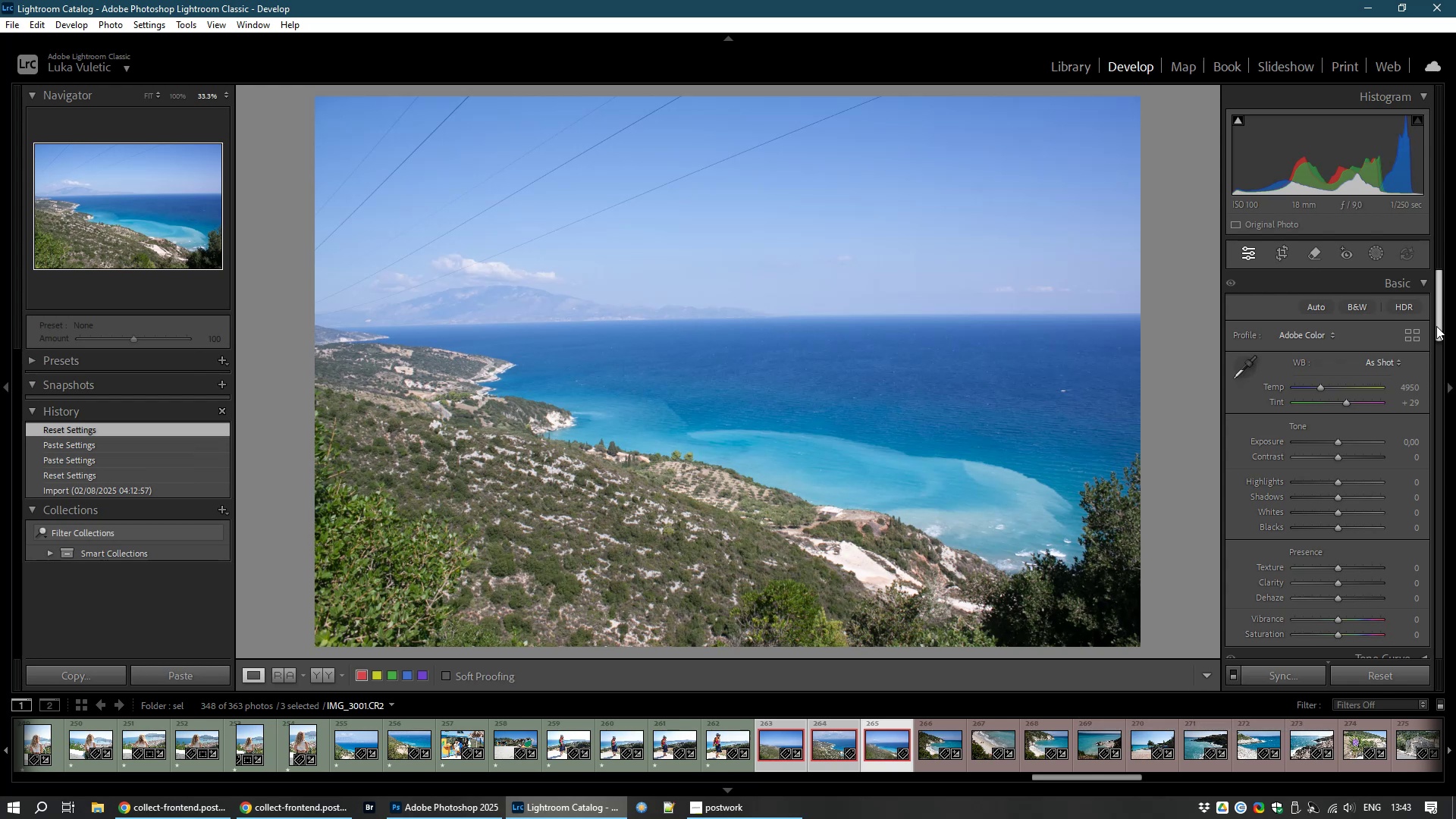 
wait(8.9)
 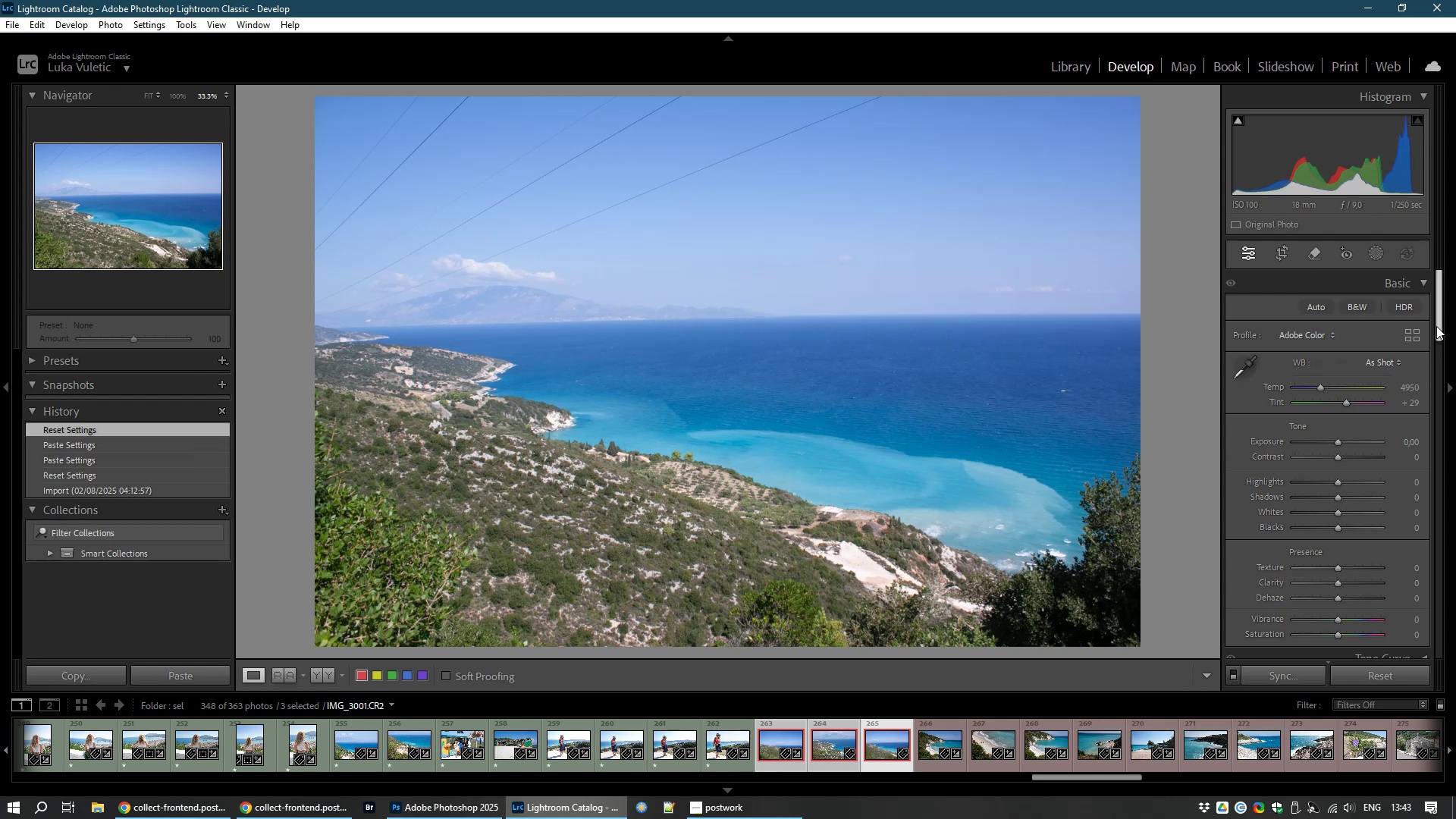 
left_click([1250, 364])
 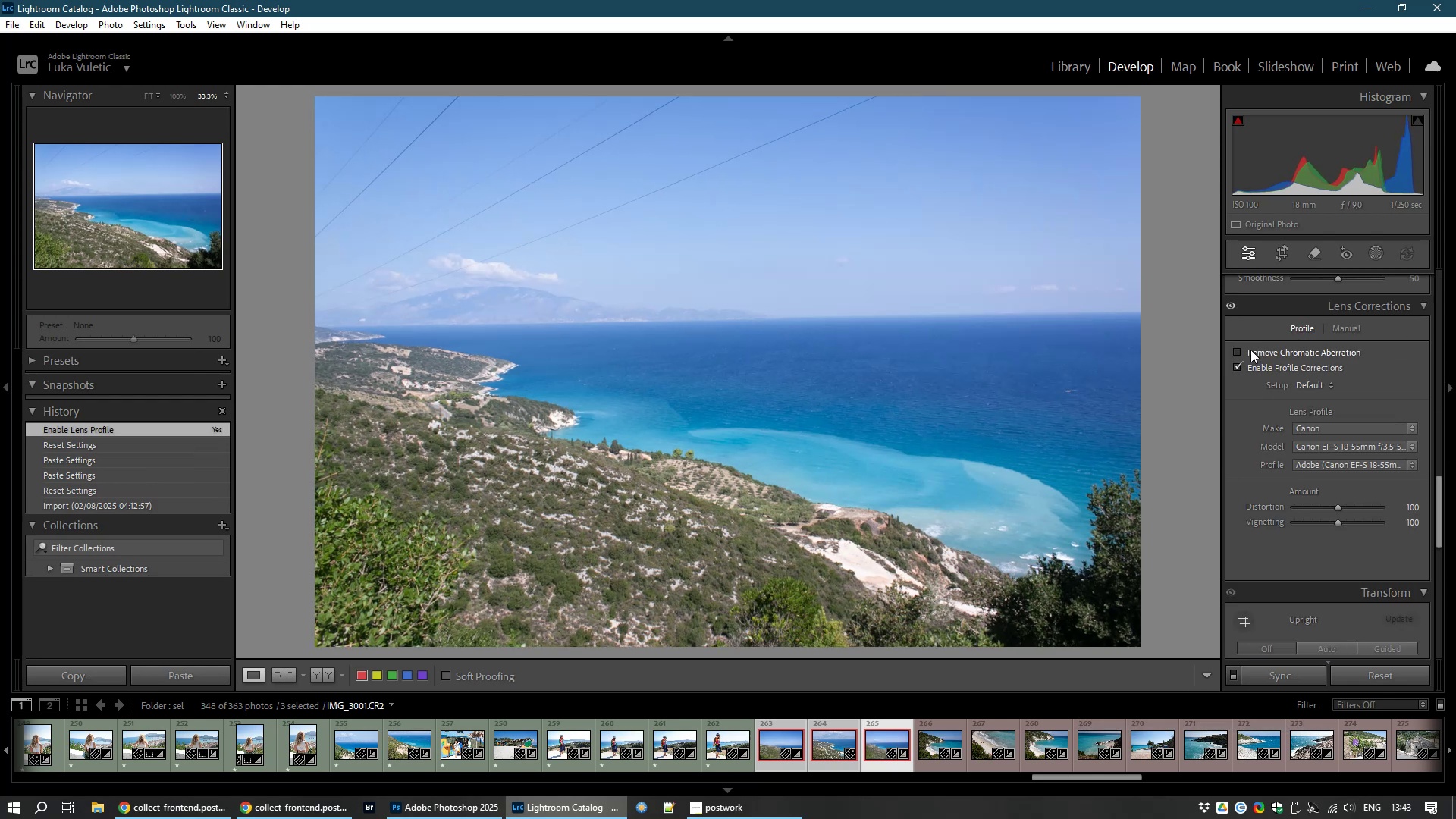 
left_click([1250, 350])
 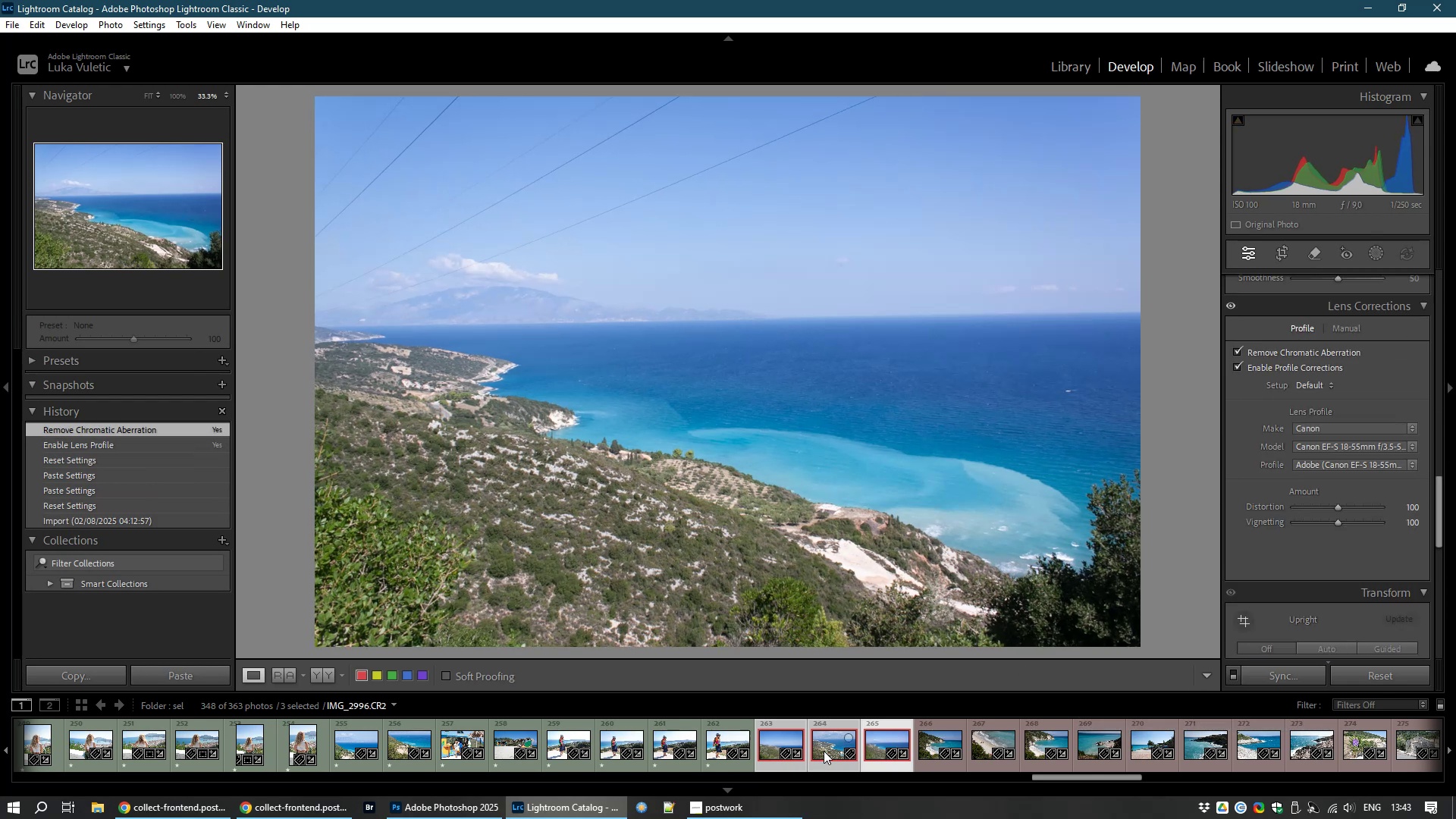 
left_click([827, 748])
 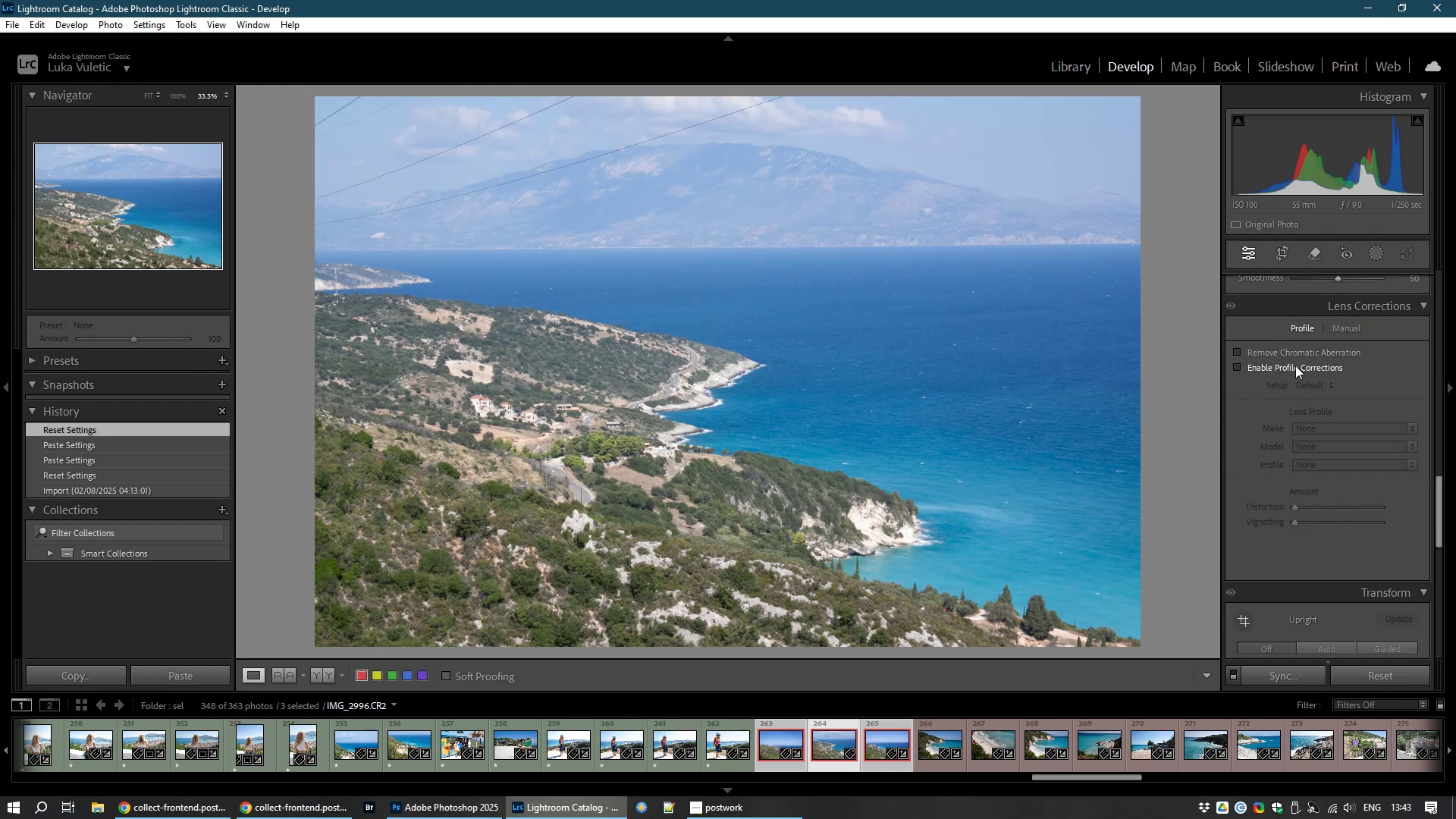 
left_click([1291, 372])
 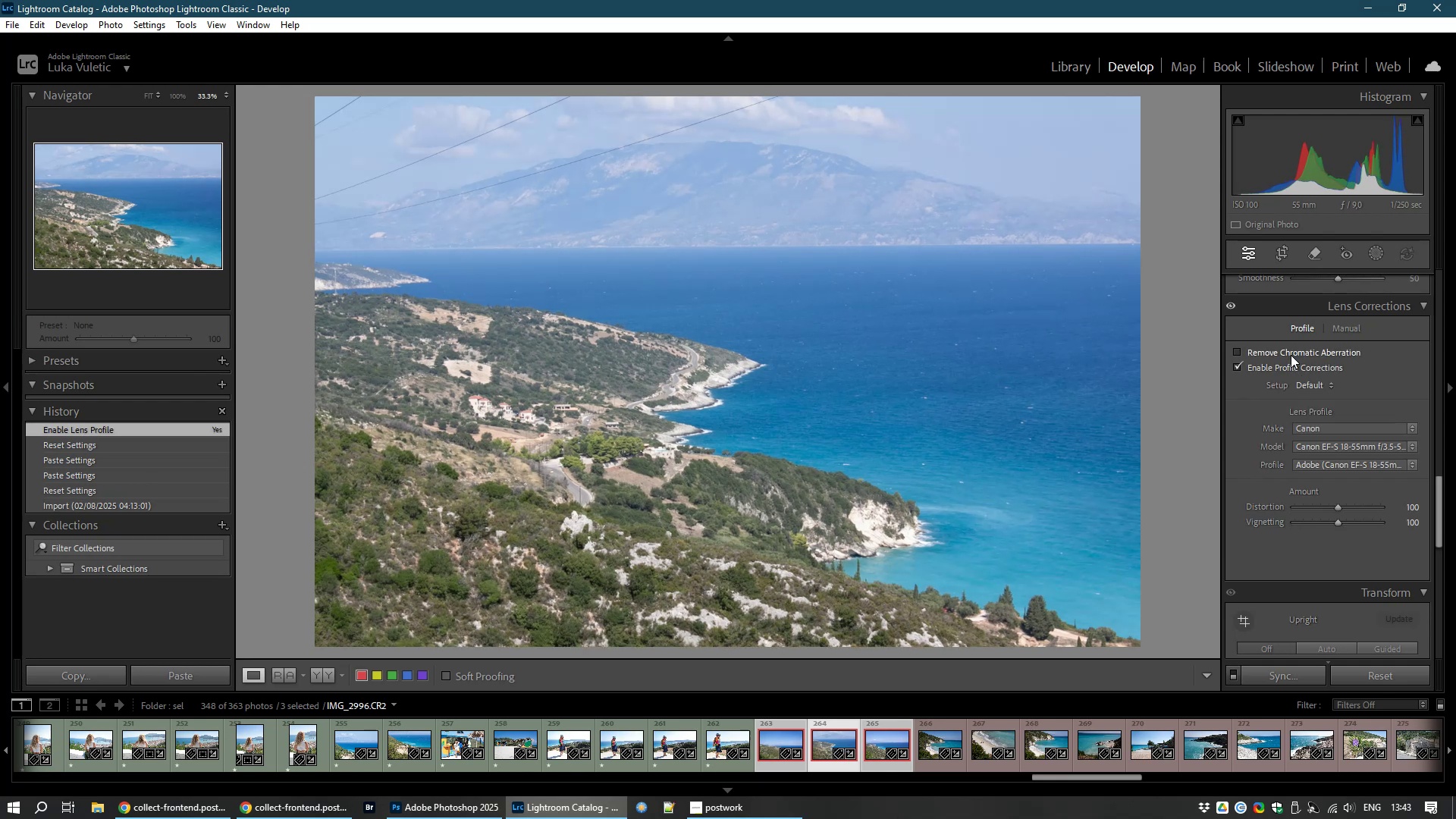 
left_click([1291, 355])
 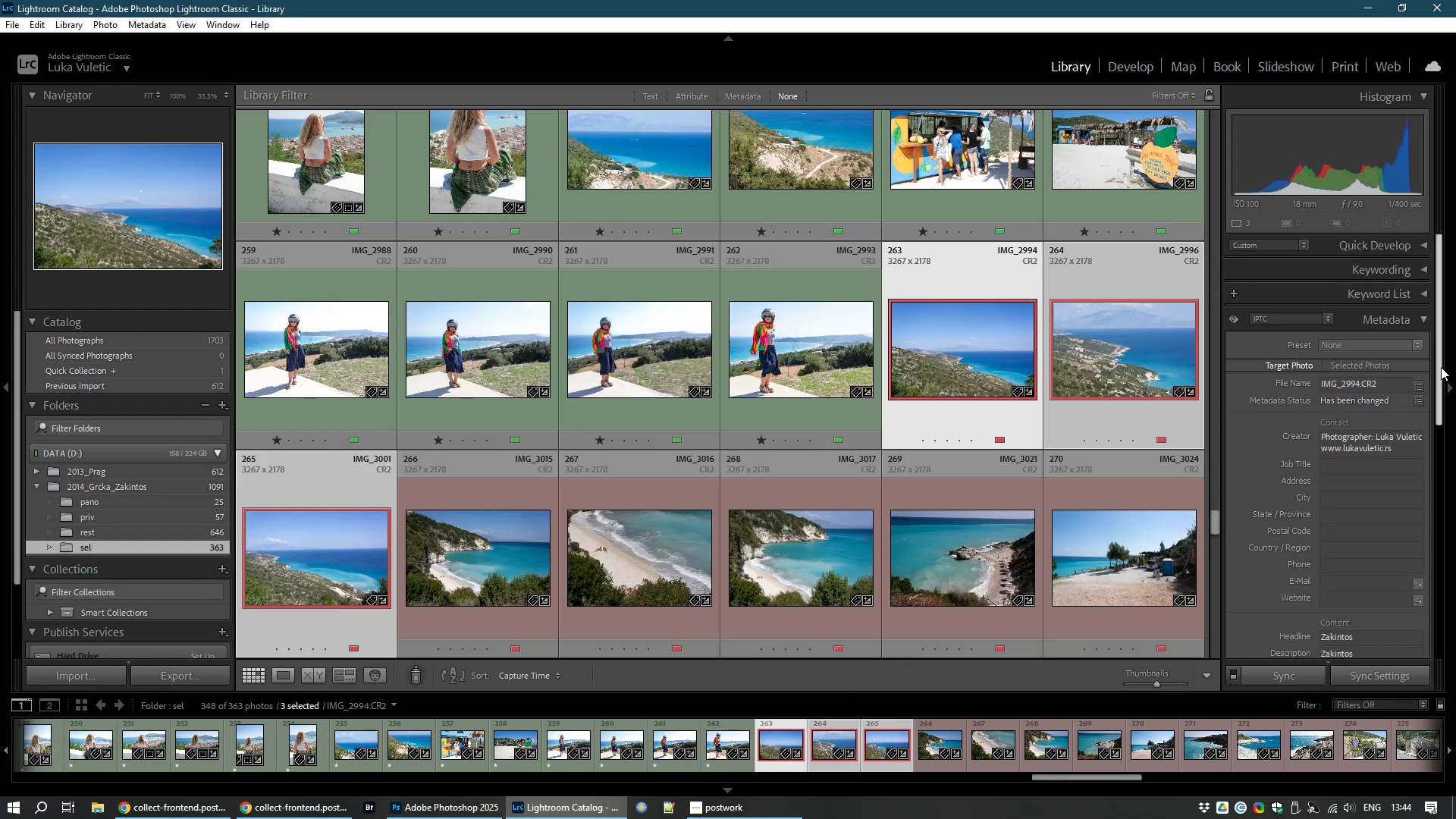 
wait(6.46)
 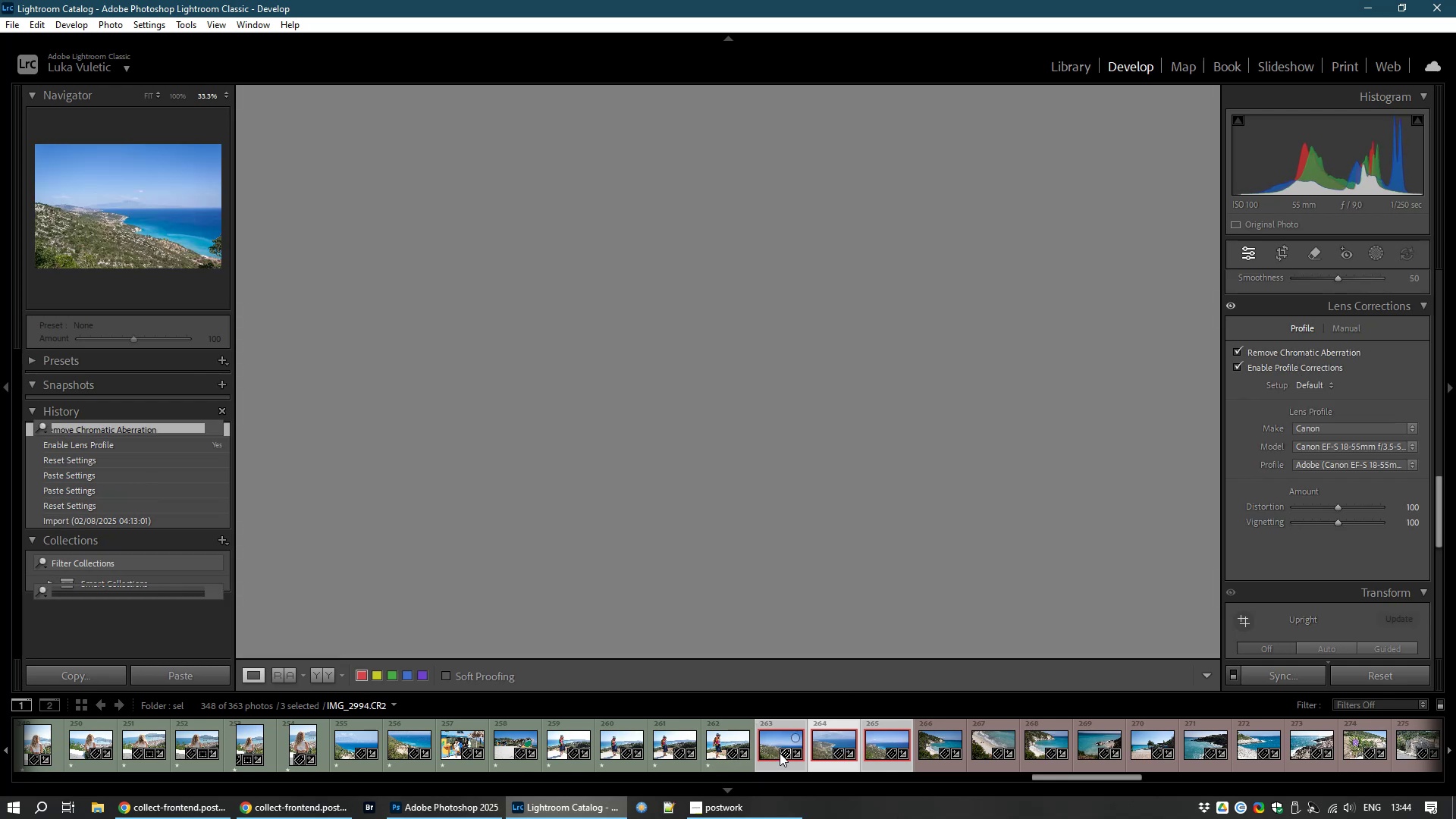 
left_click([1127, 64])
 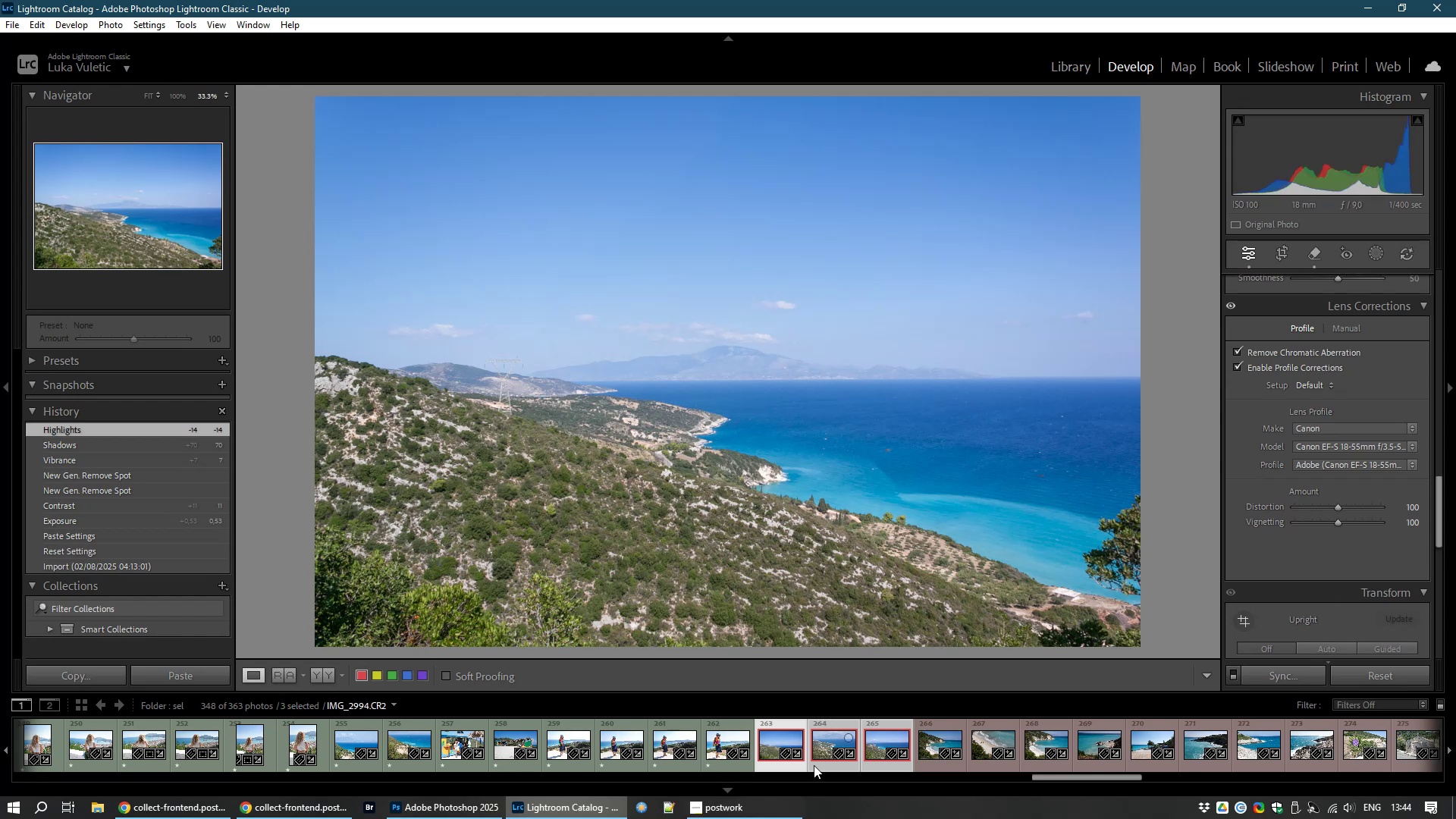 
left_click([824, 744])
 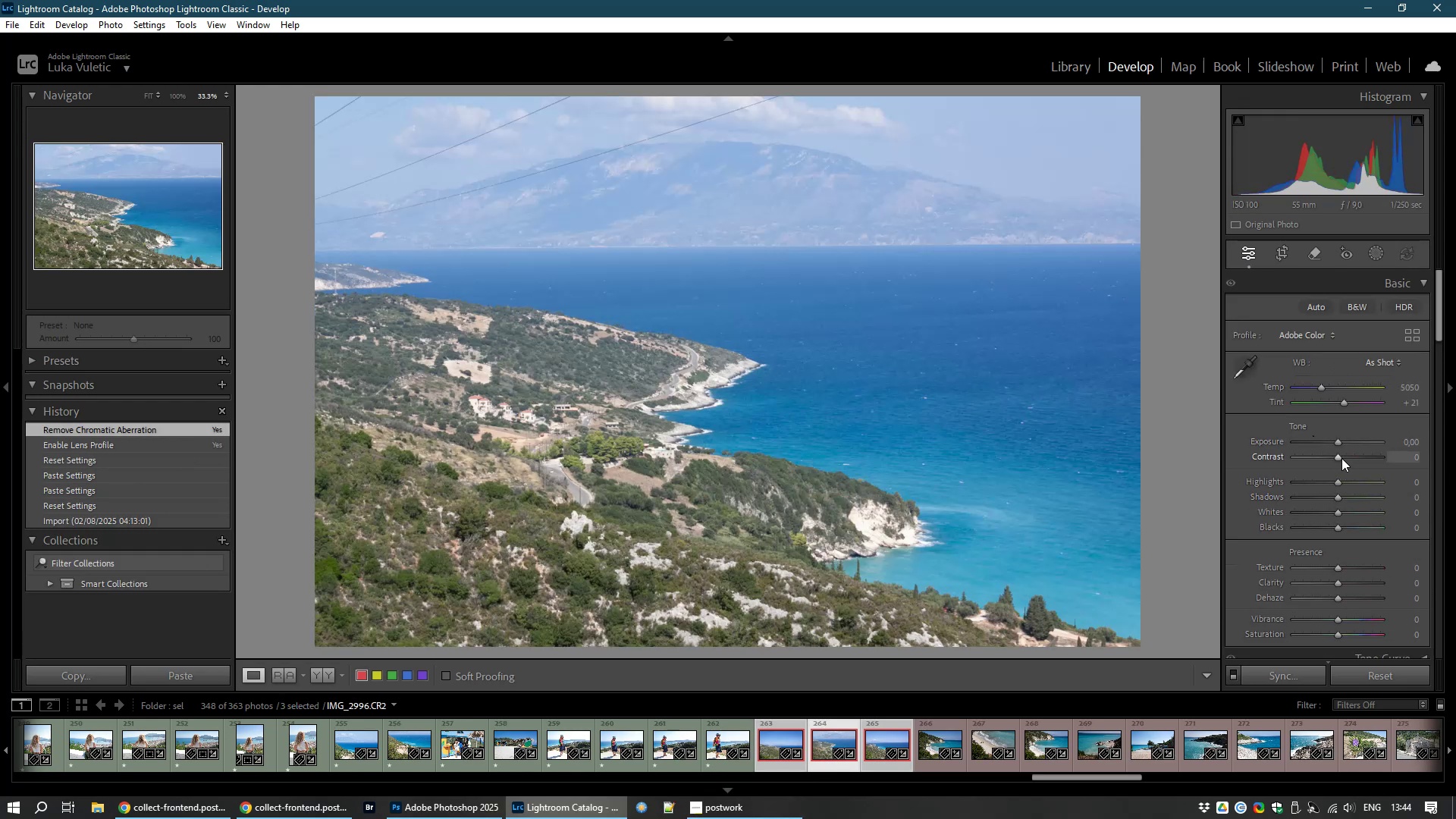 
wait(11.99)
 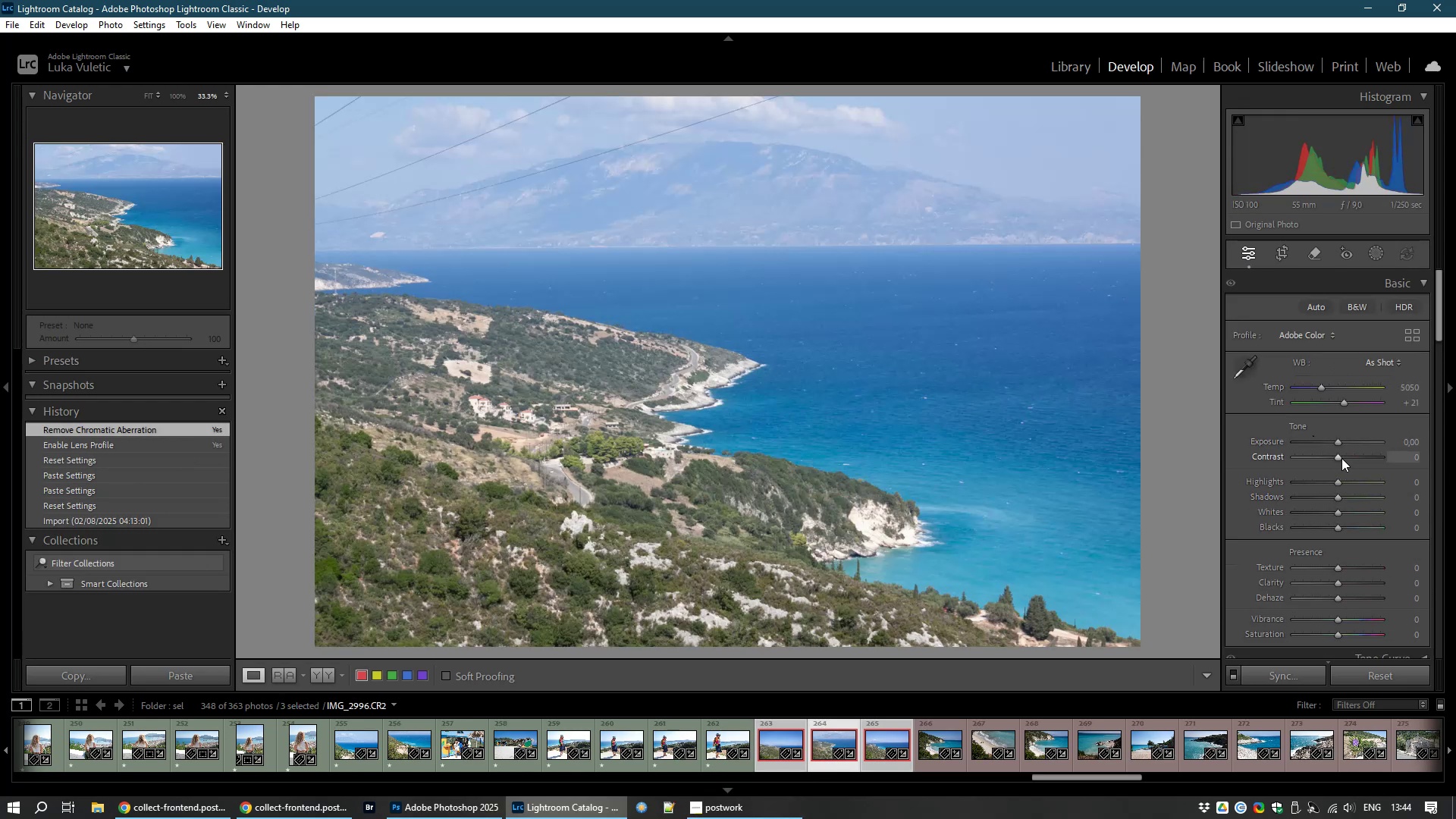 
left_click([781, 745])
 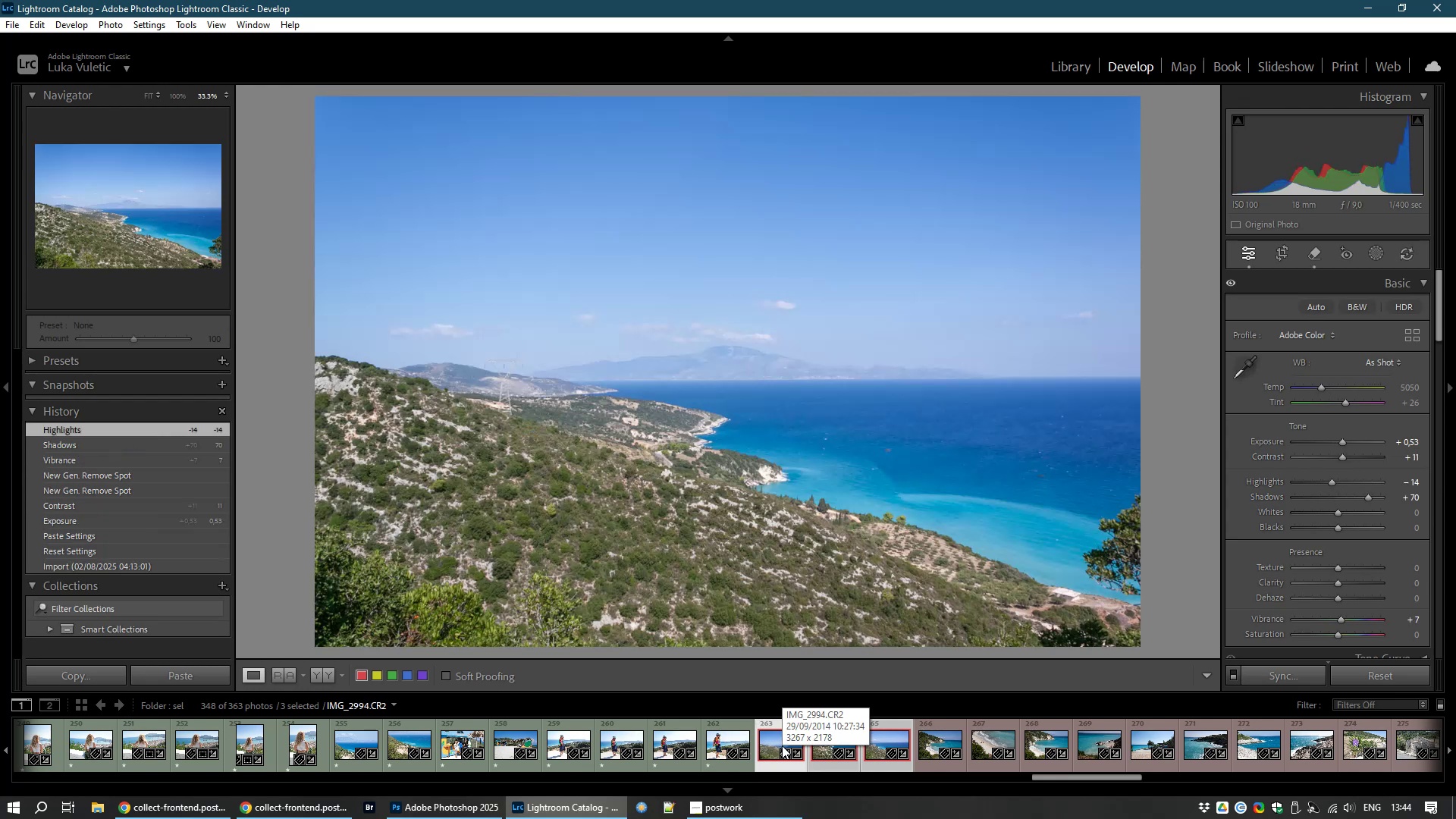 
key(8)
 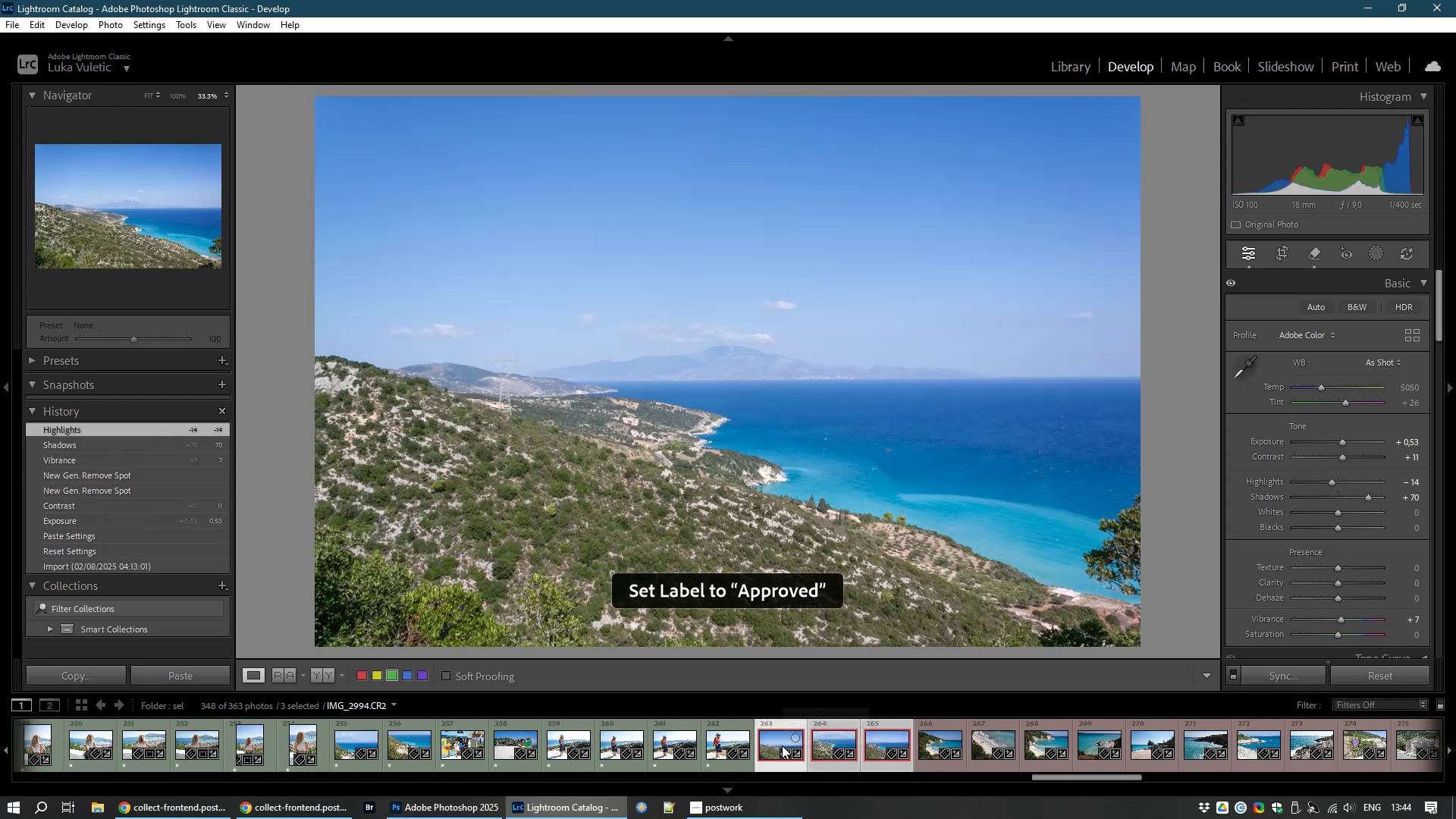 
left_click([821, 740])
 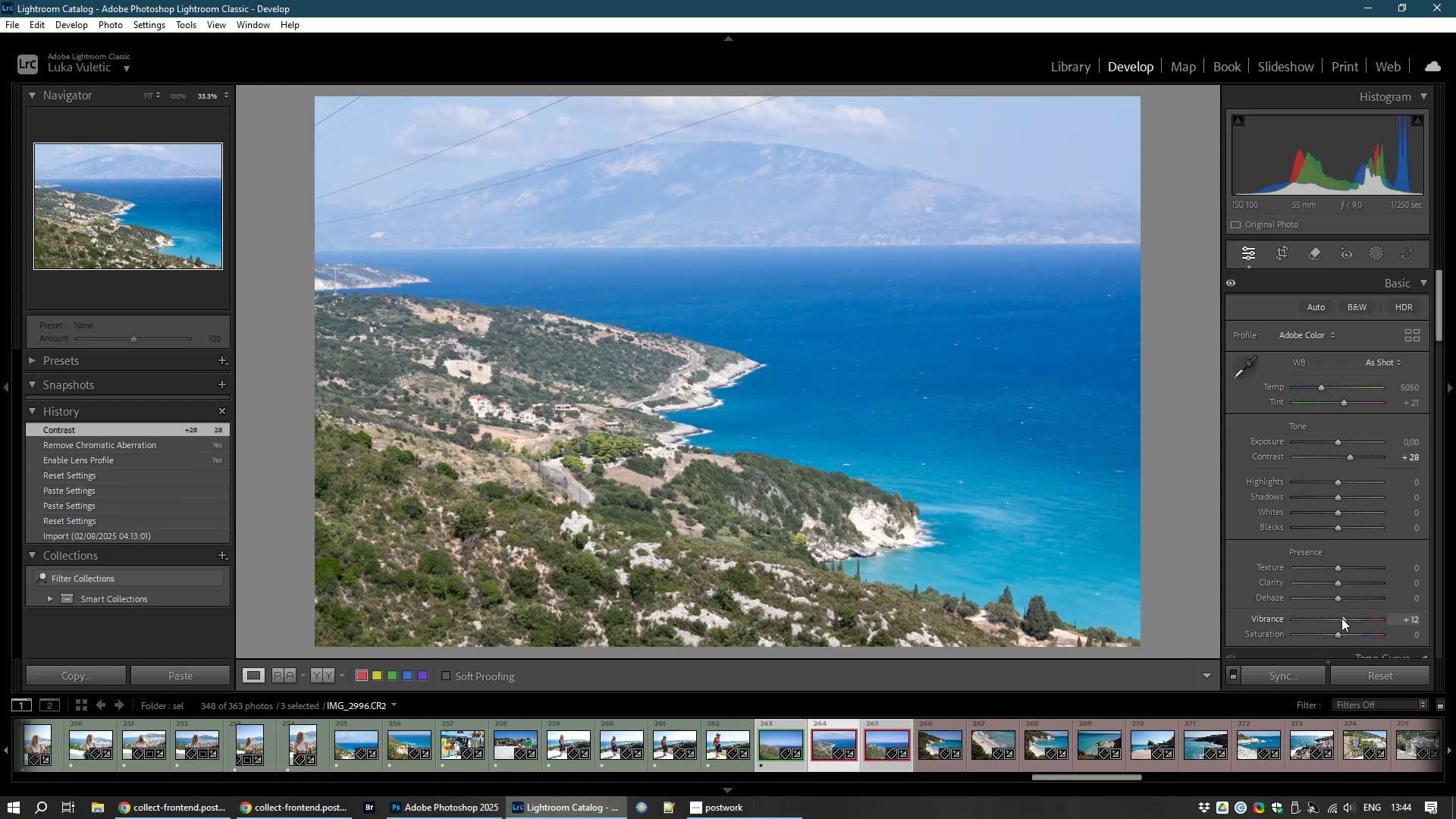 
wait(11.22)
 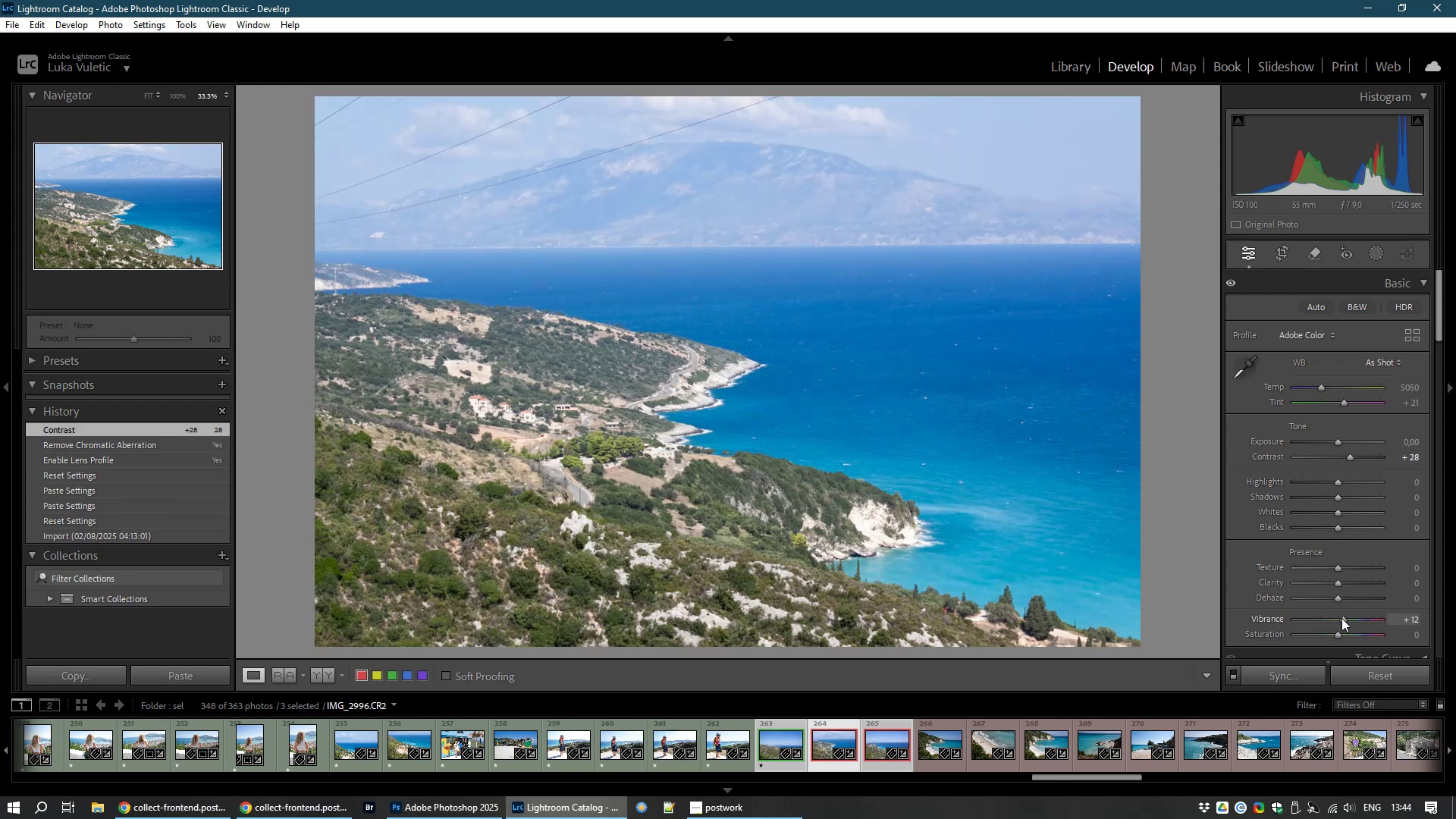 
left_click([1310, 255])
 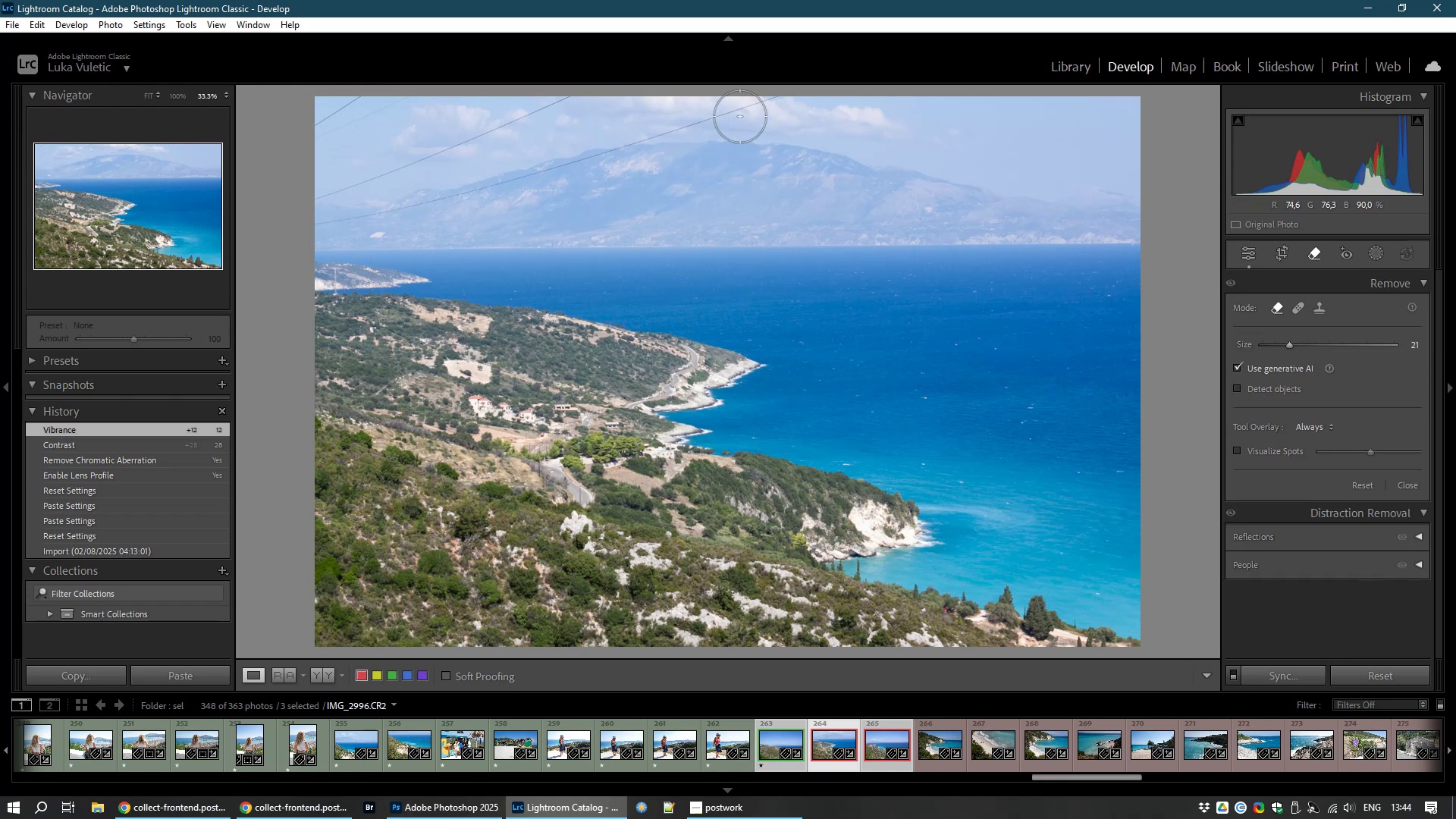 
scroll: coordinate [747, 114], scroll_direction: down, amount: 10.0
 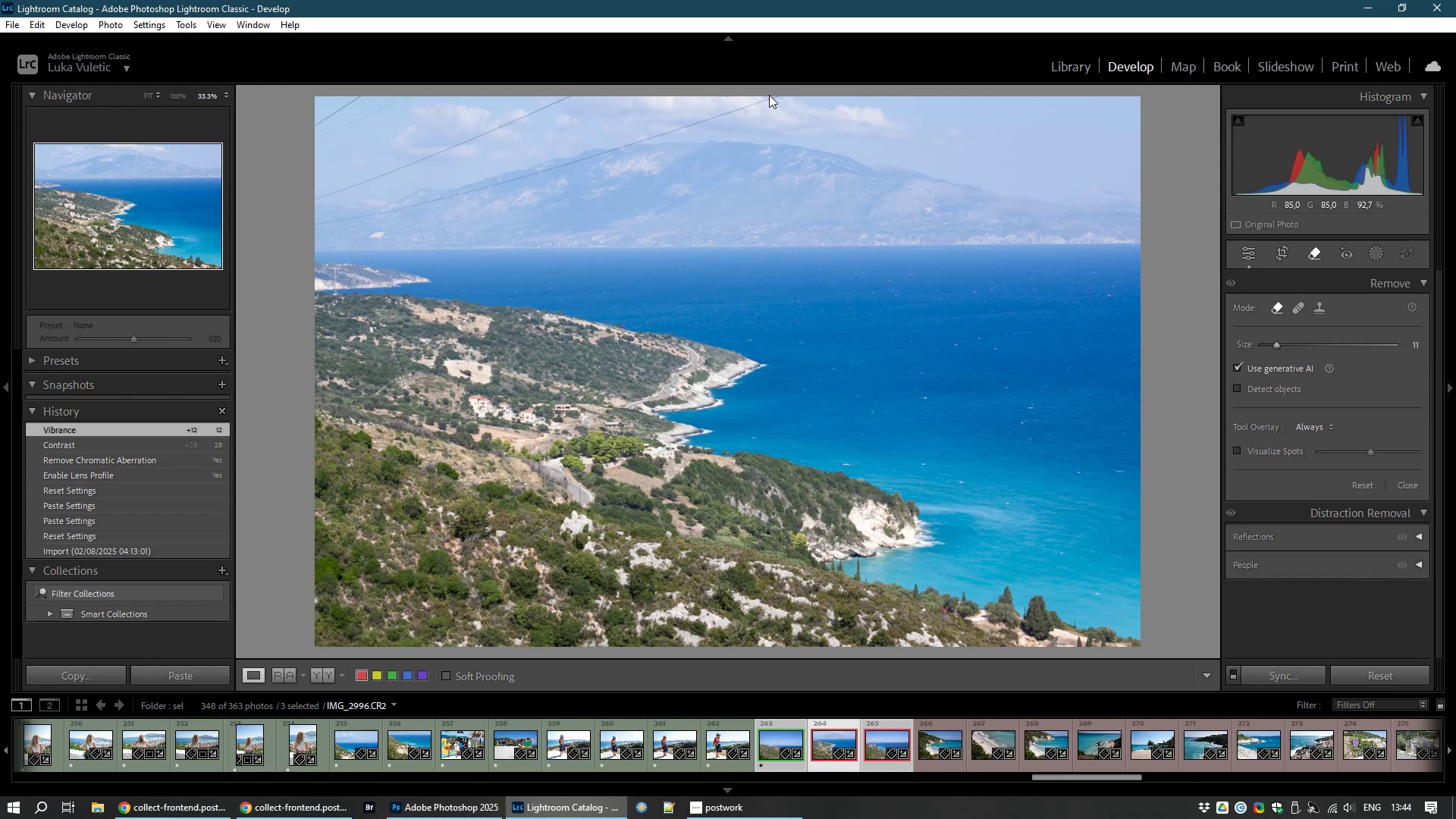 
scroll: coordinate [767, 120], scroll_direction: up, amount: 3.0
 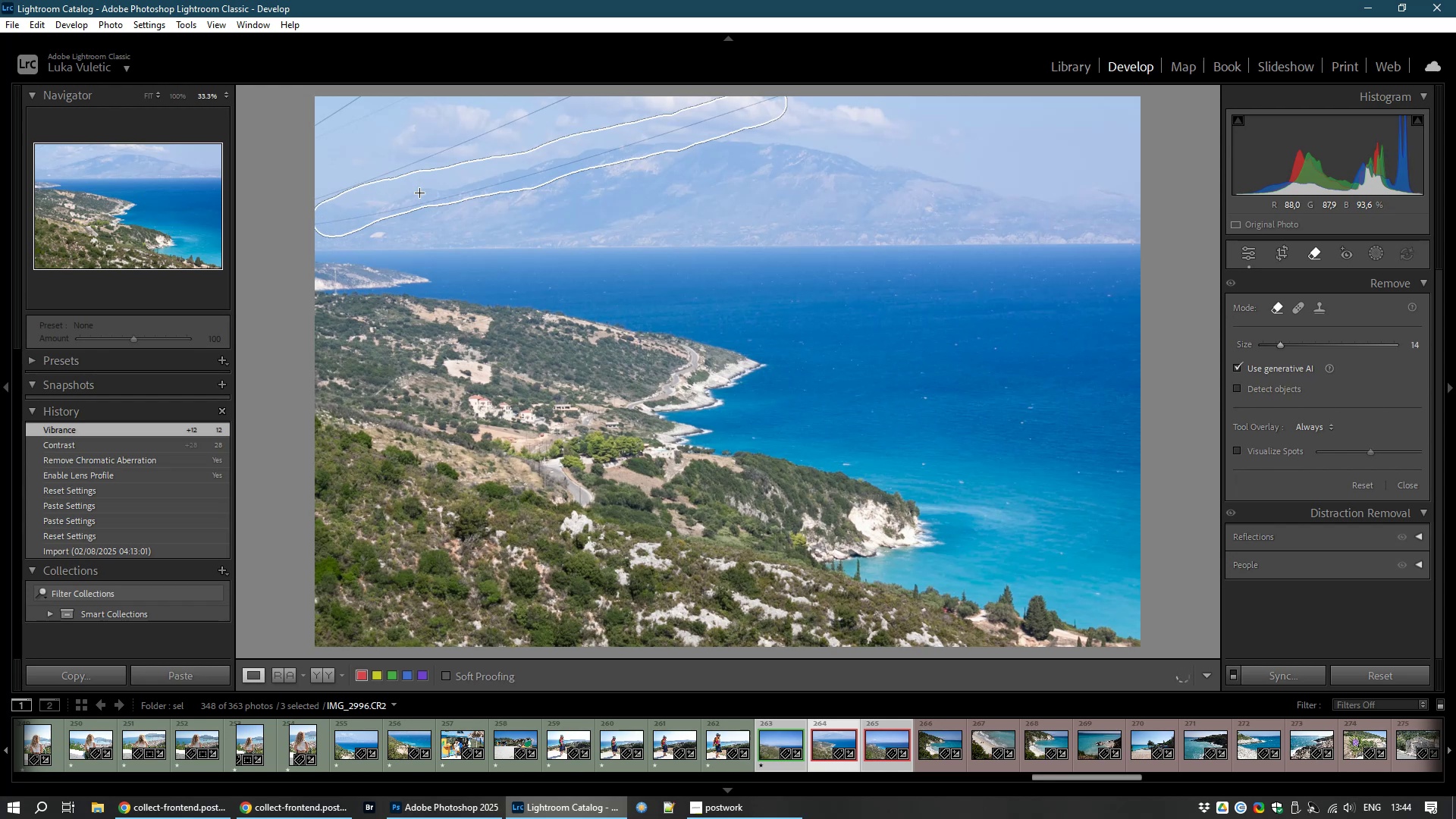 
wait(7.56)
 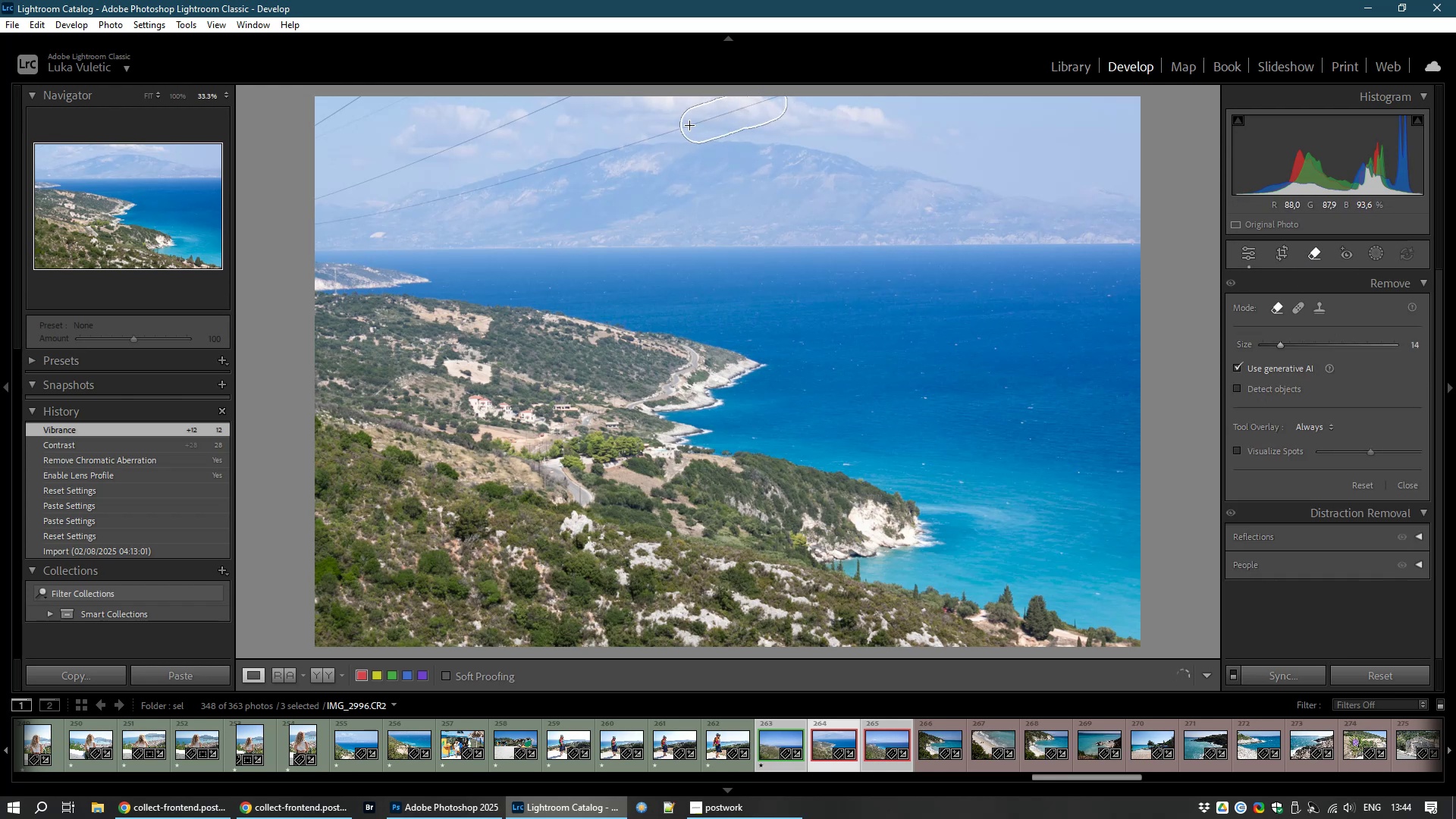 
left_click_drag(start_coordinate=[564, 102], to_coordinate=[307, 196])
 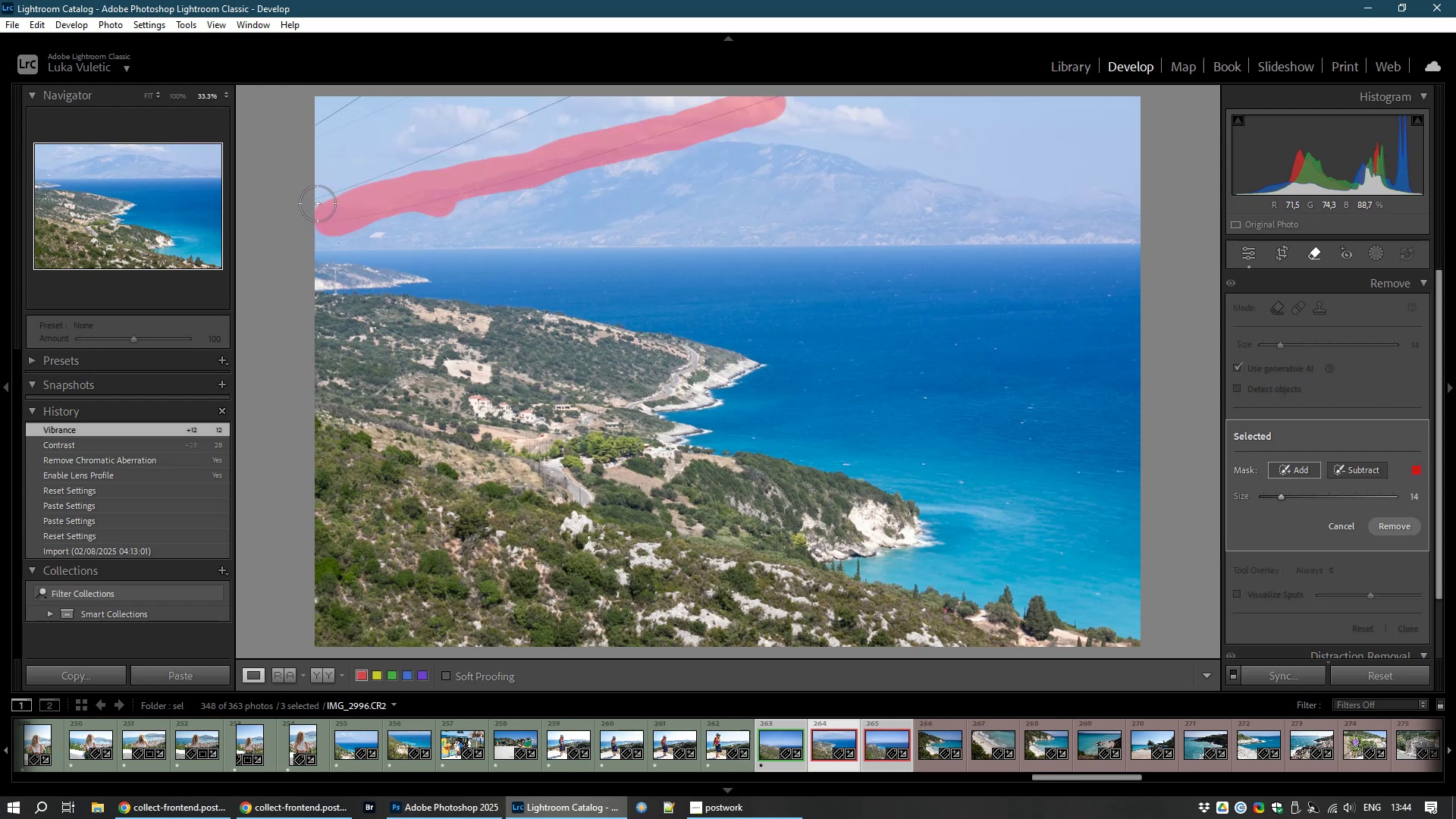 
left_click_drag(start_coordinate=[330, 193], to_coordinate=[558, 99])
 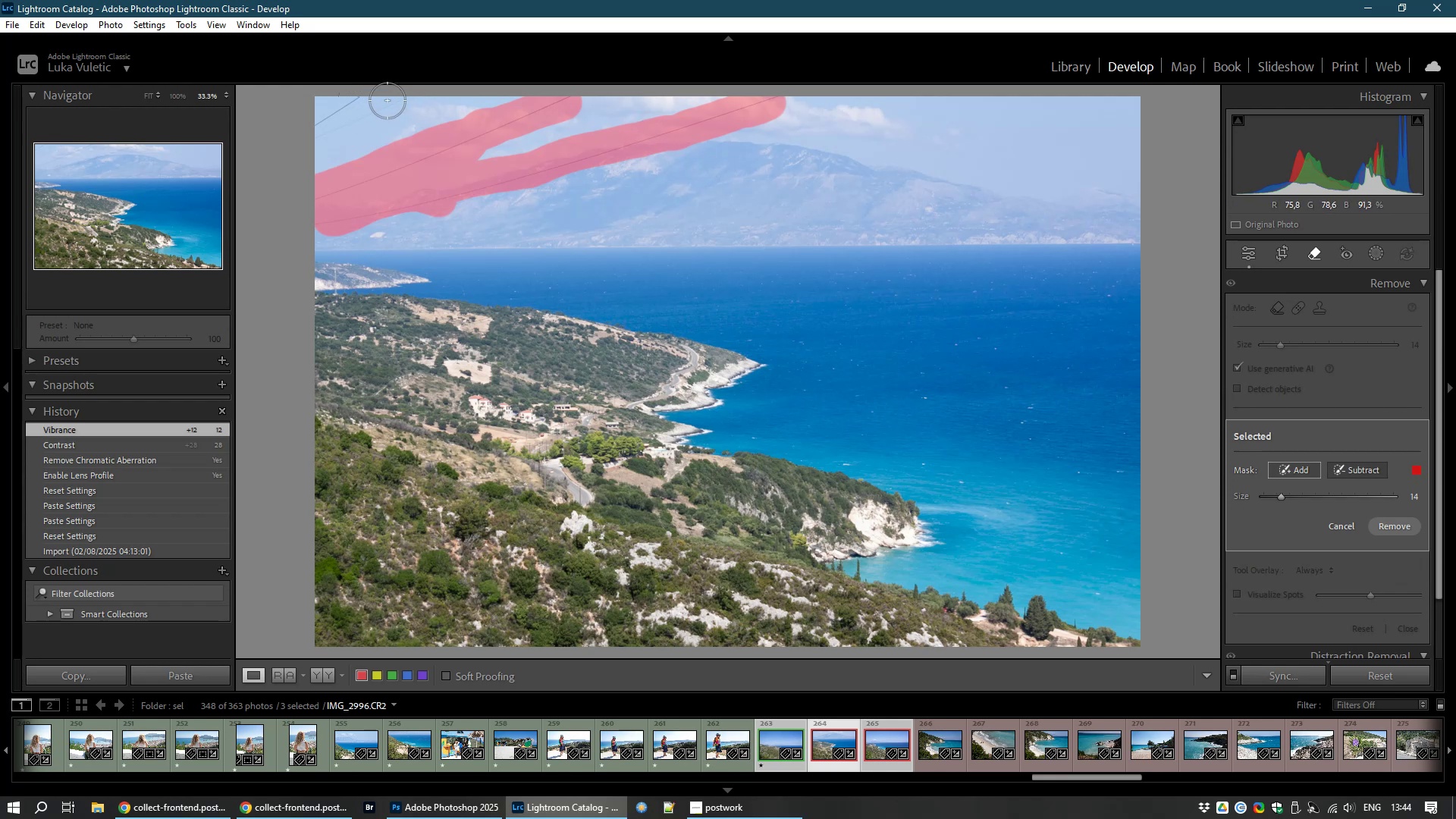 
wait(6.18)
 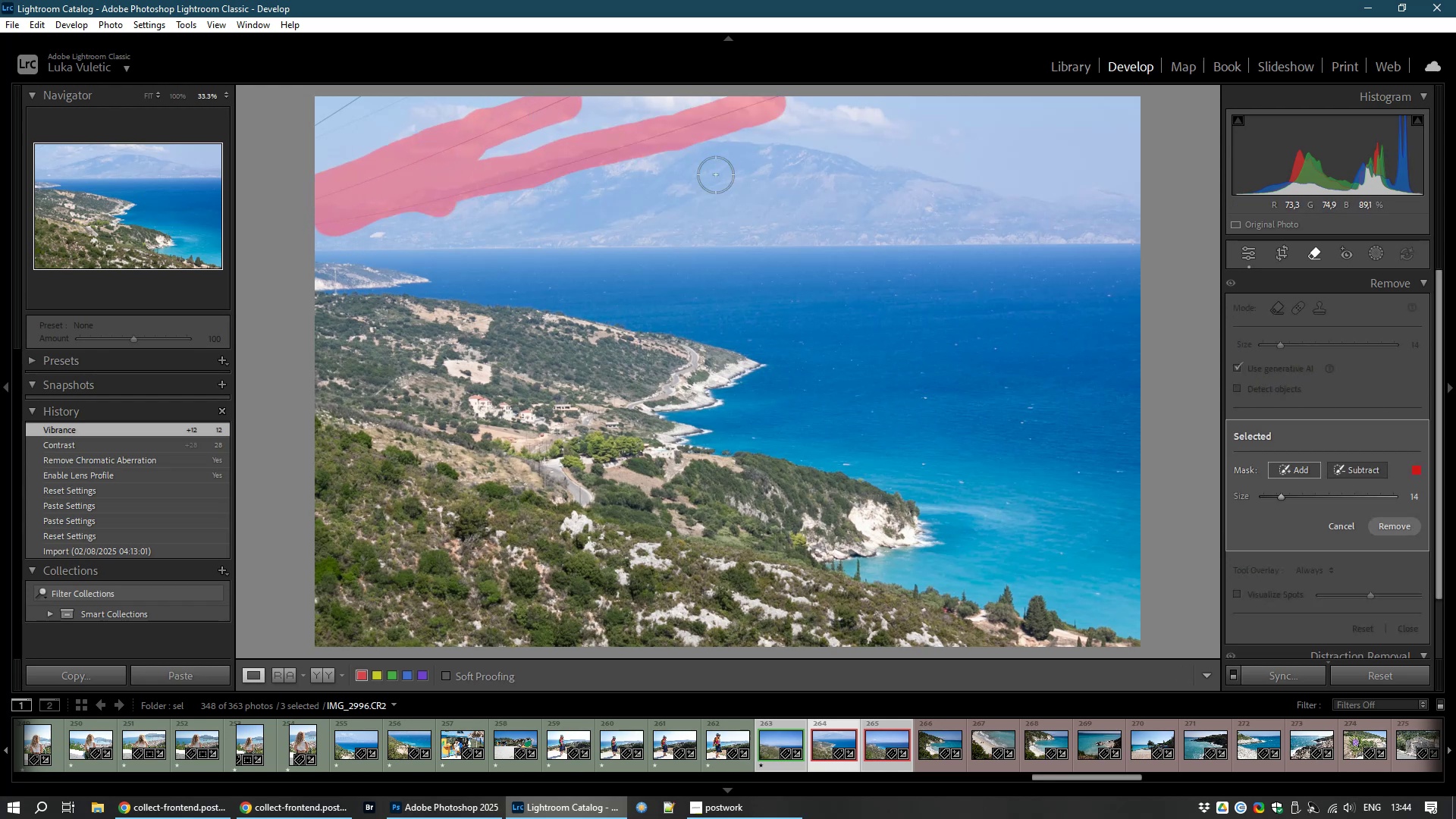 
left_click_drag(start_coordinate=[398, 101], to_coordinate=[360, 99])
 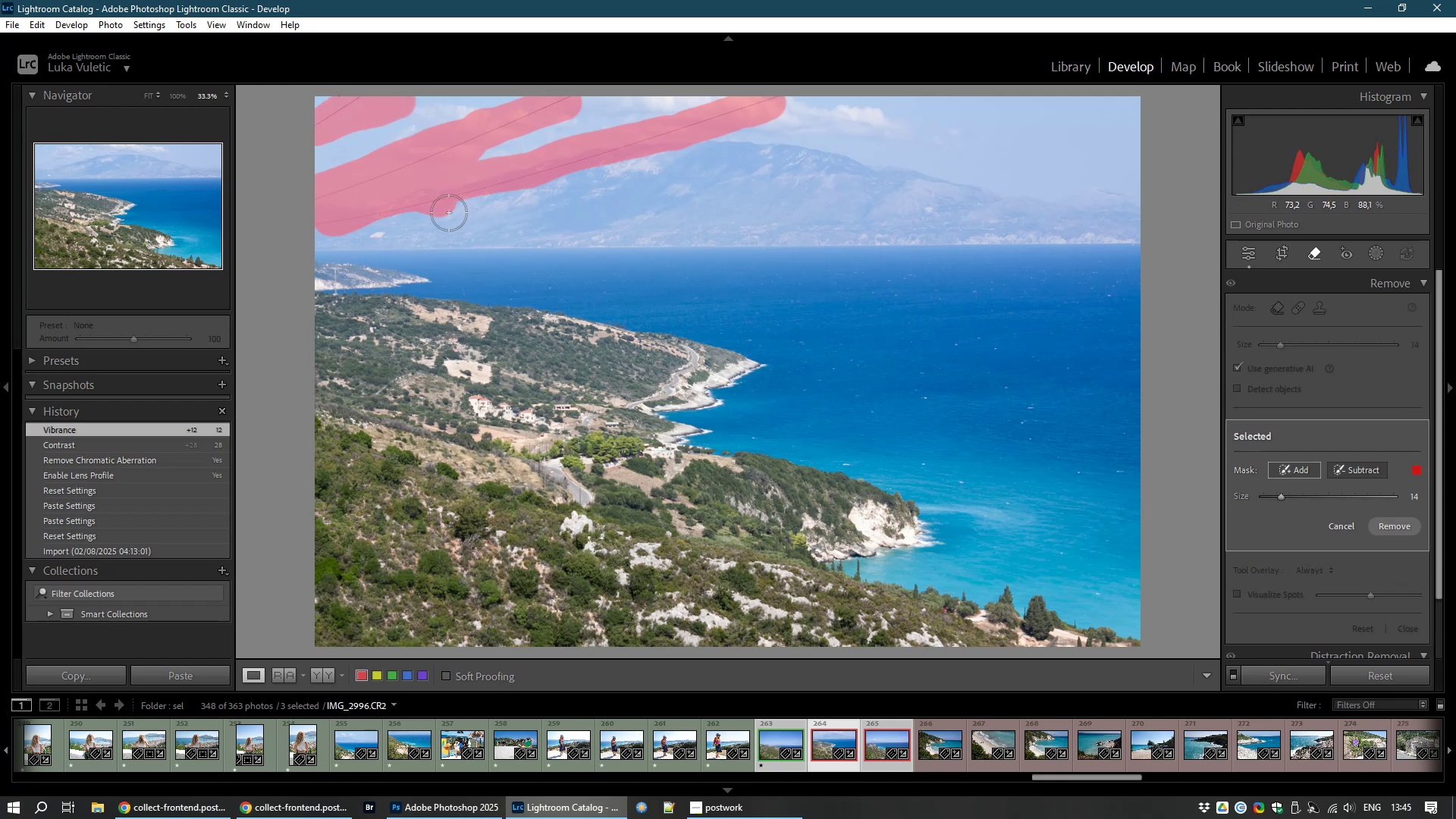 
left_click_drag(start_coordinate=[403, 202], to_coordinate=[376, 211])
 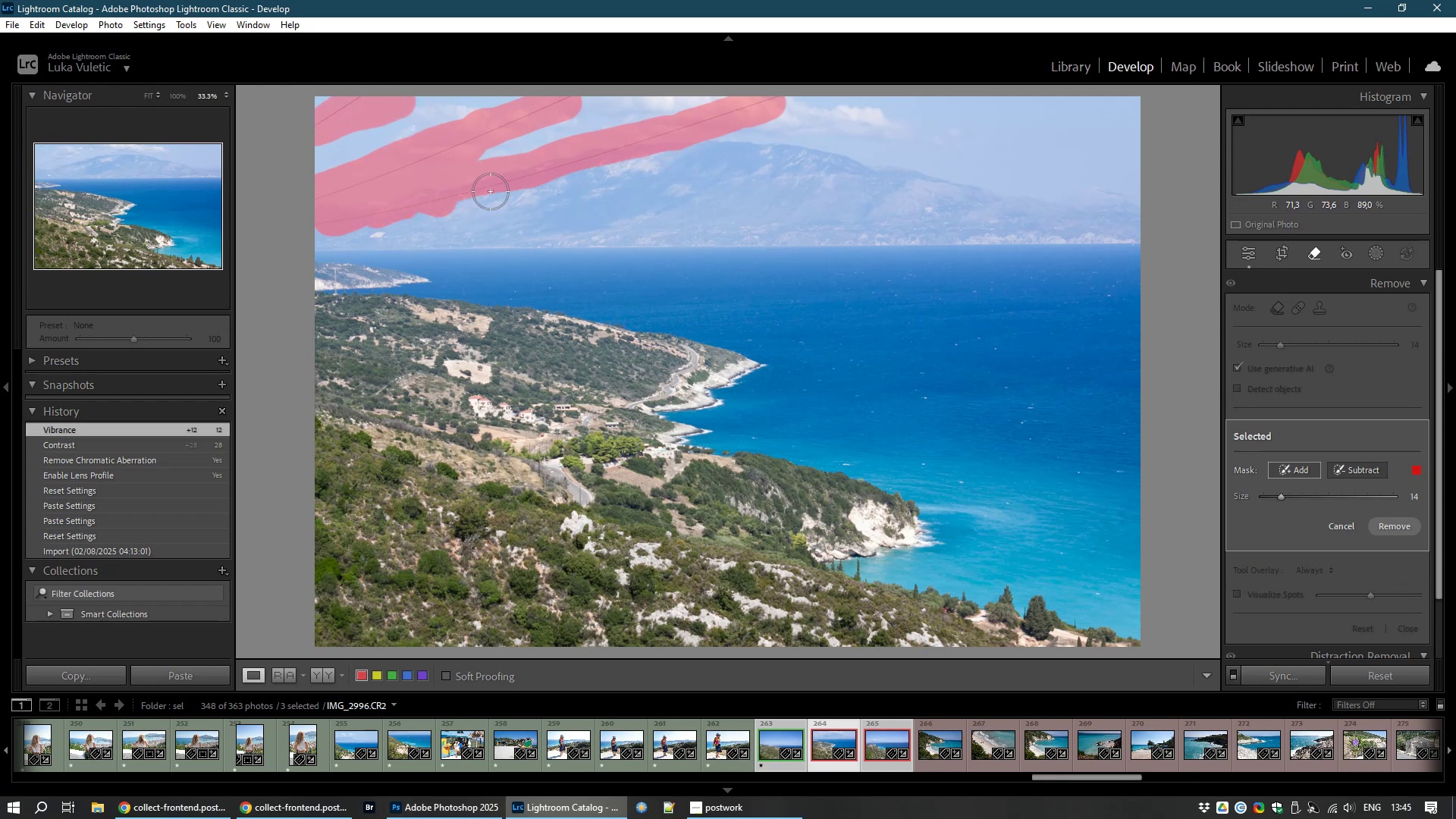 
left_click([473, 192])
 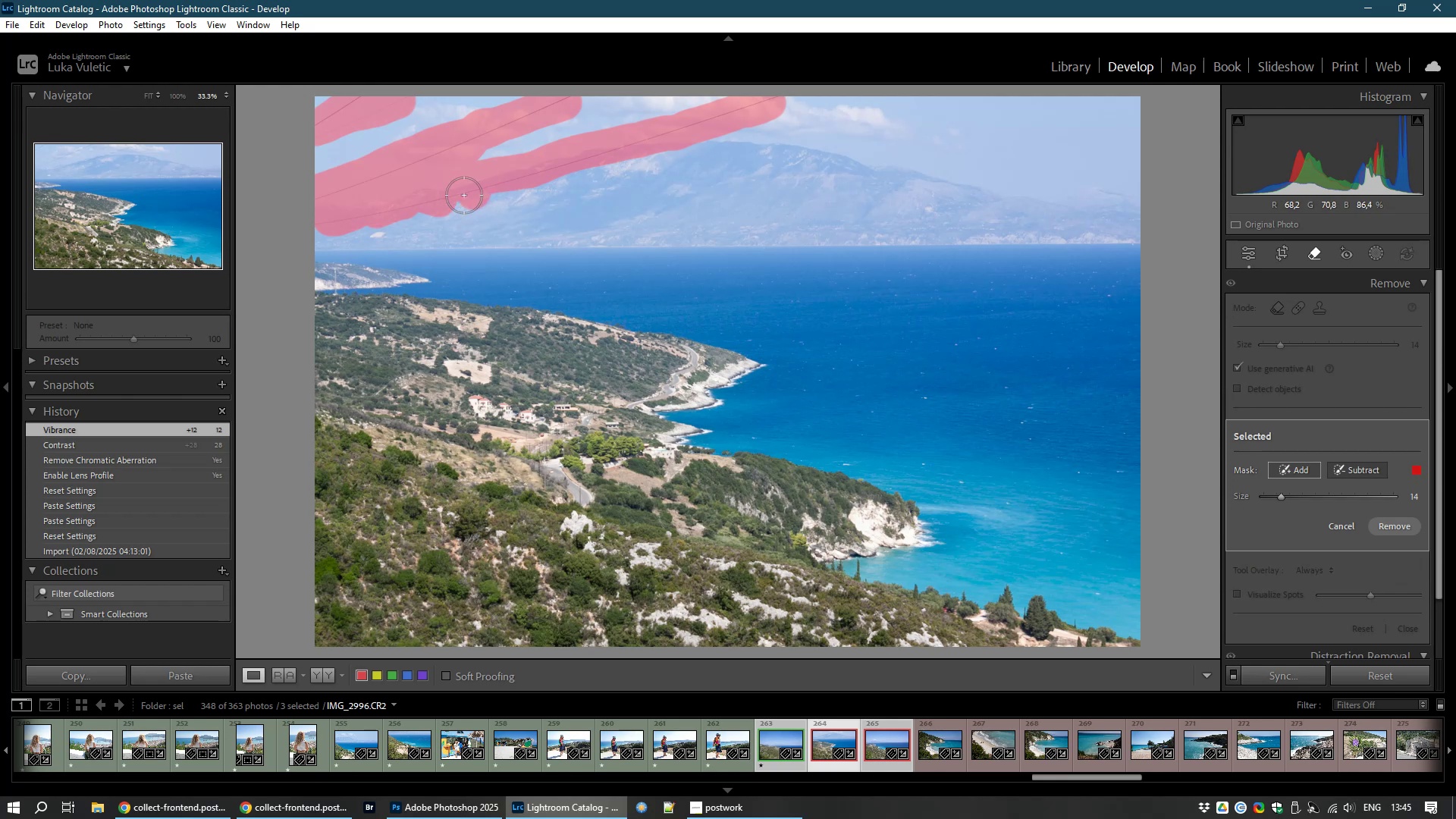 
left_click([463, 195])
 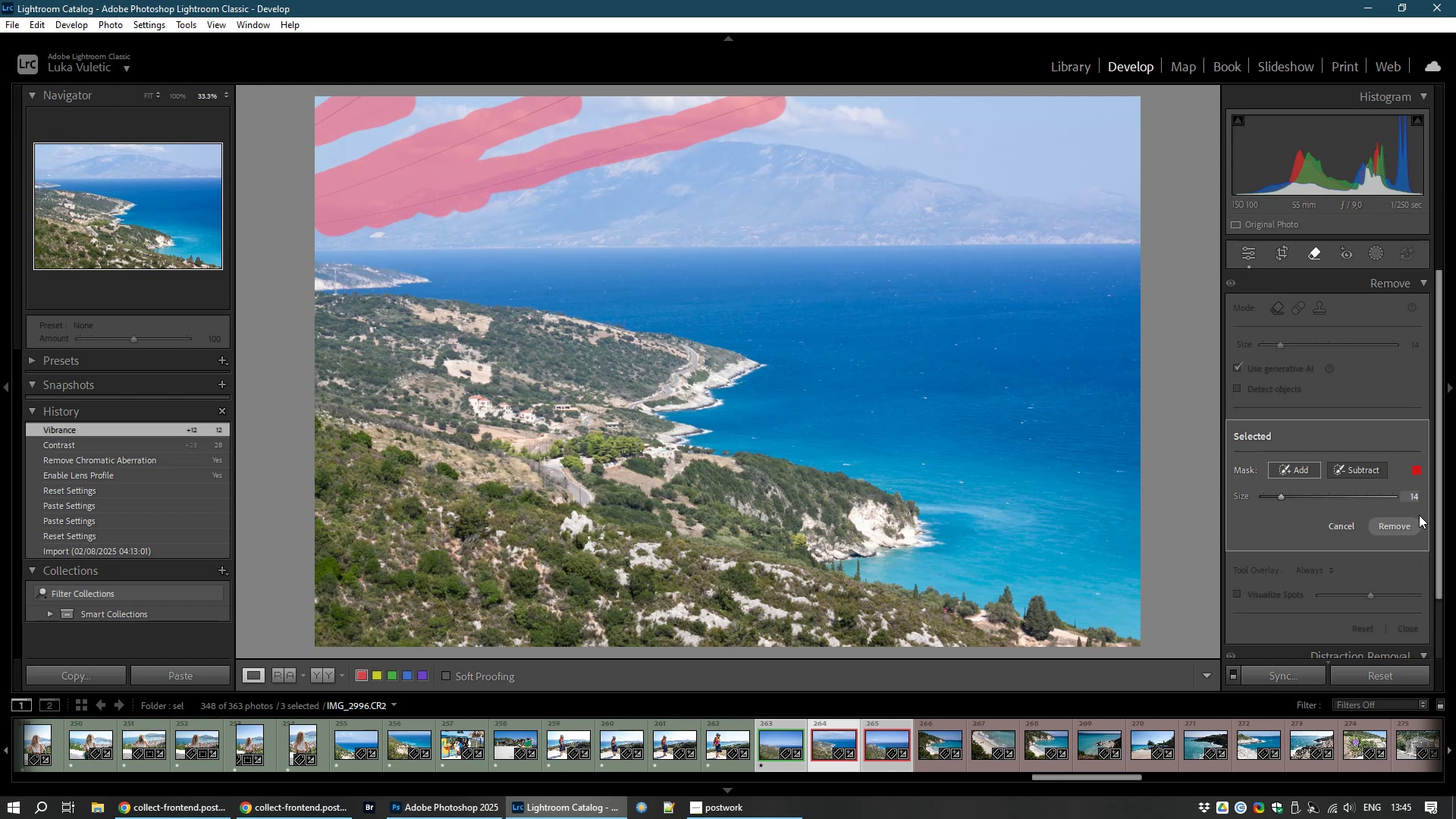 
left_click([1403, 529])
 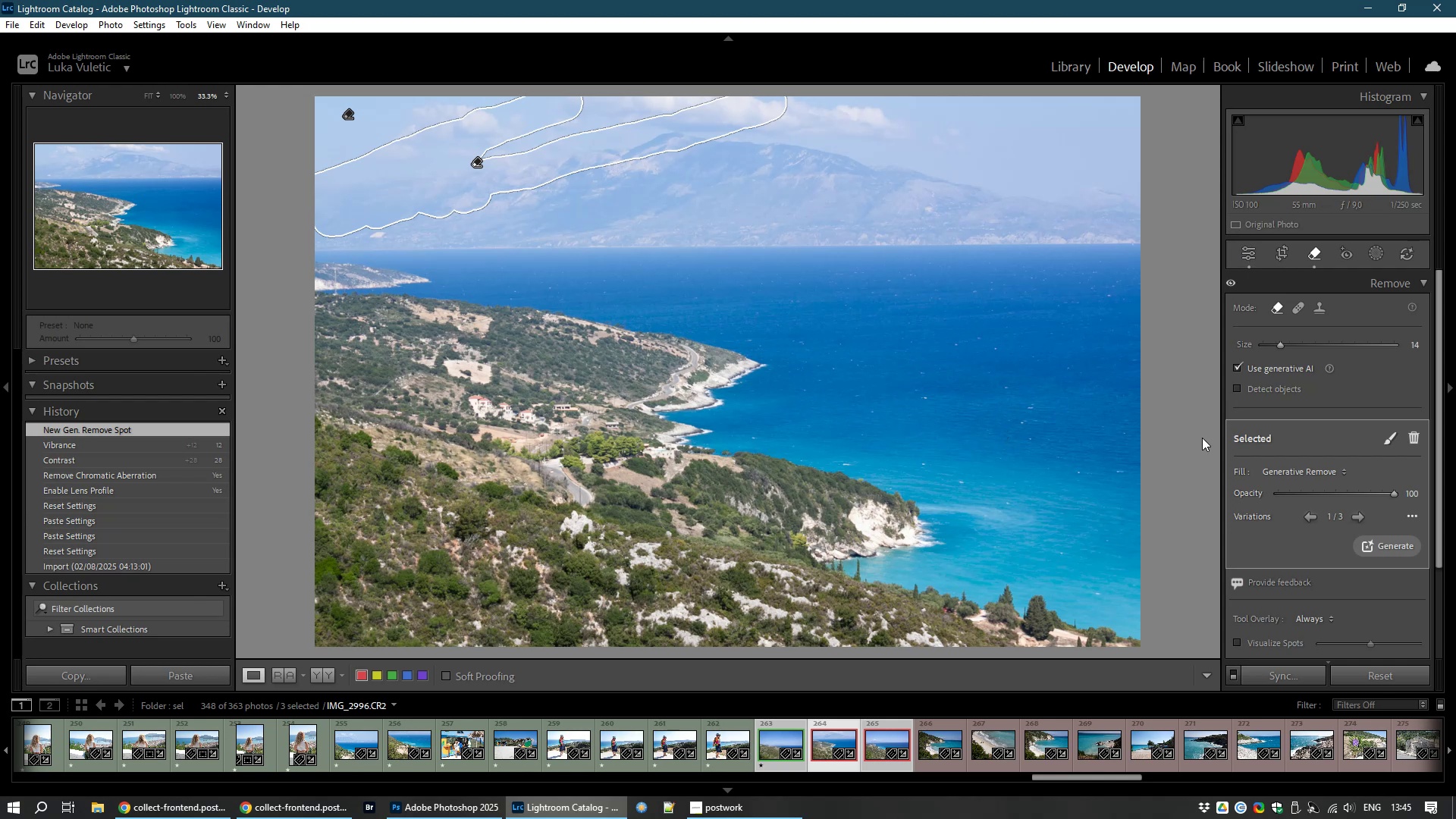 
wait(33.25)
 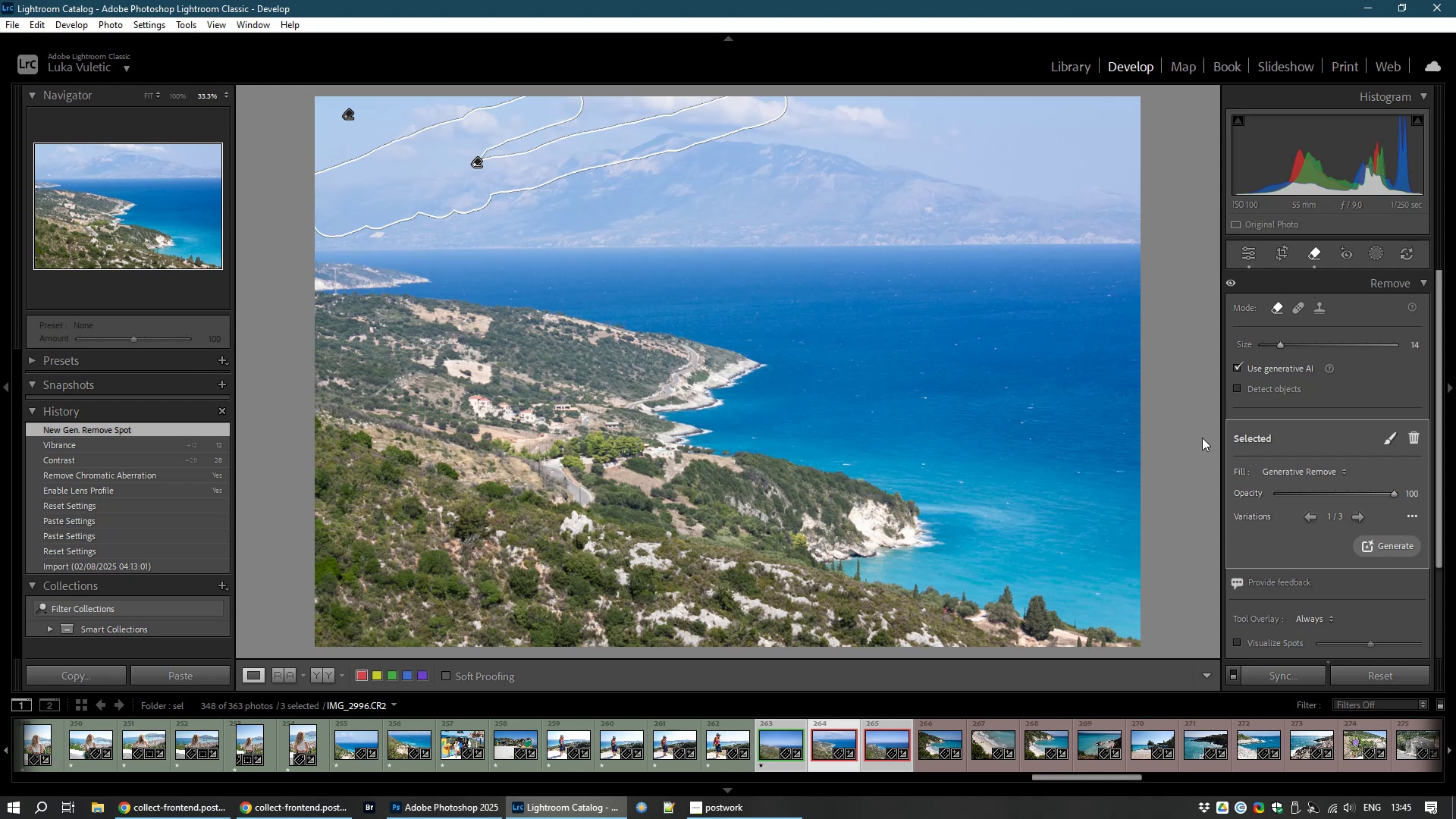 
left_click([1357, 516])
 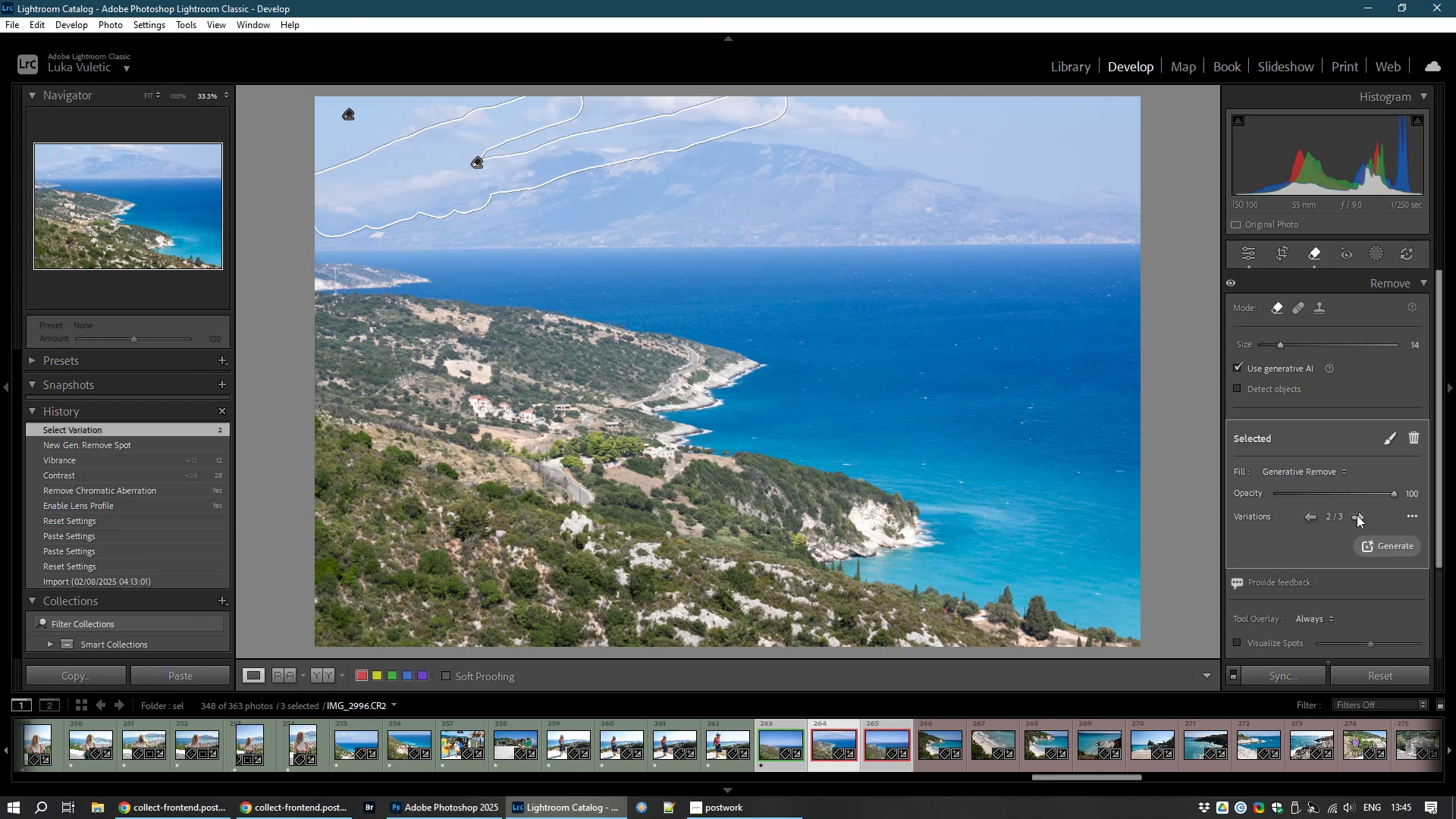 
left_click([1357, 515])
 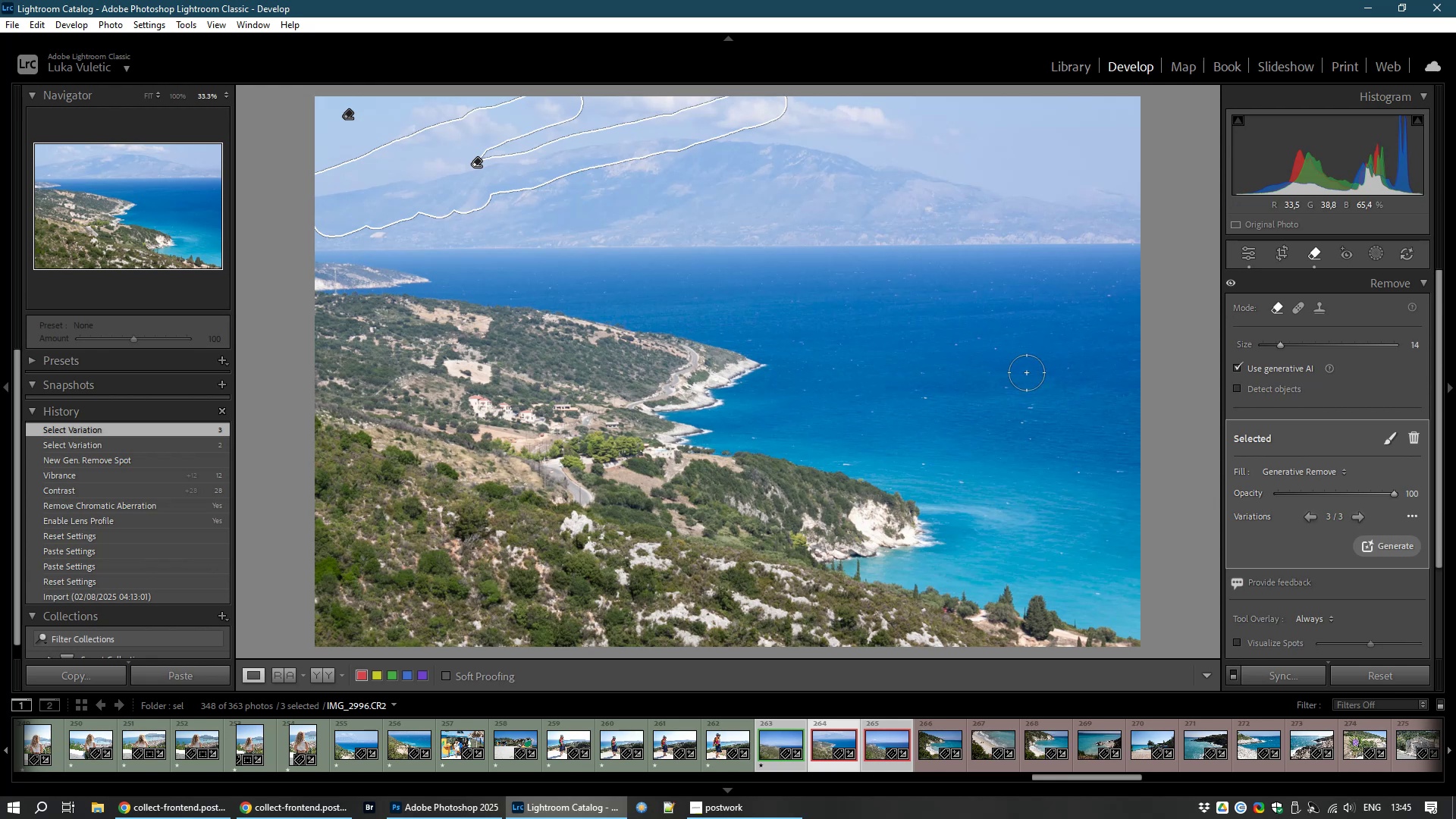 
wait(11.59)
 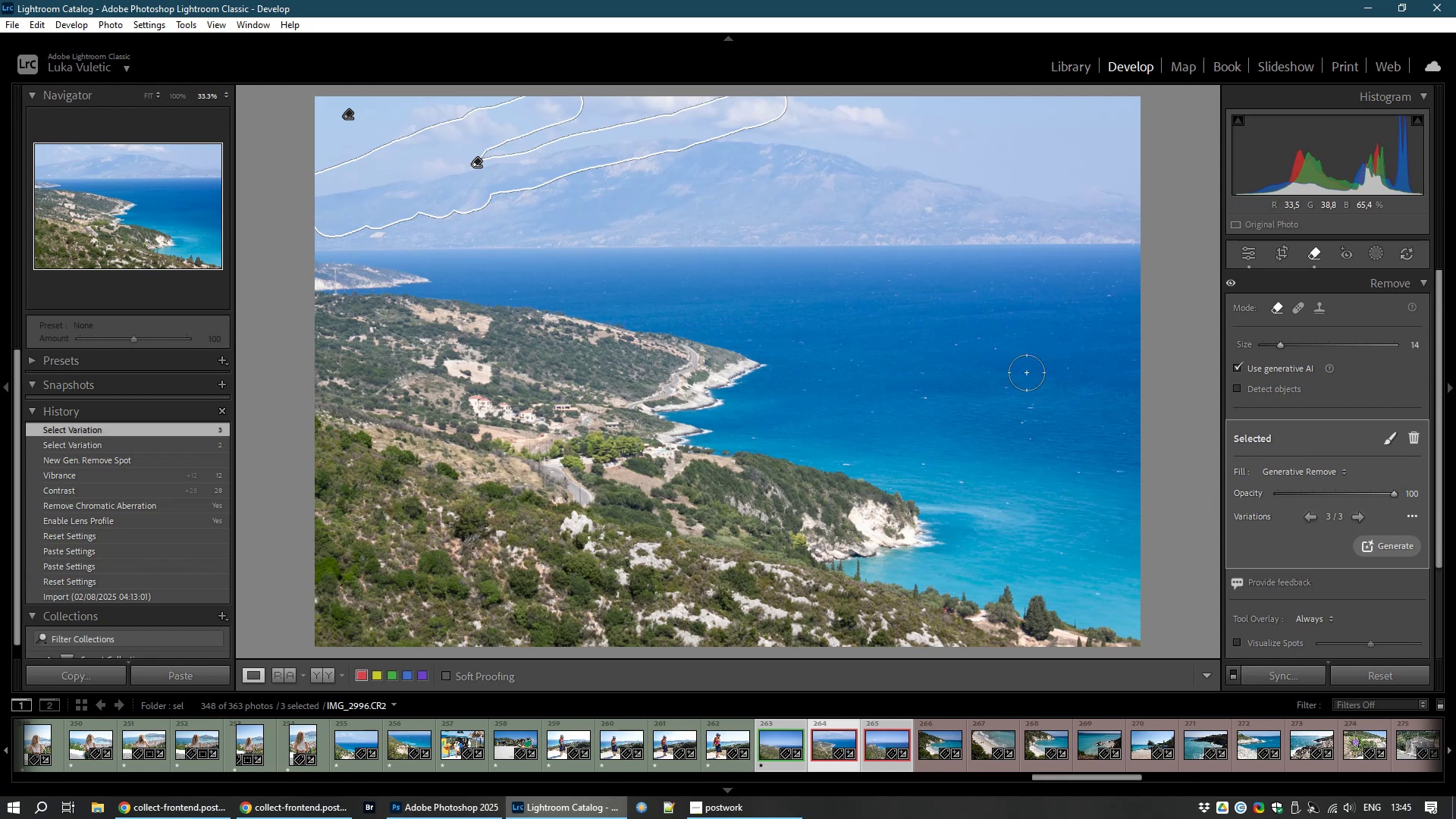 
left_click([1378, 252])
 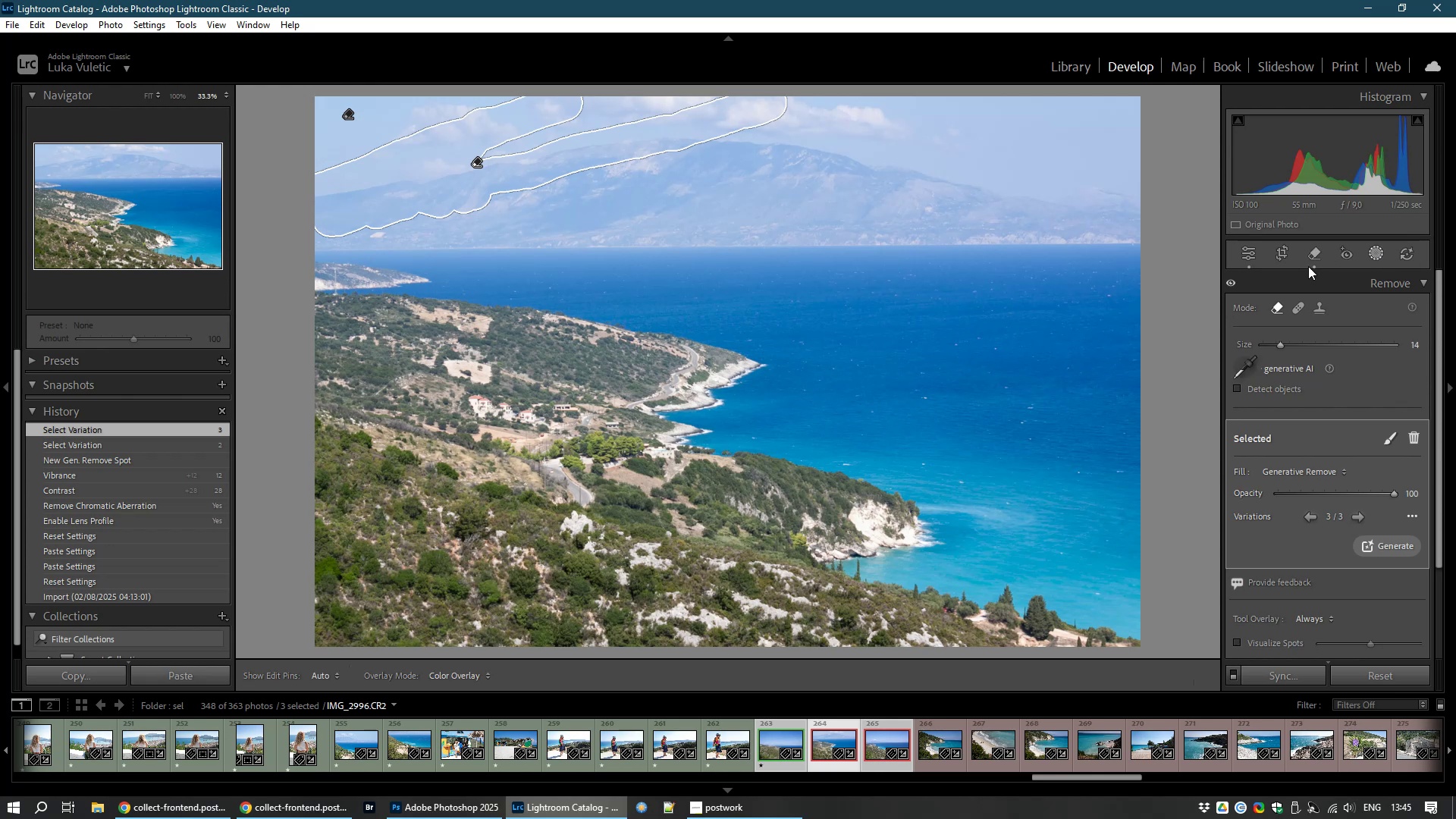 
mouse_move([1156, 270])
 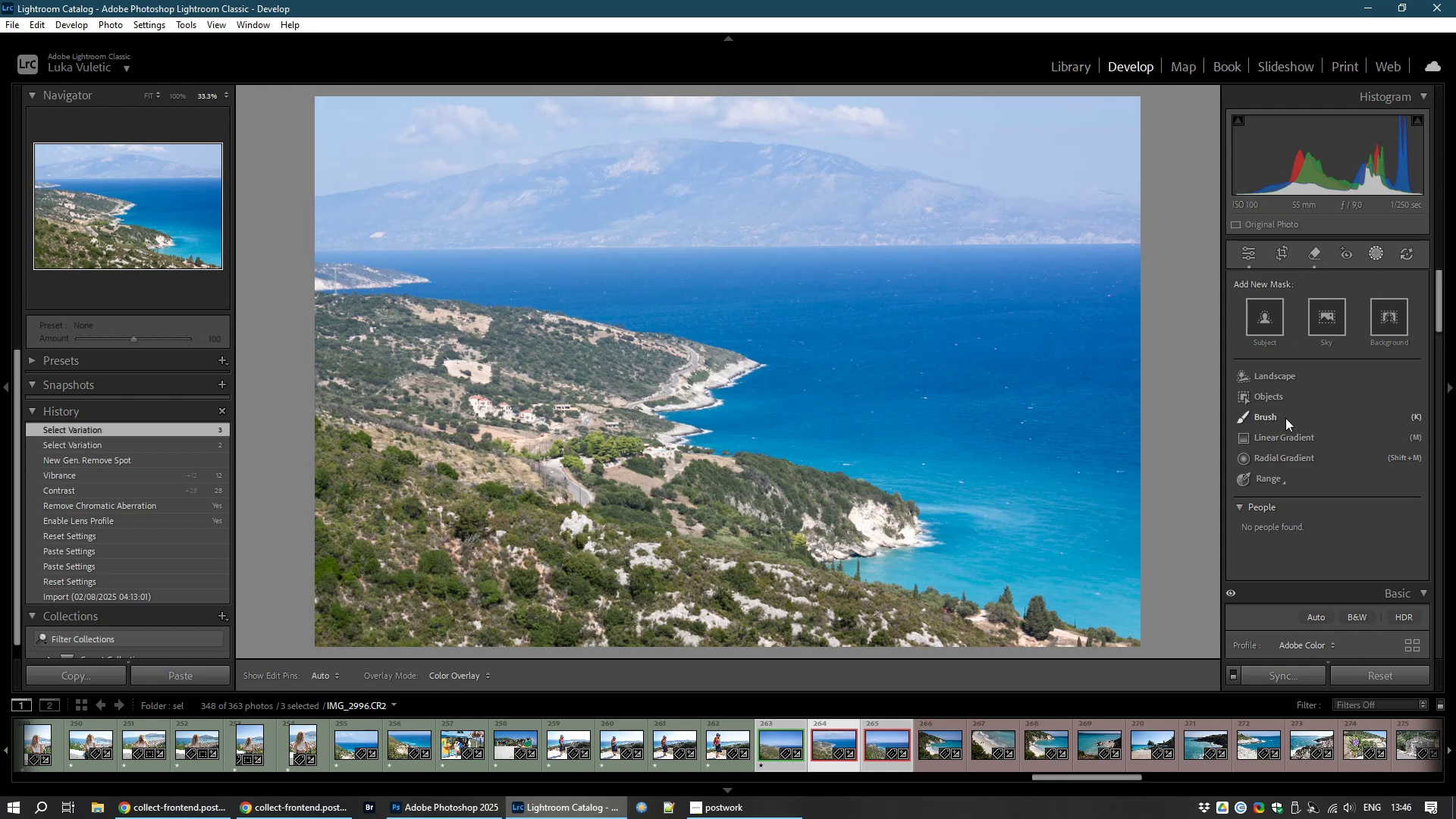 
wait(6.01)
 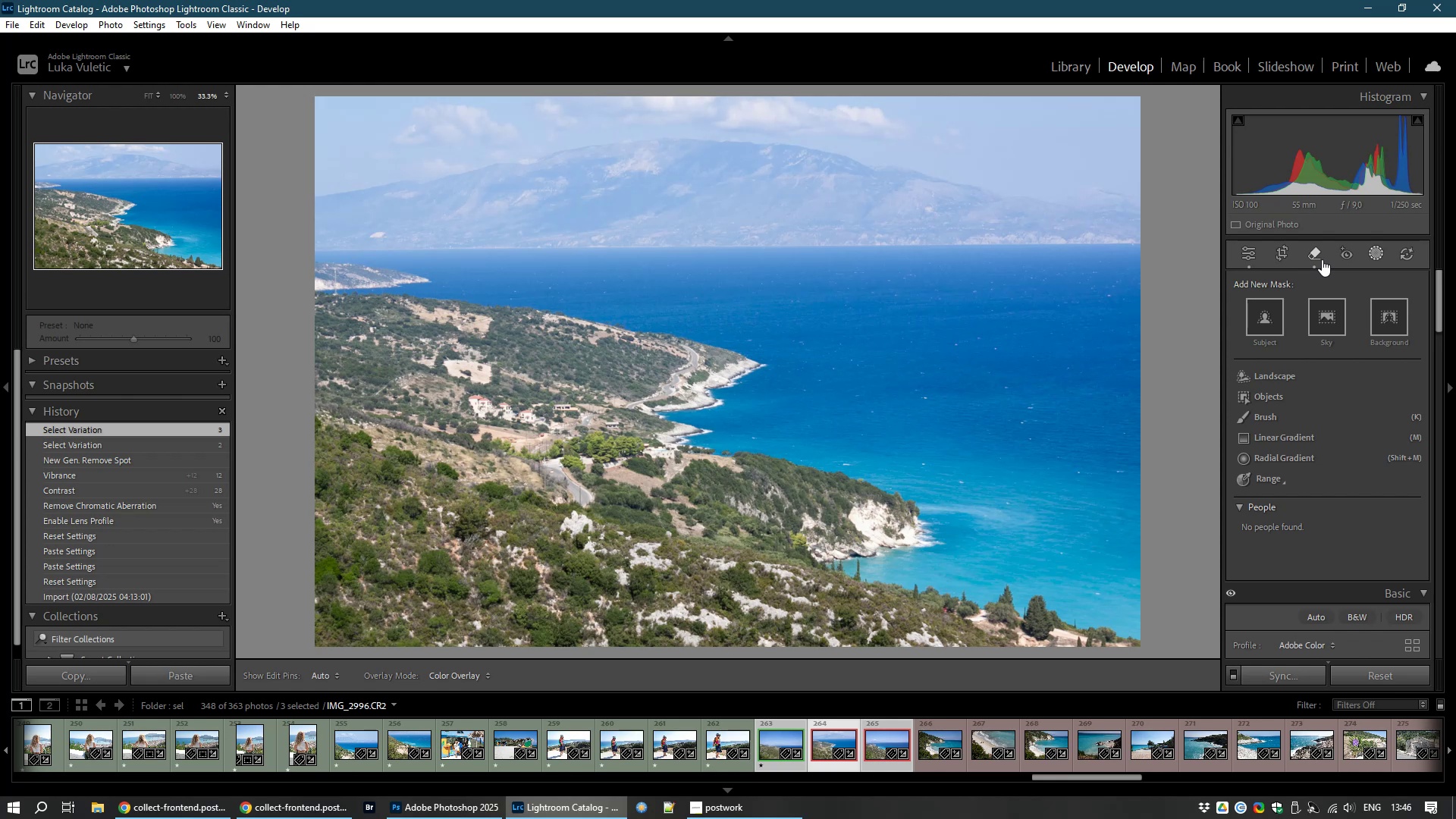 
left_click([1288, 439])
 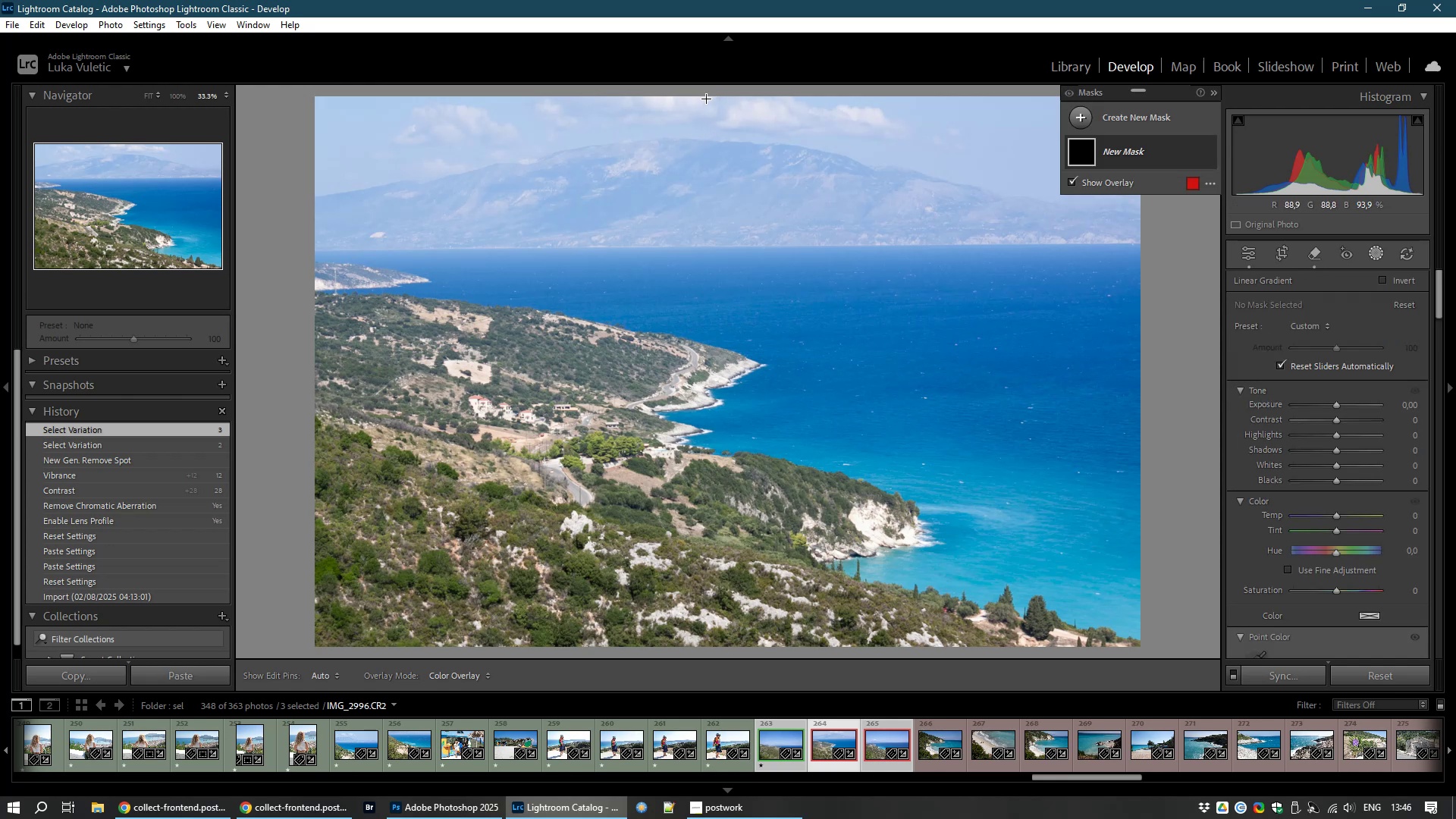 
left_click_drag(start_coordinate=[707, 97], to_coordinate=[708, 312])
 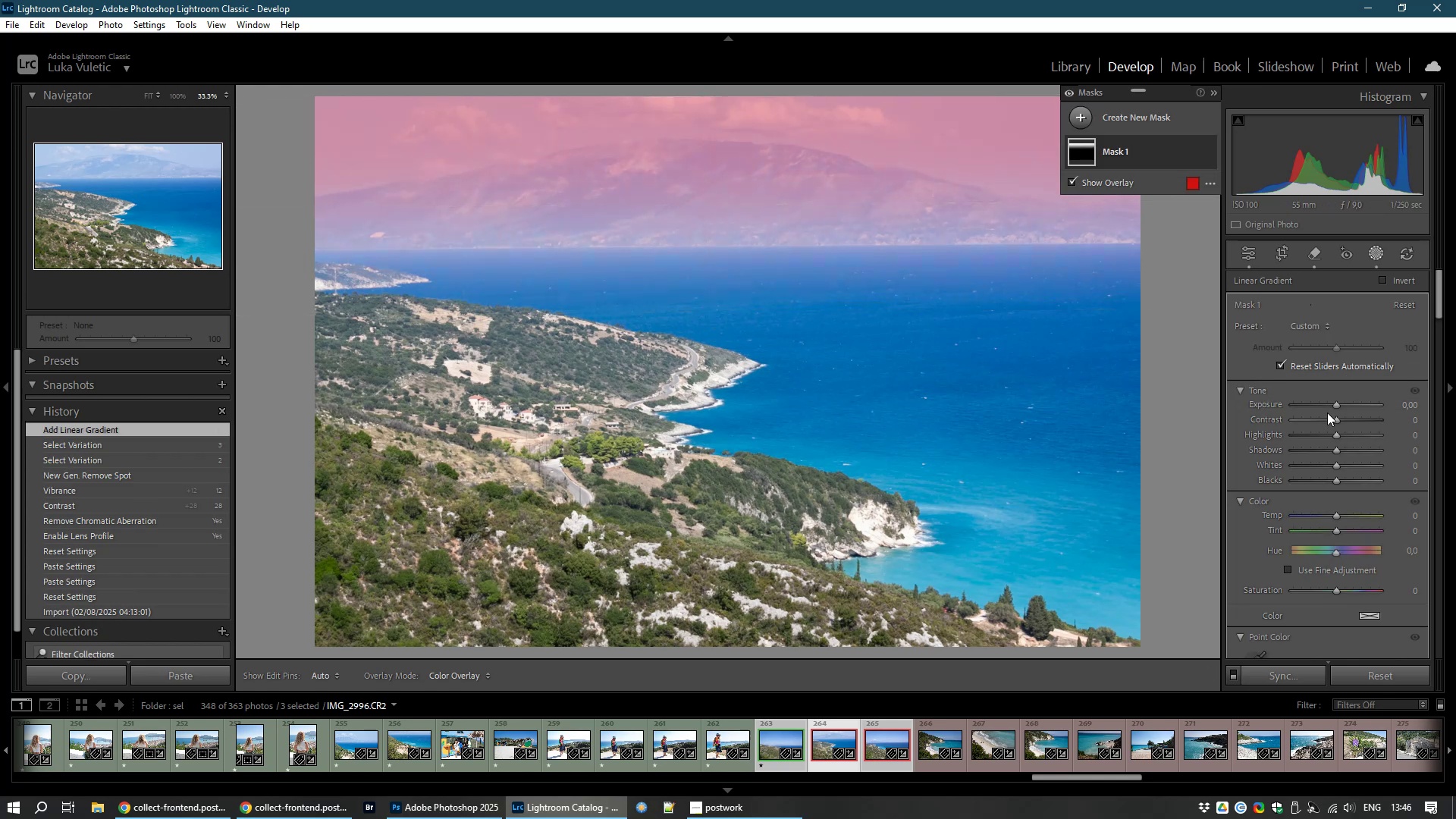 
left_click_drag(start_coordinate=[1334, 403], to_coordinate=[1329, 404])
 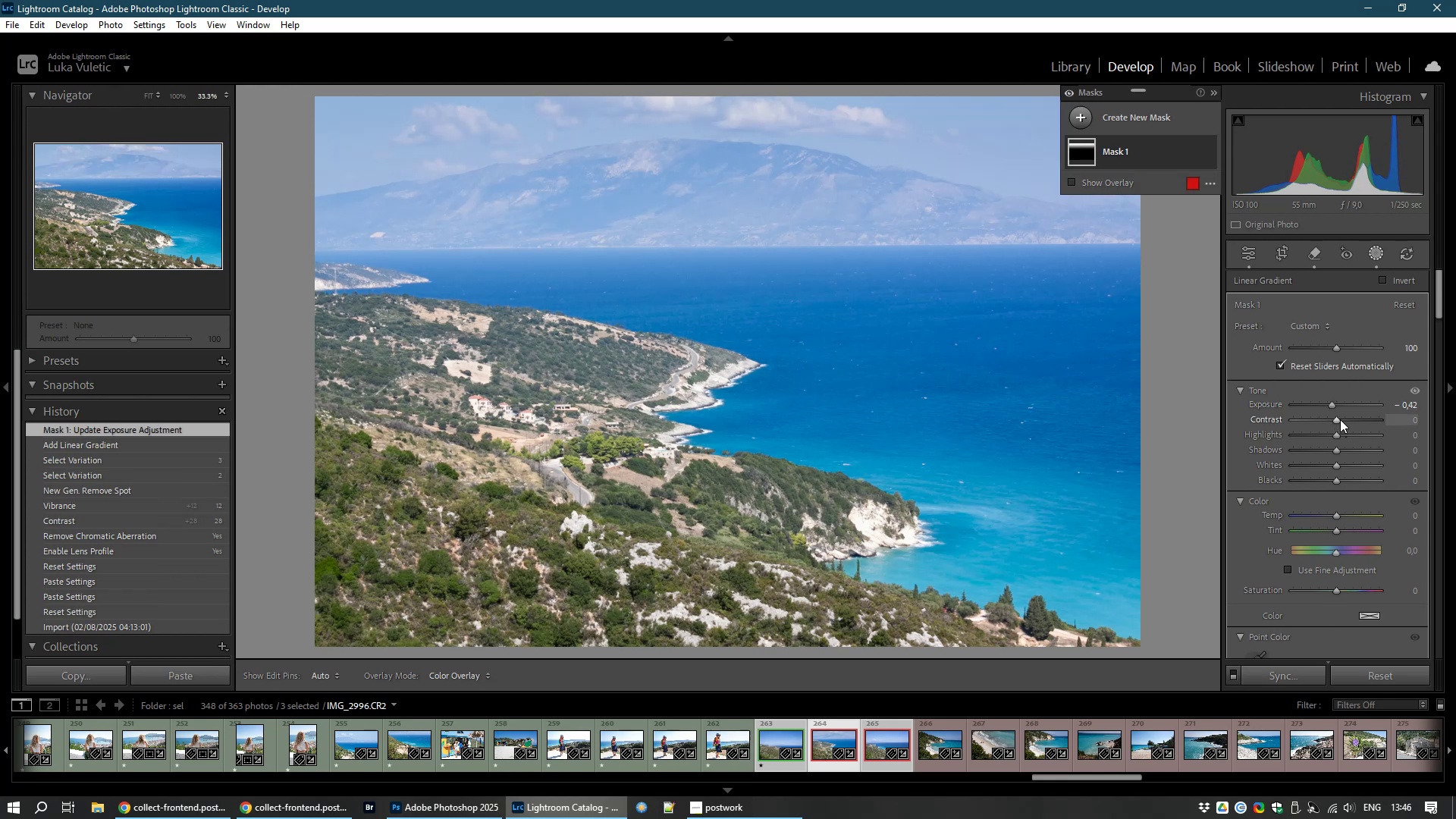 
left_click_drag(start_coordinate=[1335, 419], to_coordinate=[1357, 416])
 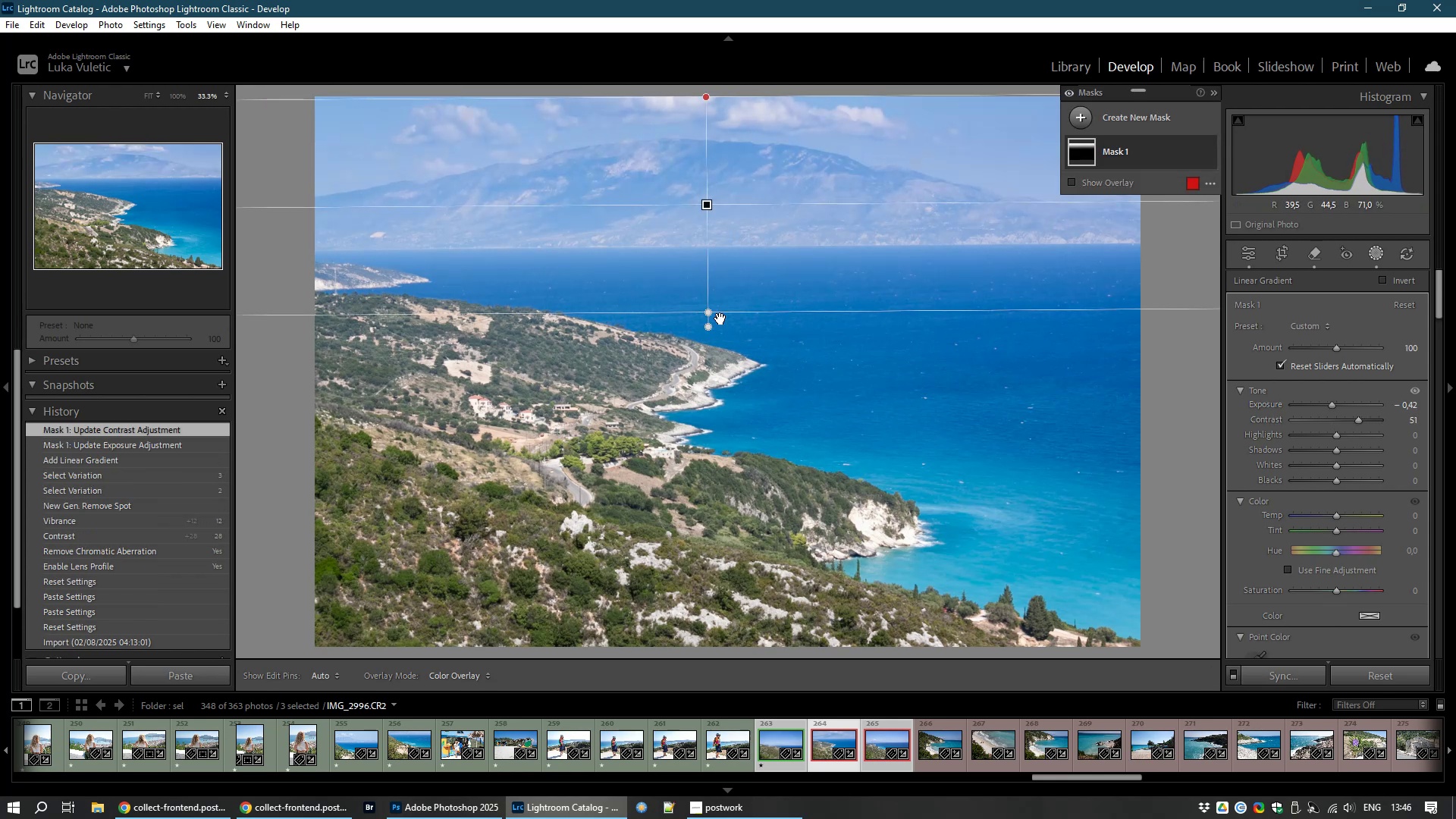 
left_click_drag(start_coordinate=[710, 315], to_coordinate=[723, 432])
 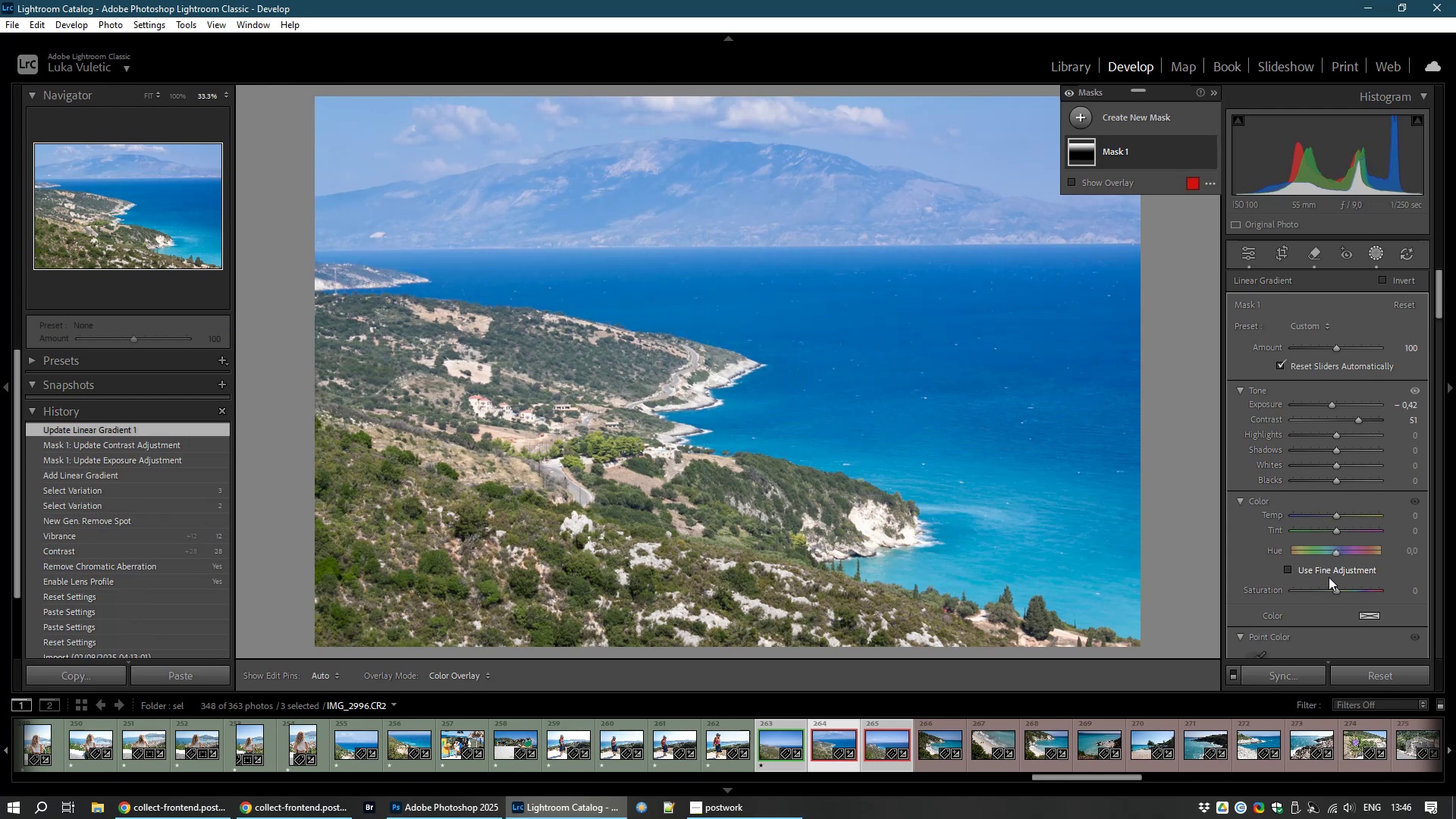 
wait(5.58)
 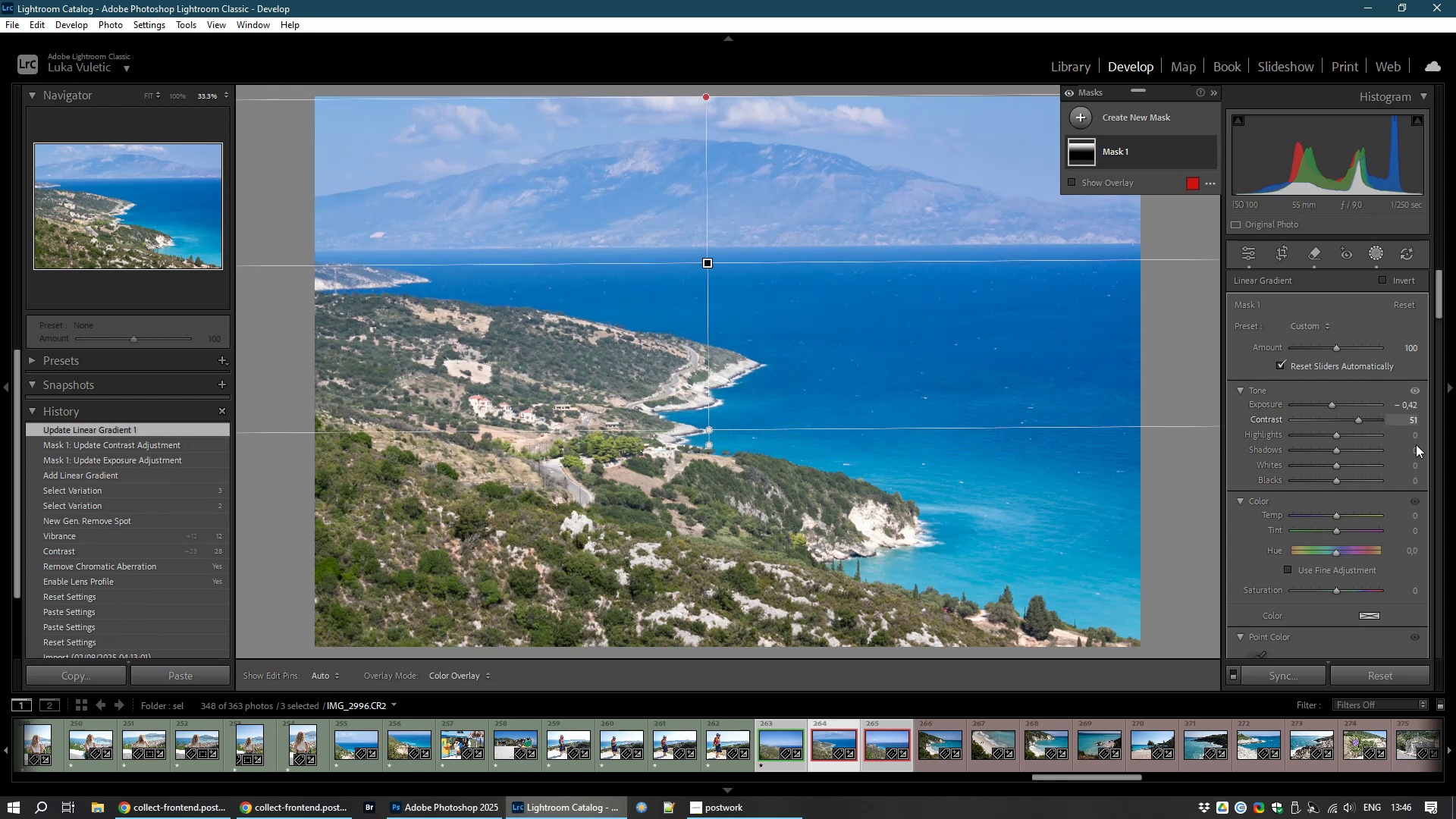 
left_click_drag(start_coordinate=[1337, 591], to_coordinate=[1344, 590])
 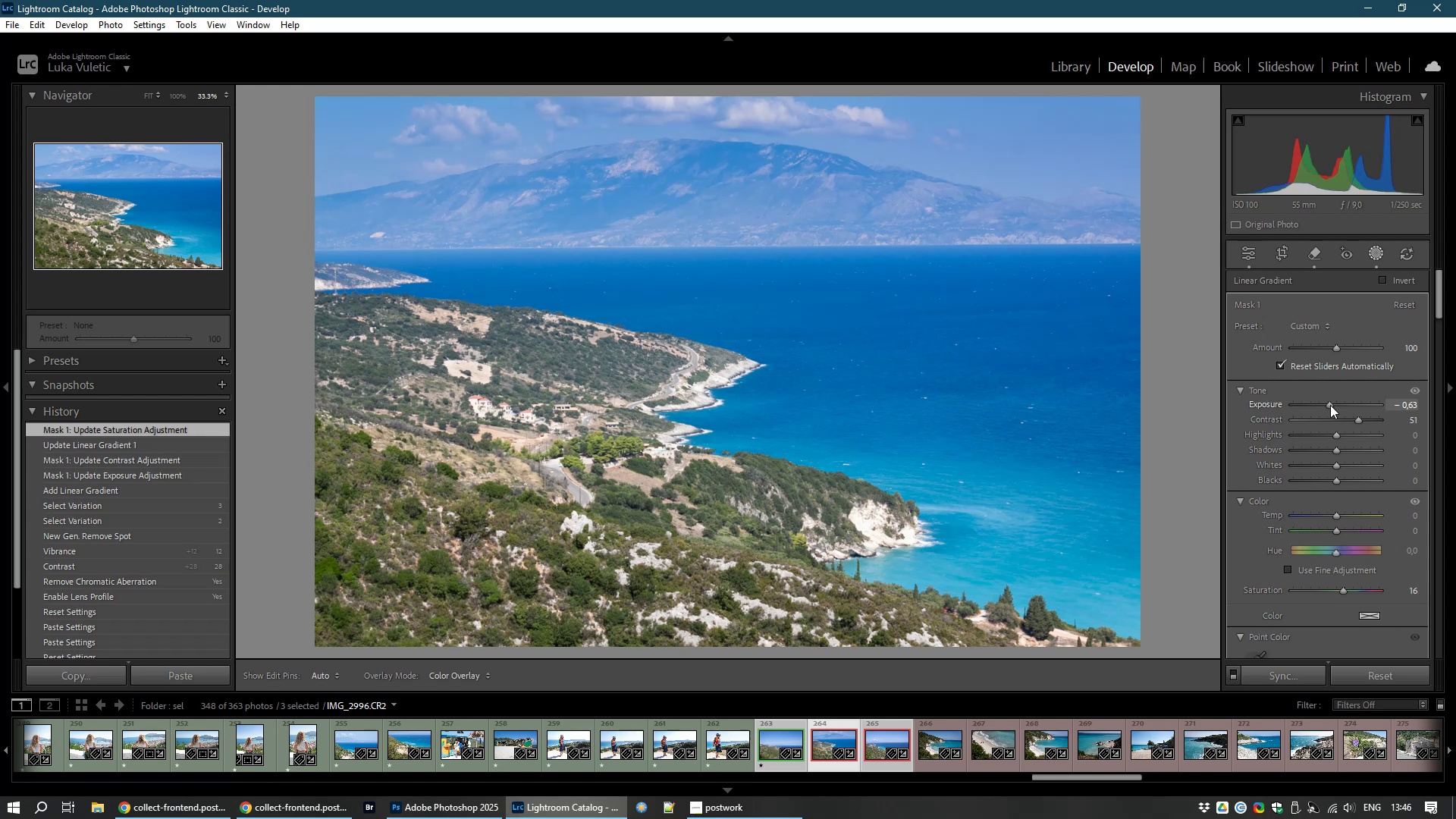 
wait(11.22)
 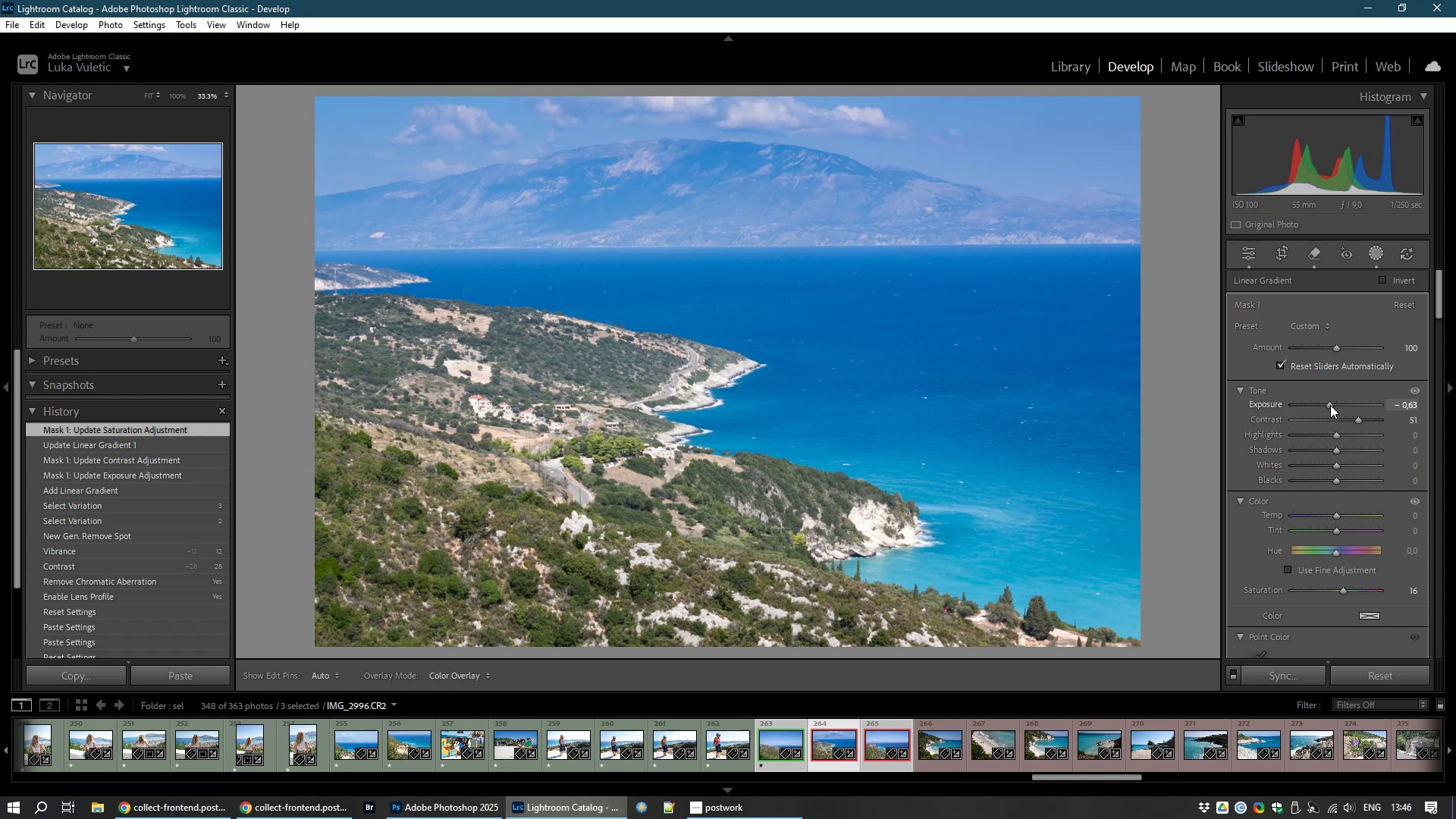 
left_click([1285, 249])
 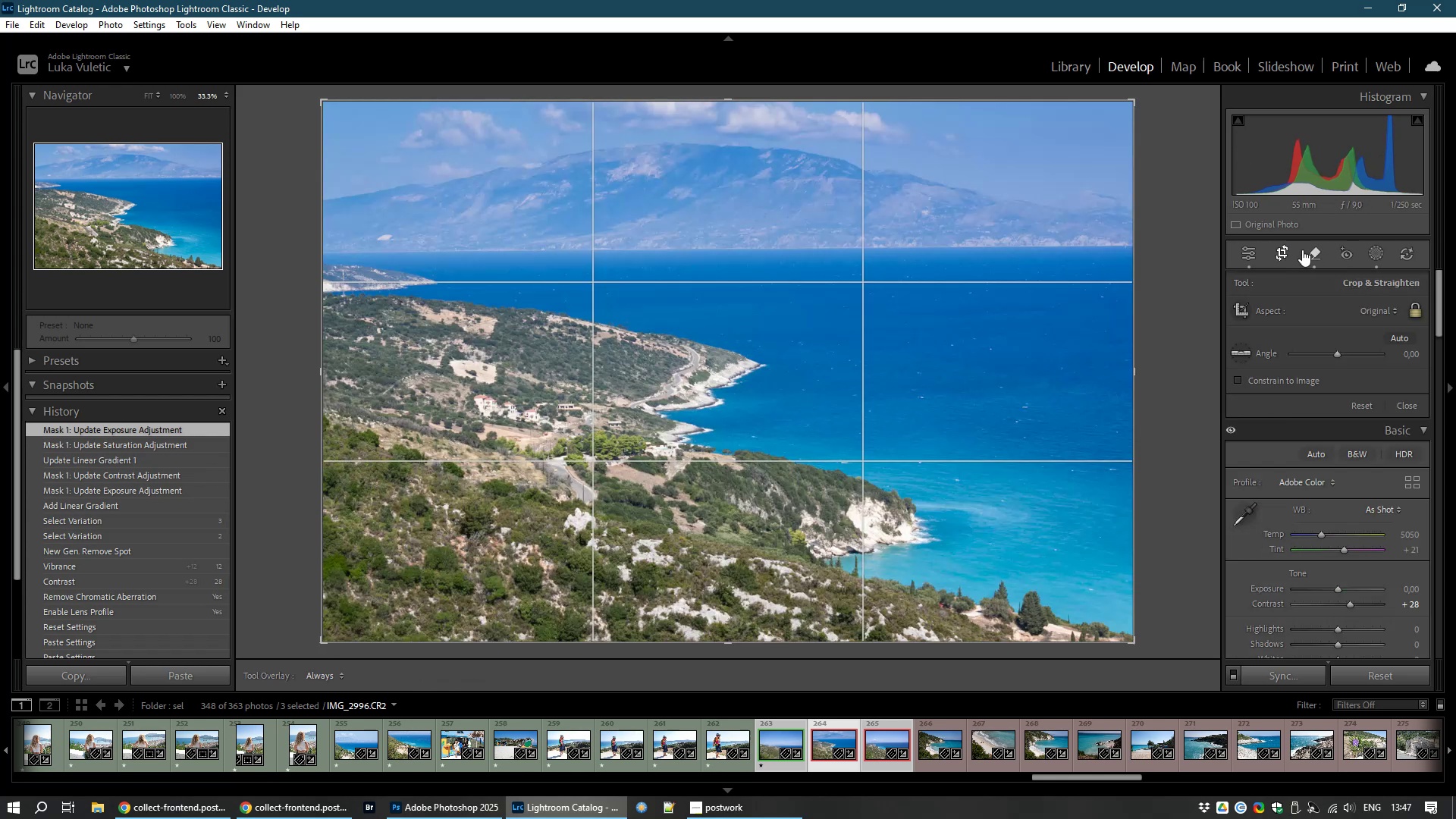 
left_click([1310, 256])
 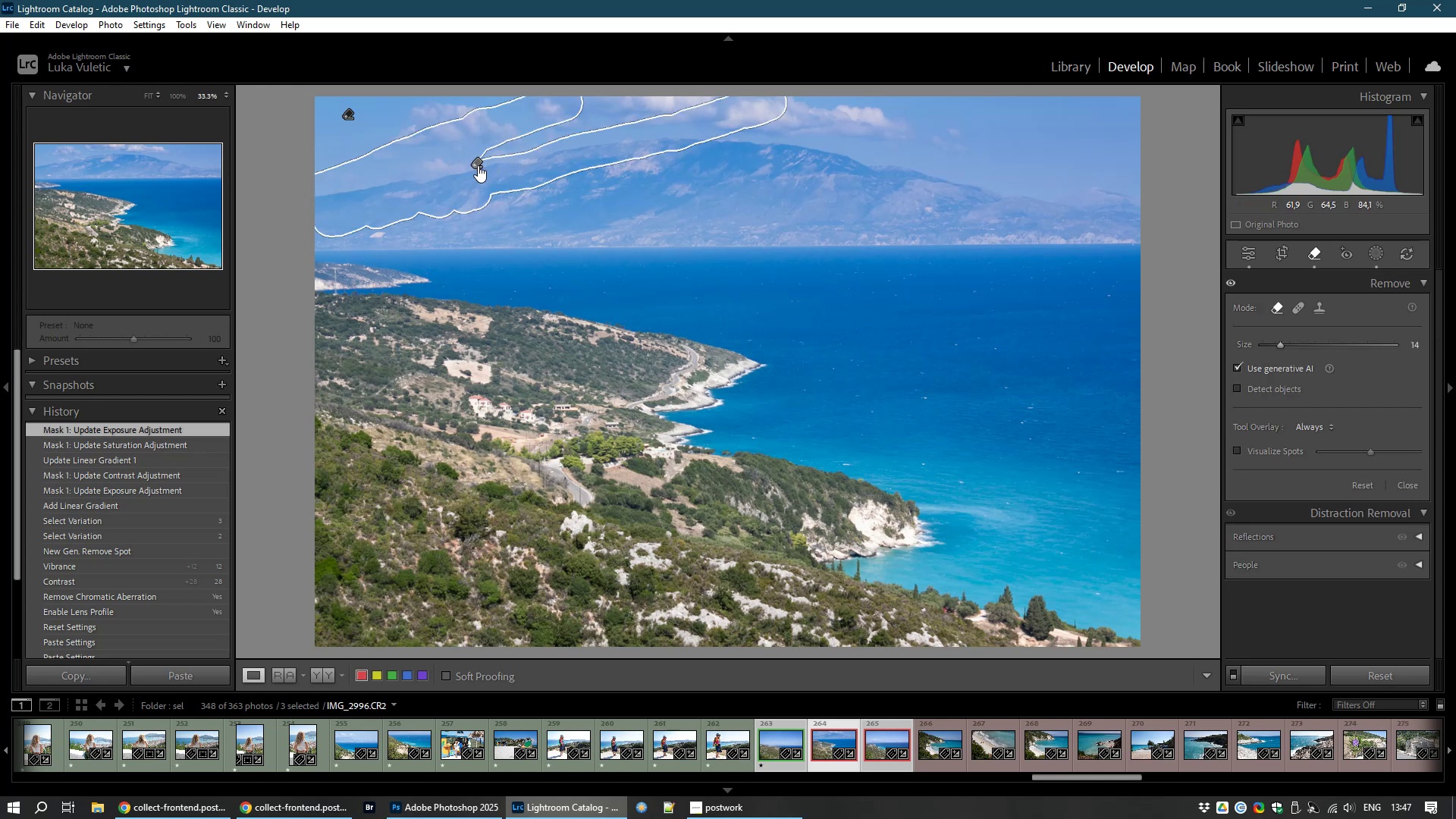 
wait(13.45)
 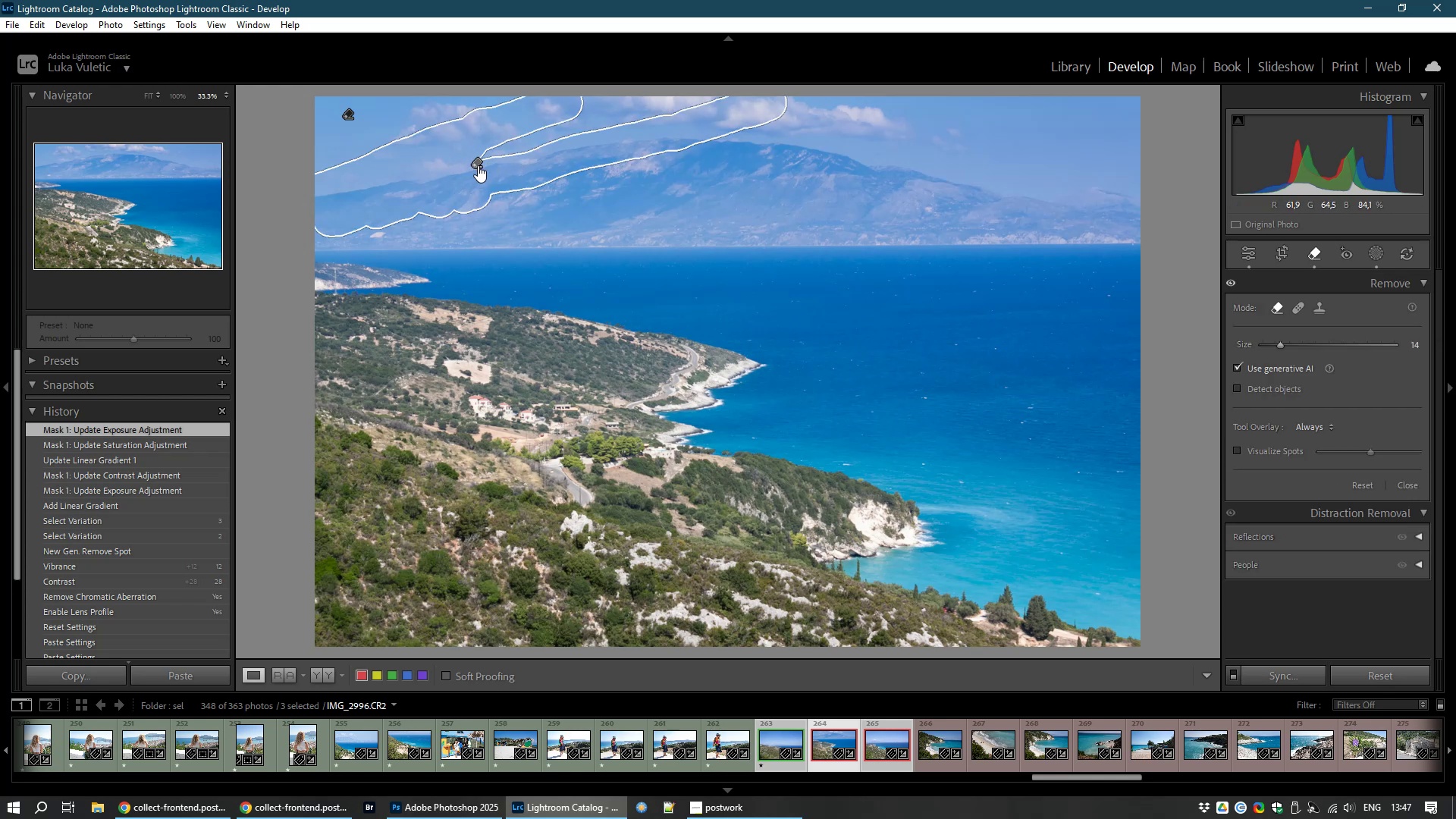 
left_click_drag(start_coordinate=[478, 165], to_coordinate=[526, 378])
 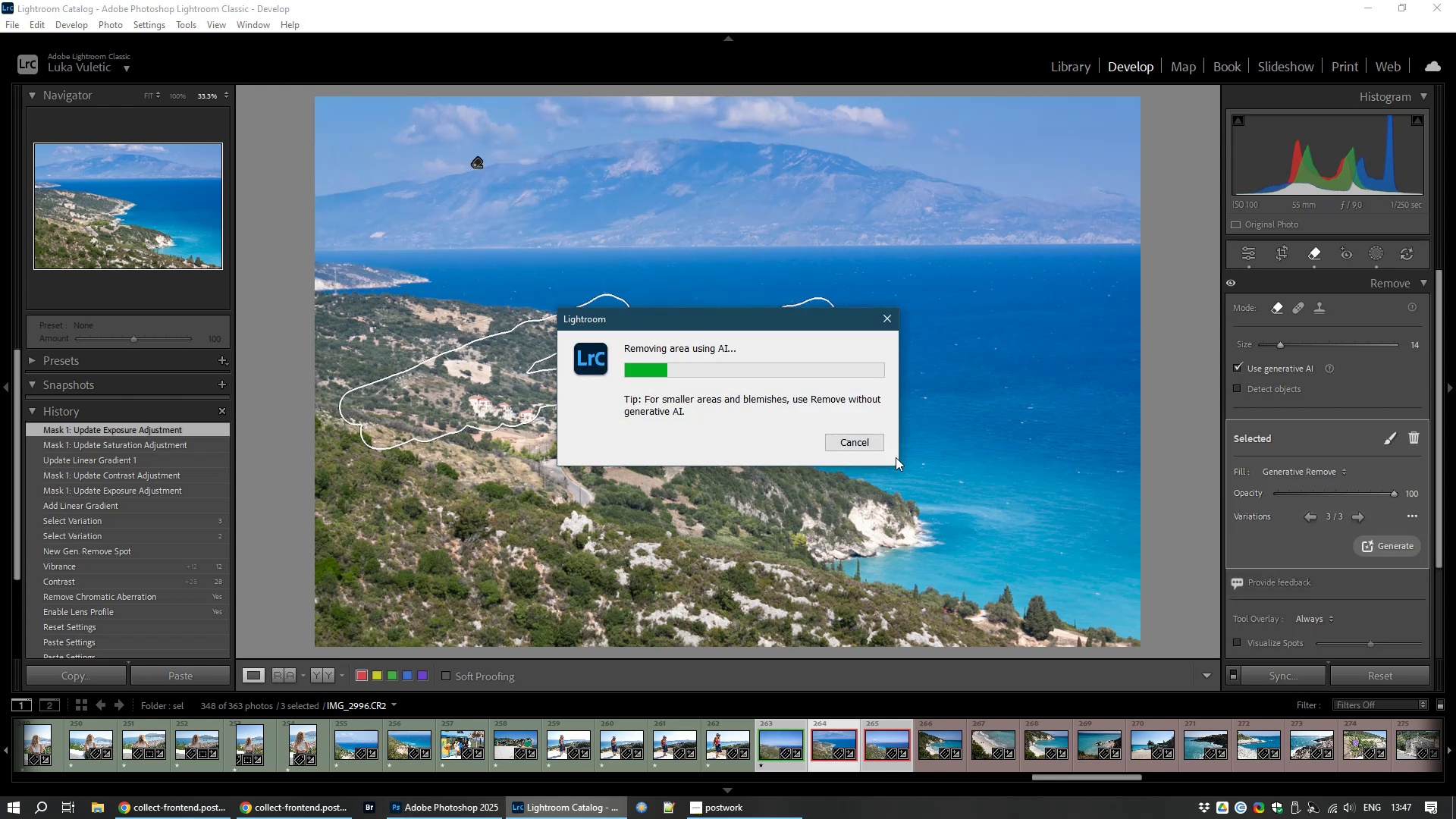 
left_click([853, 441])
 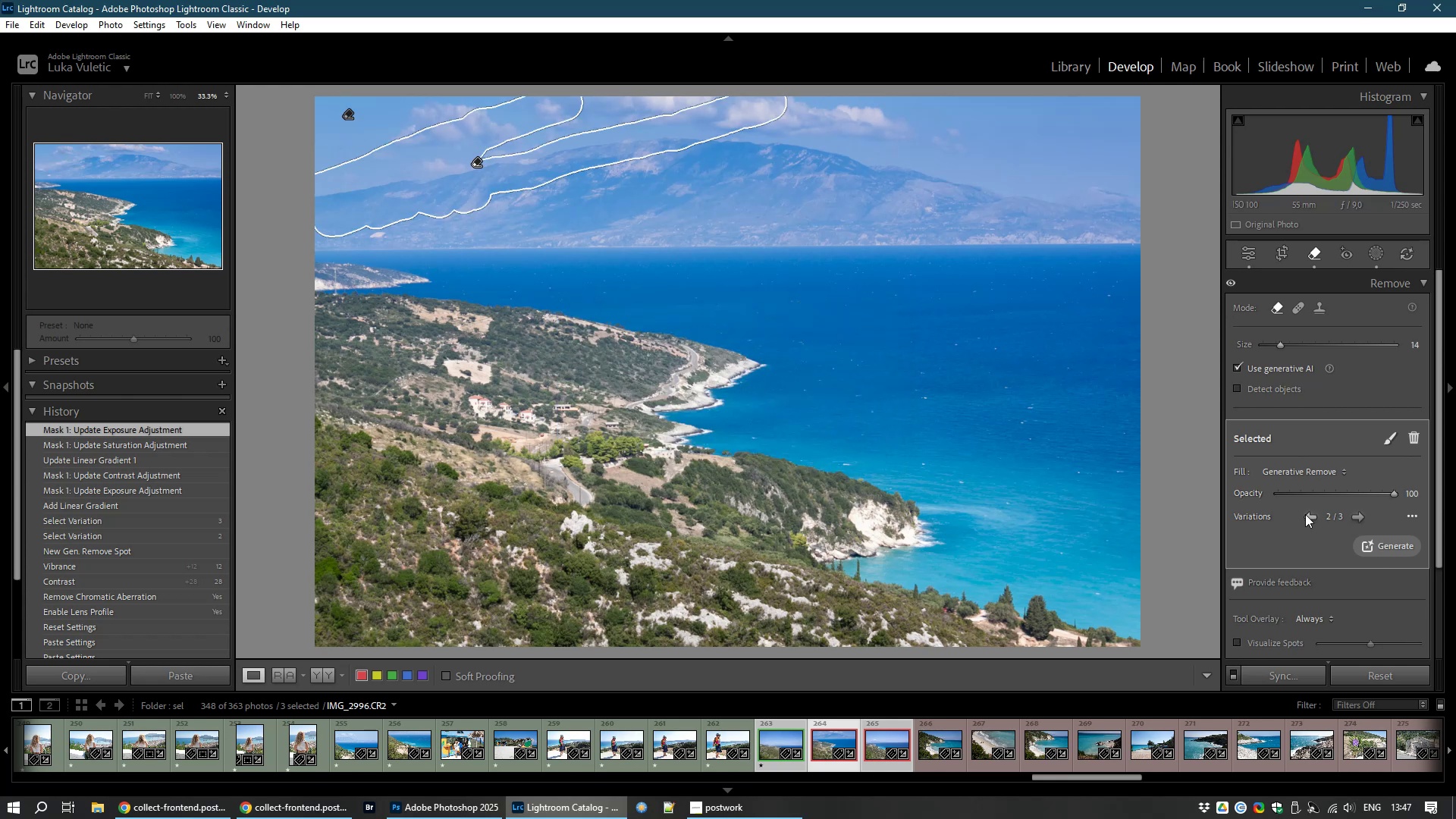 
wait(6.13)
 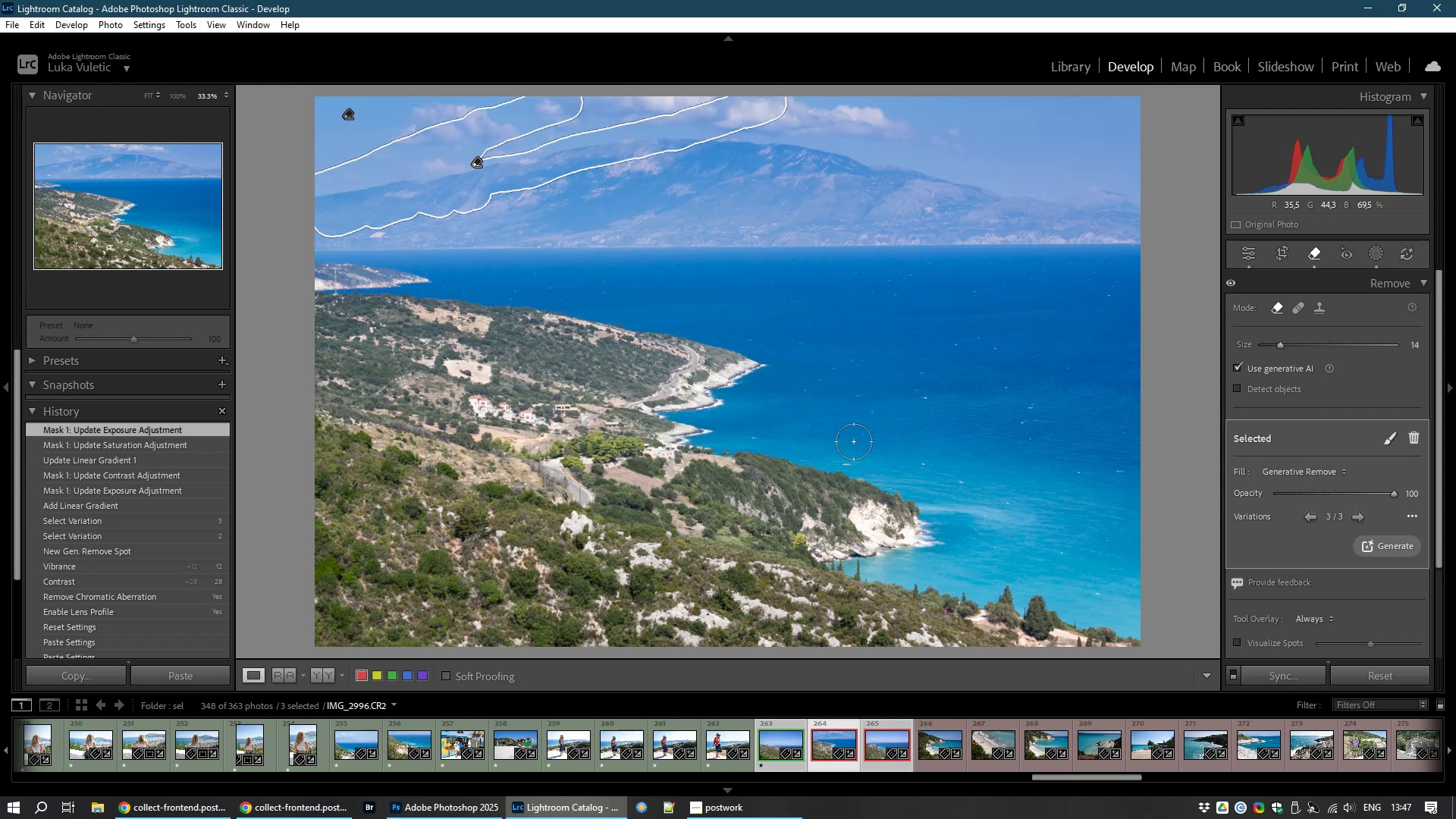 
left_click([1305, 514])
 